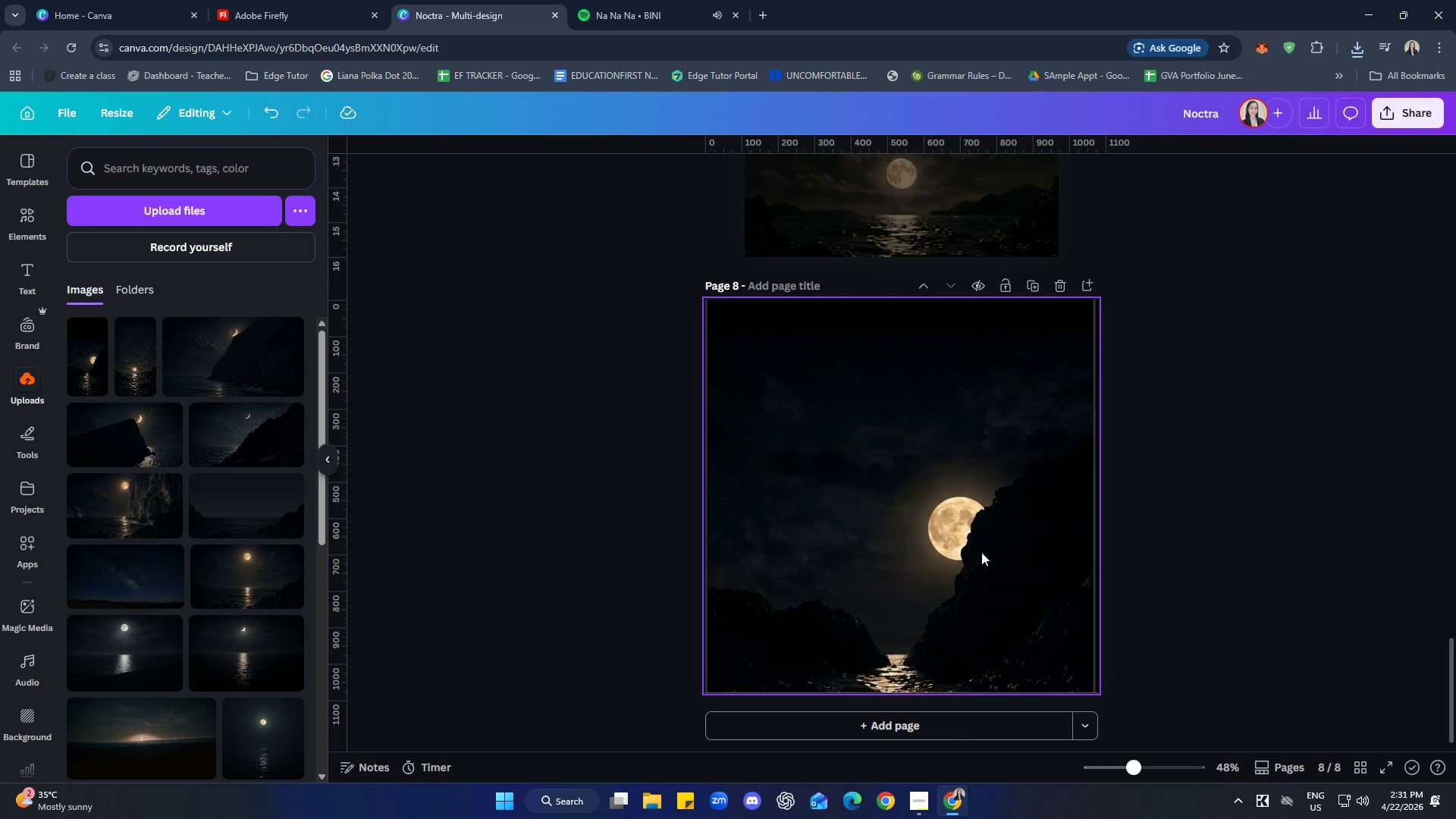 
double_click([981, 552])
 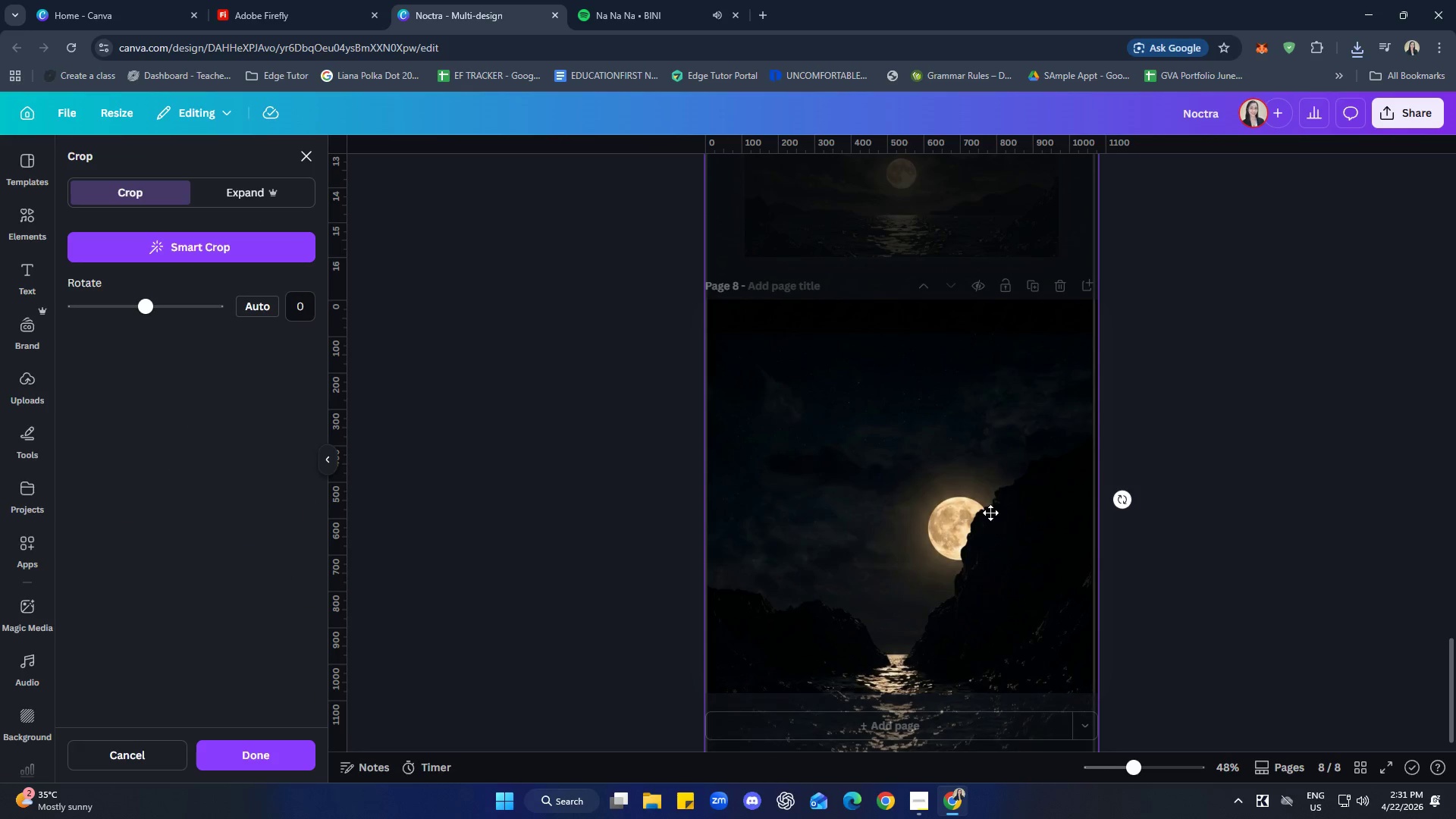 
left_click_drag(start_coordinate=[989, 510], to_coordinate=[1013, 472])
 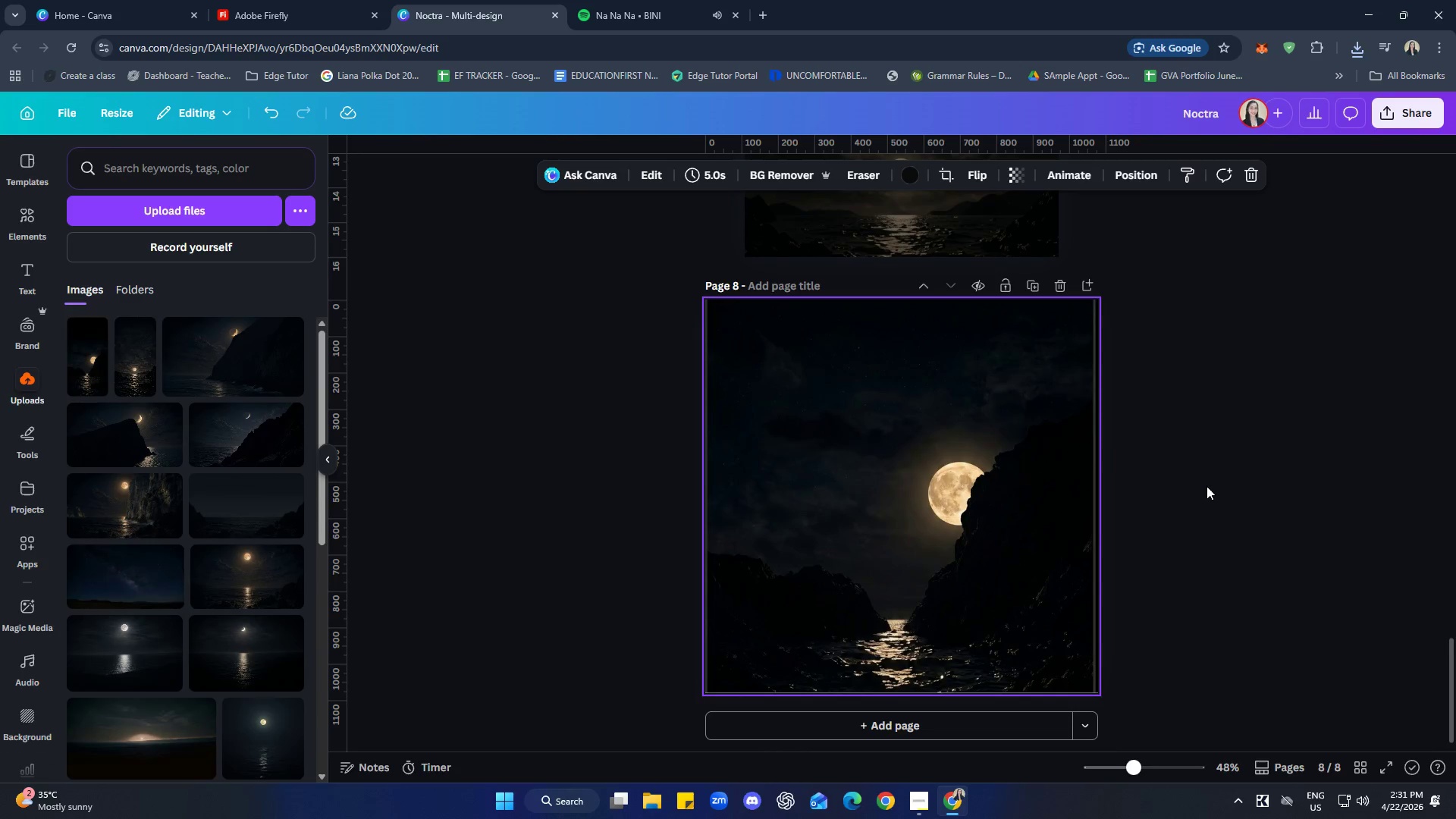 
double_click([1207, 486])
 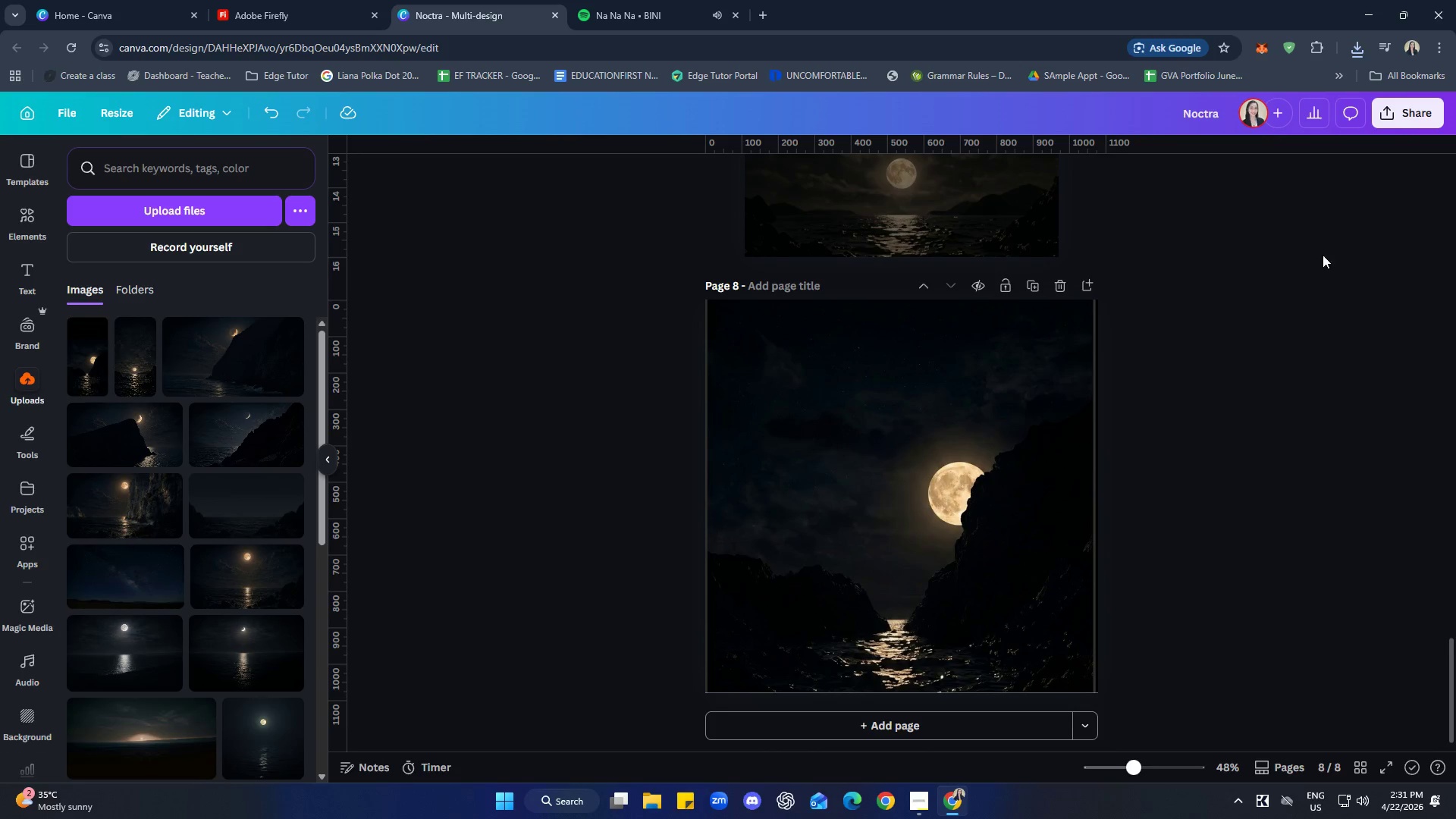 
double_click([962, 423])
 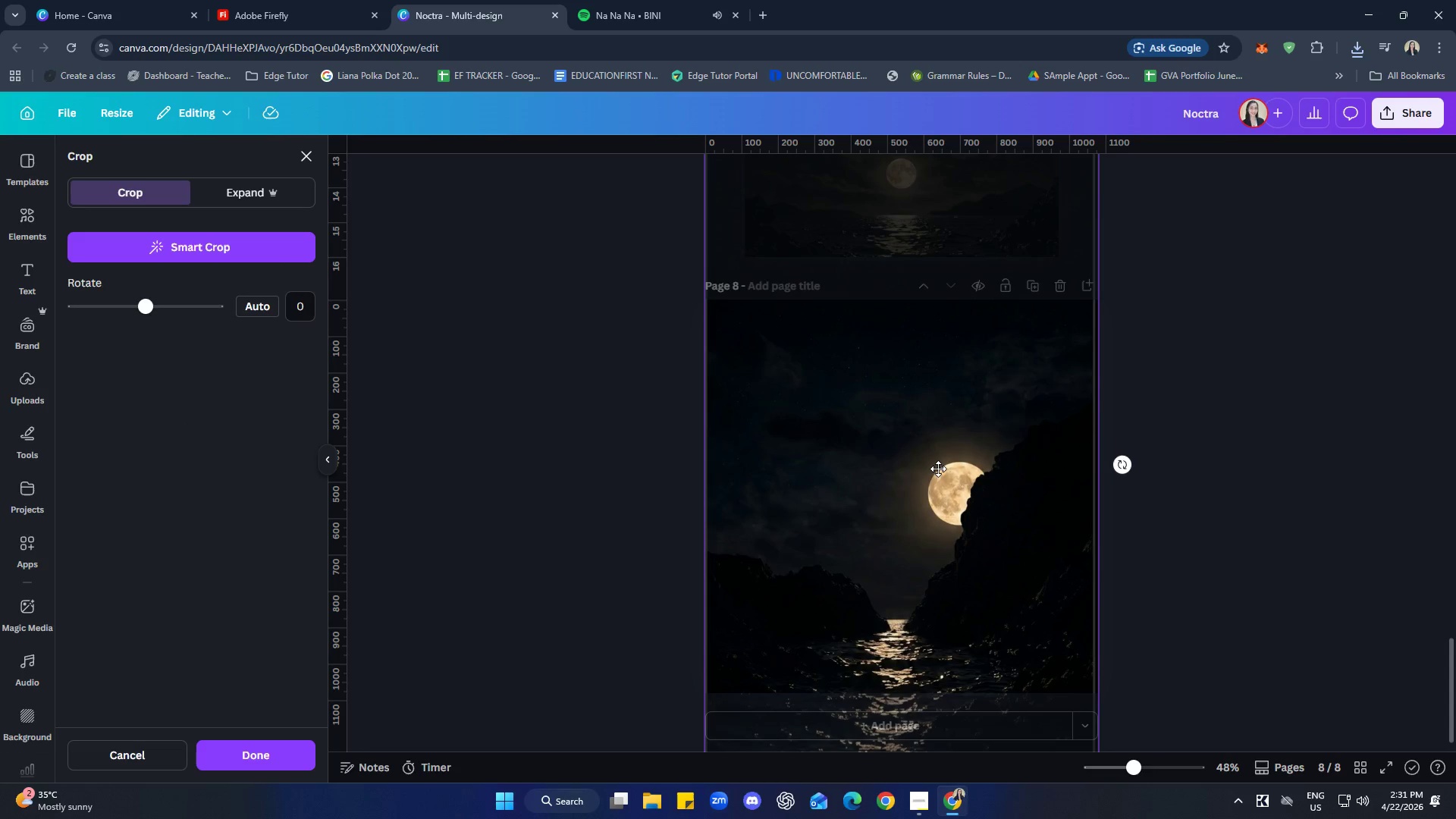 
left_click_drag(start_coordinate=[938, 469], to_coordinate=[882, 449])
 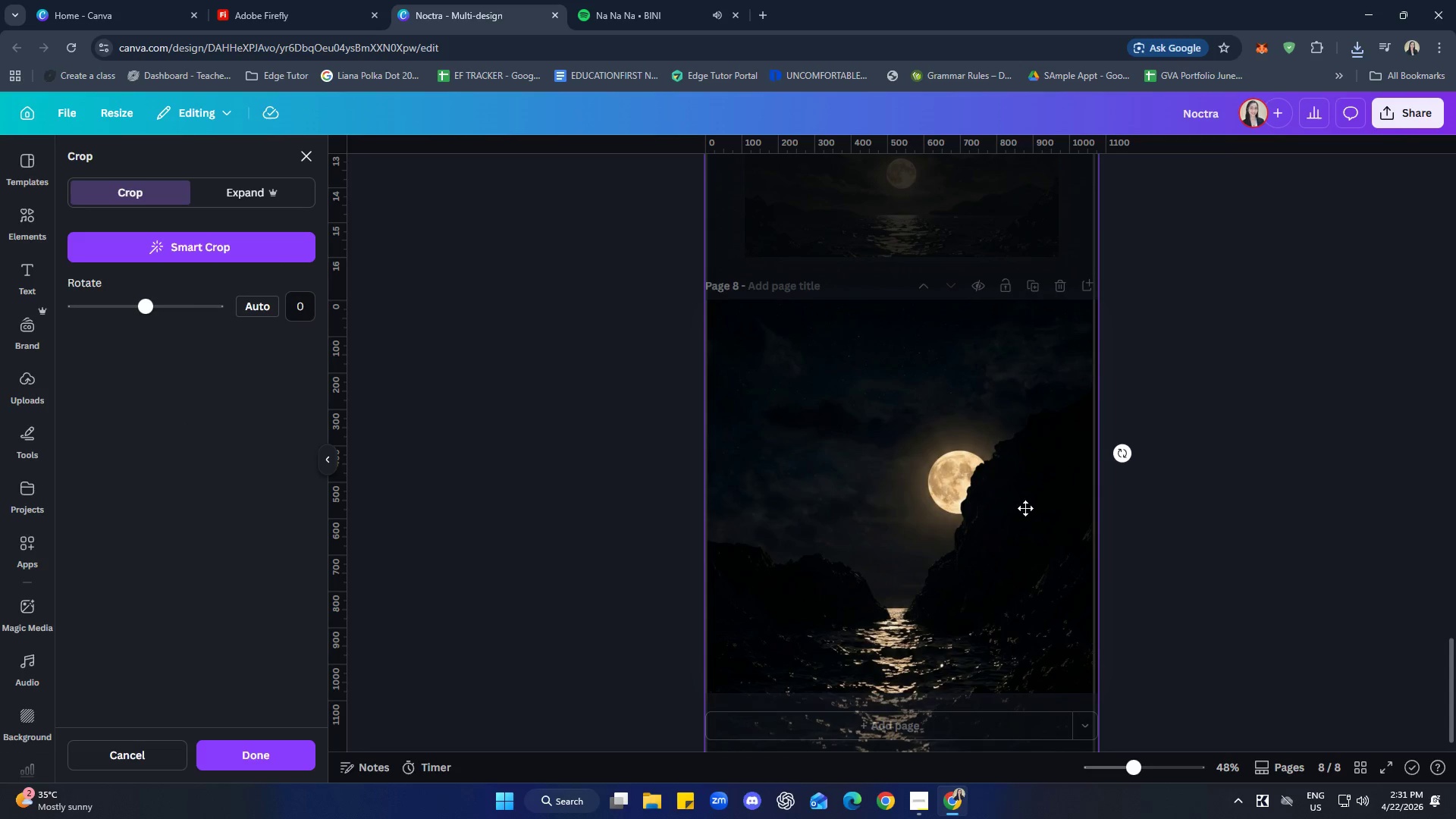 
scroll: coordinate [1107, 522], scroll_direction: down, amount: 6.0
 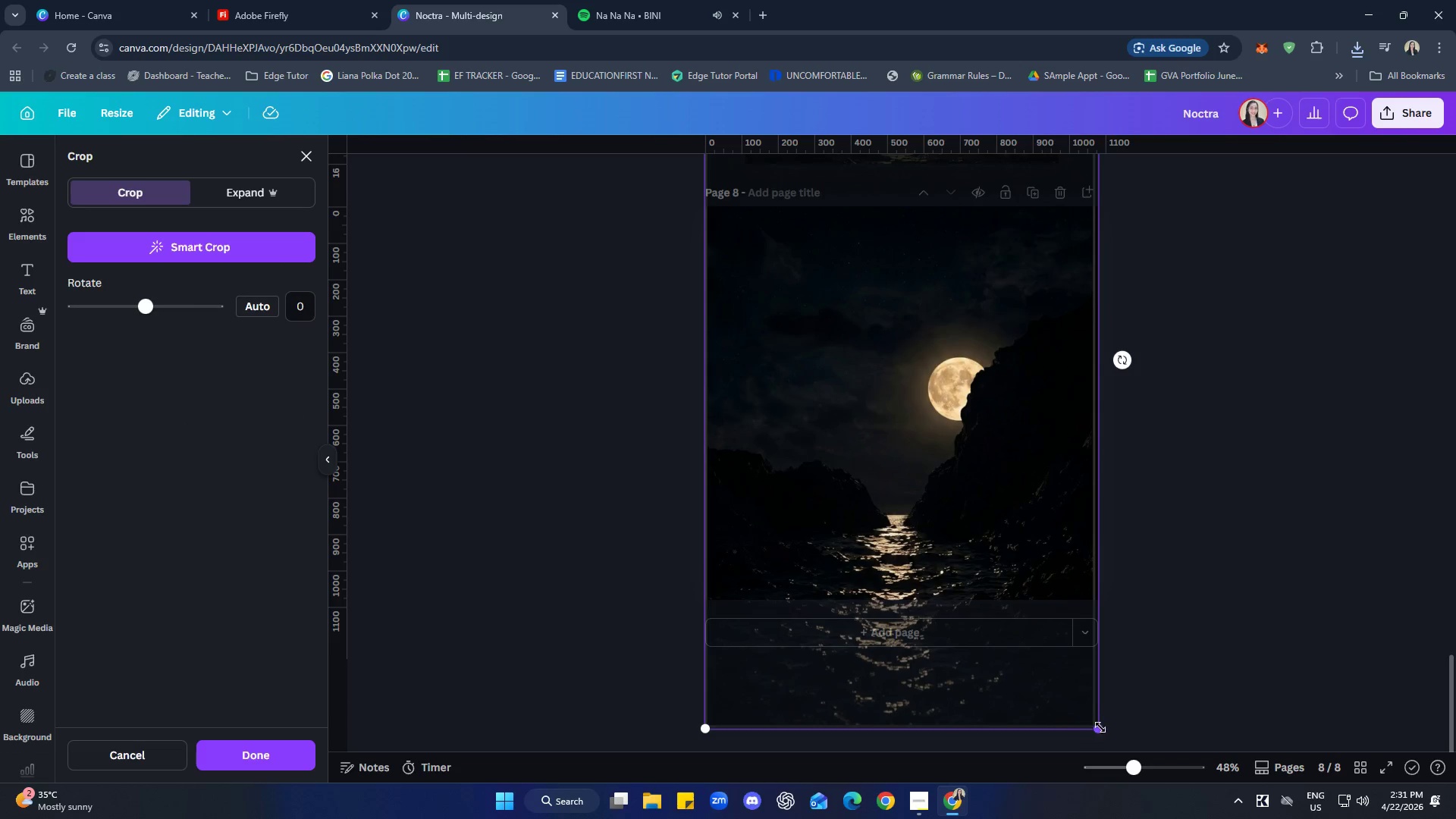 
left_click_drag(start_coordinate=[1103, 726], to_coordinate=[1120, 736])
 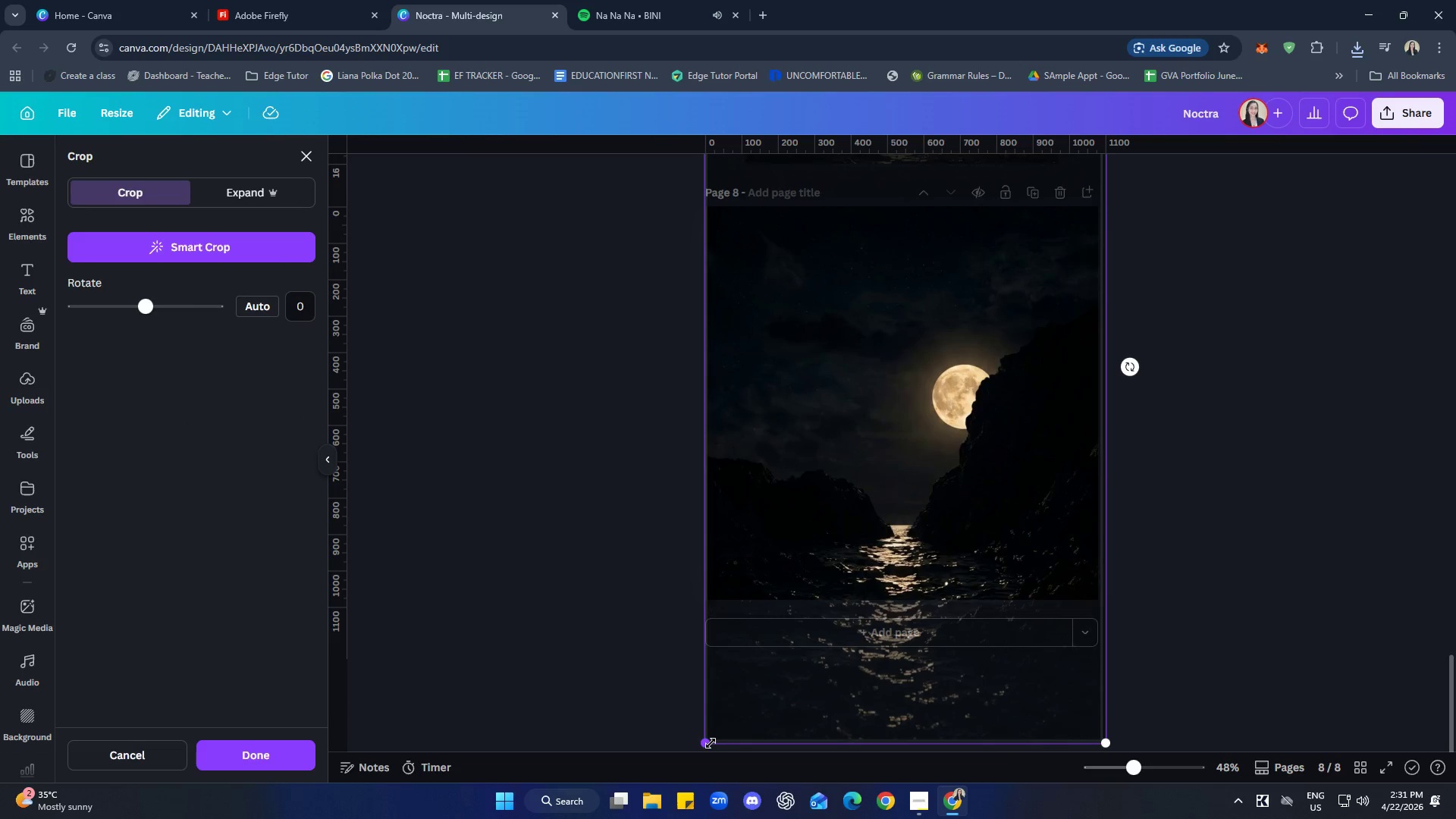 
left_click_drag(start_coordinate=[710, 743], to_coordinate=[672, 749])
 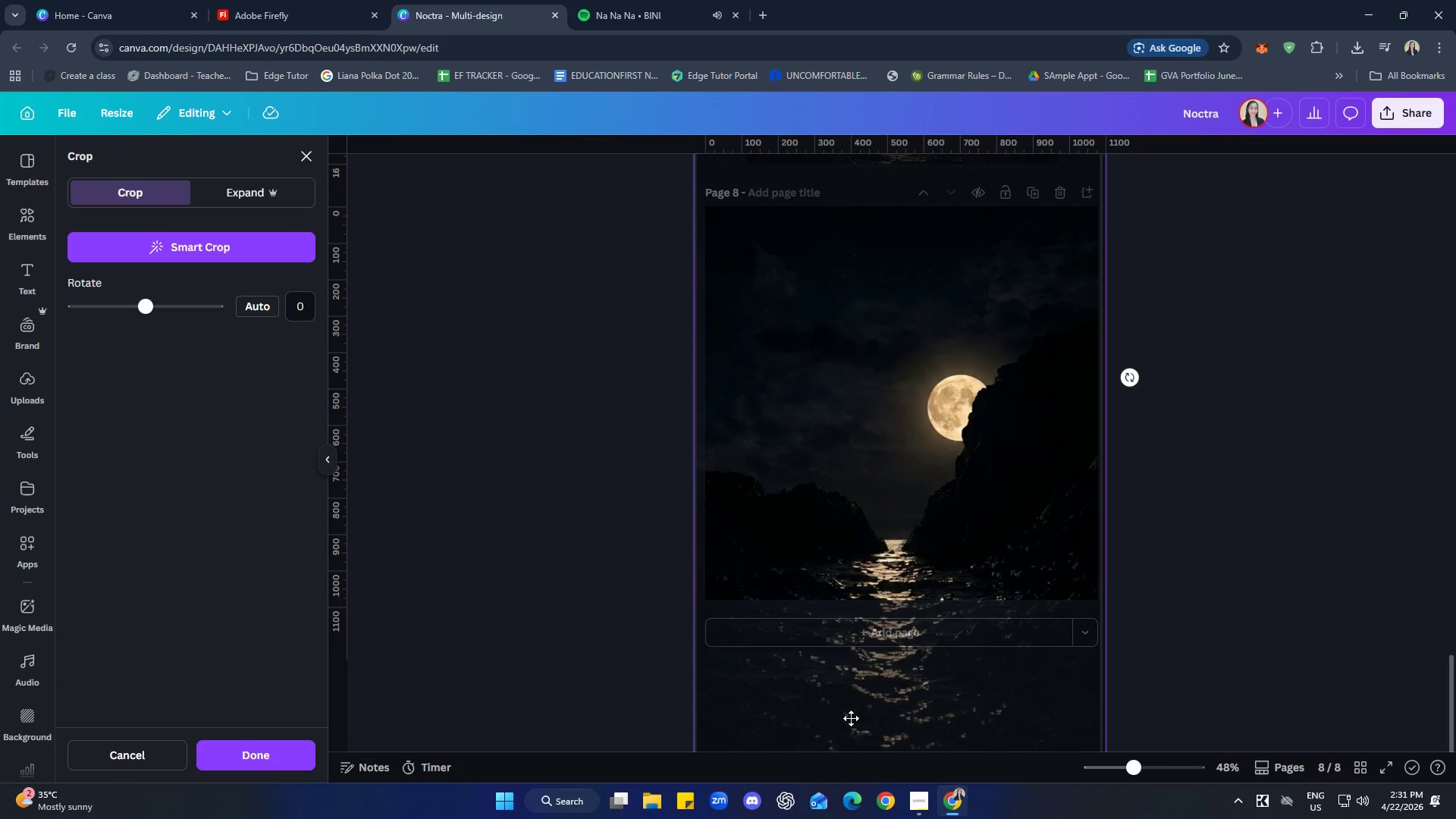 
left_click_drag(start_coordinate=[889, 717], to_coordinate=[916, 711])
 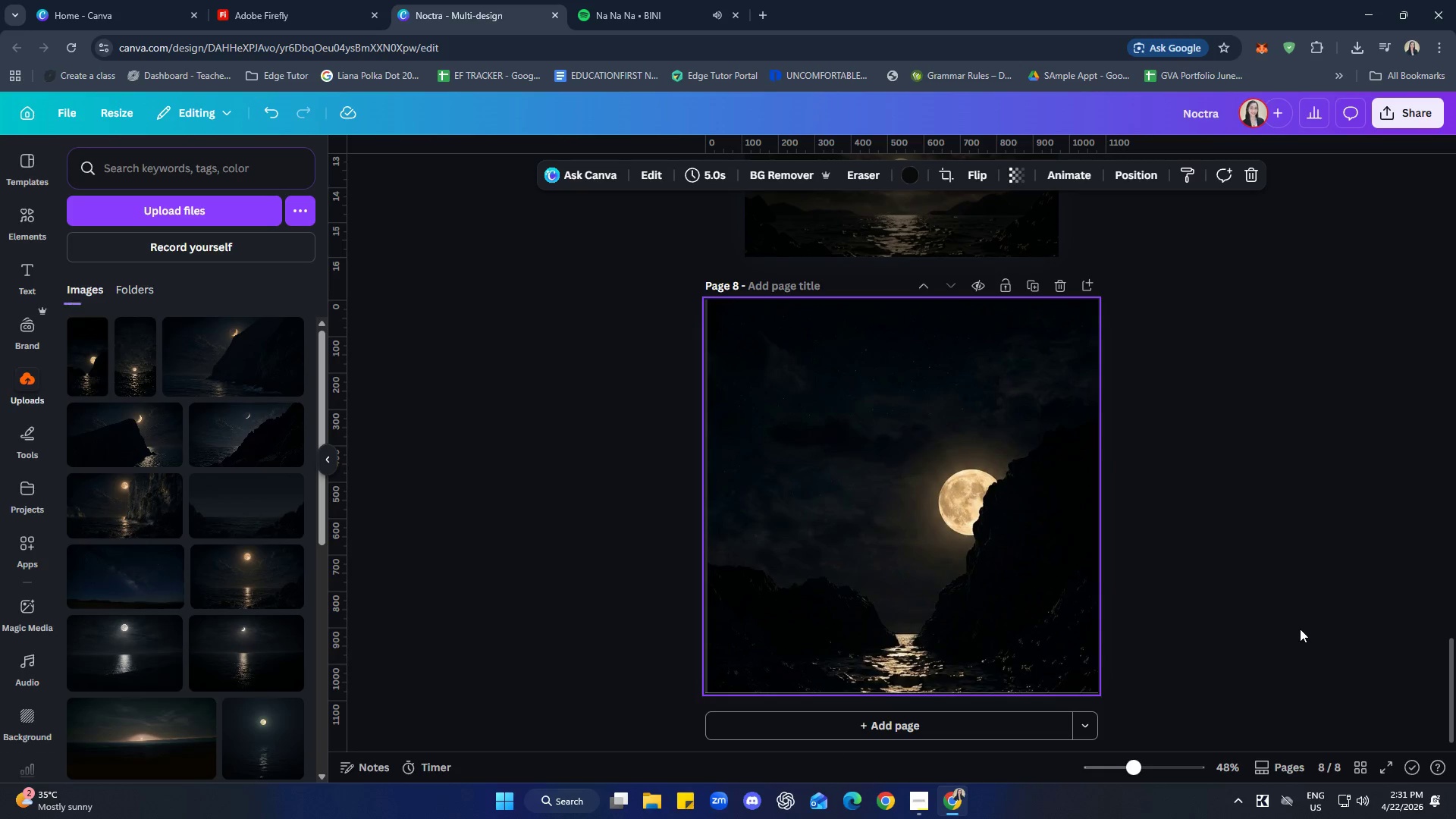 
double_click([1300, 629])
 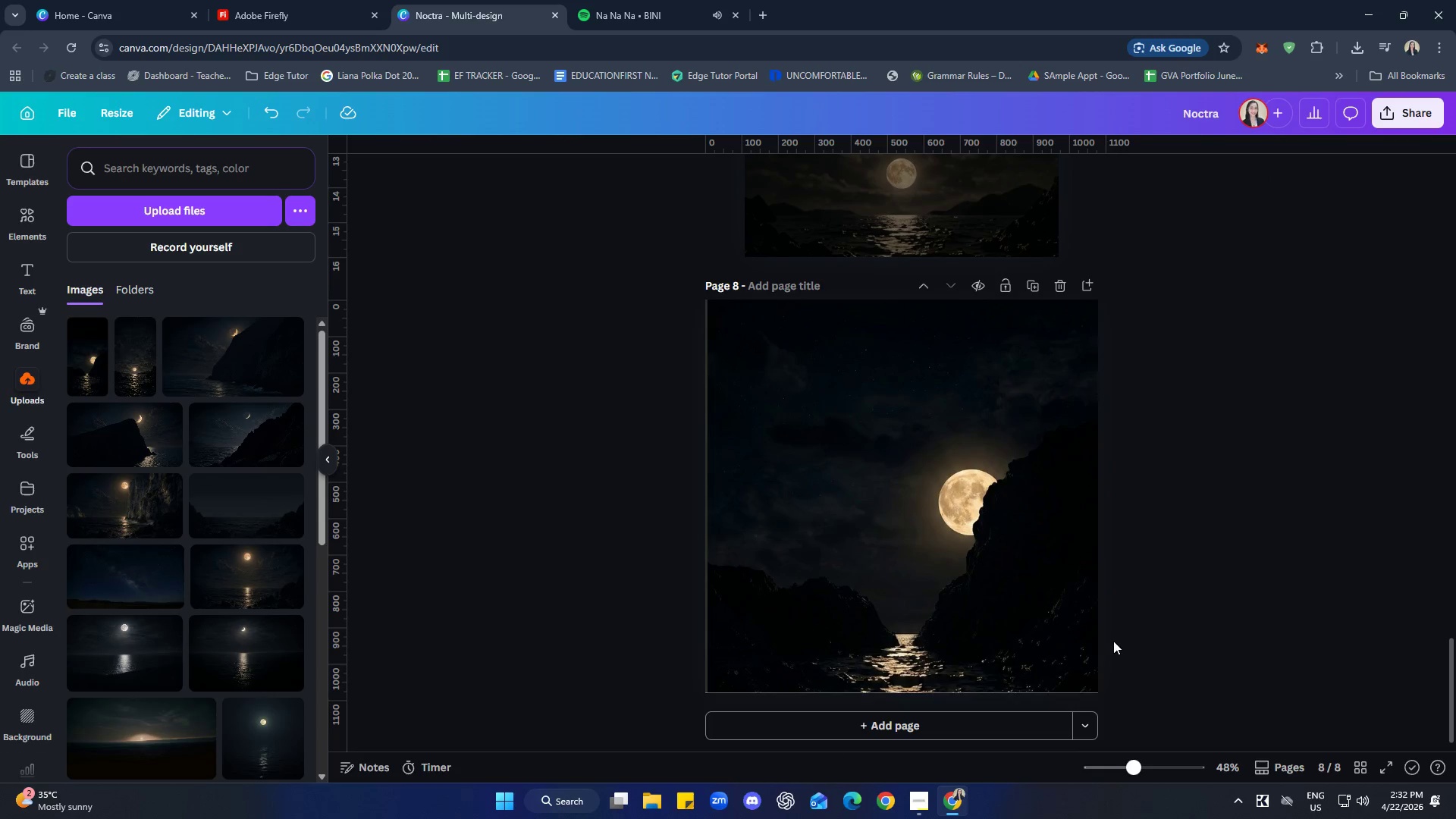 
left_click([984, 607])
 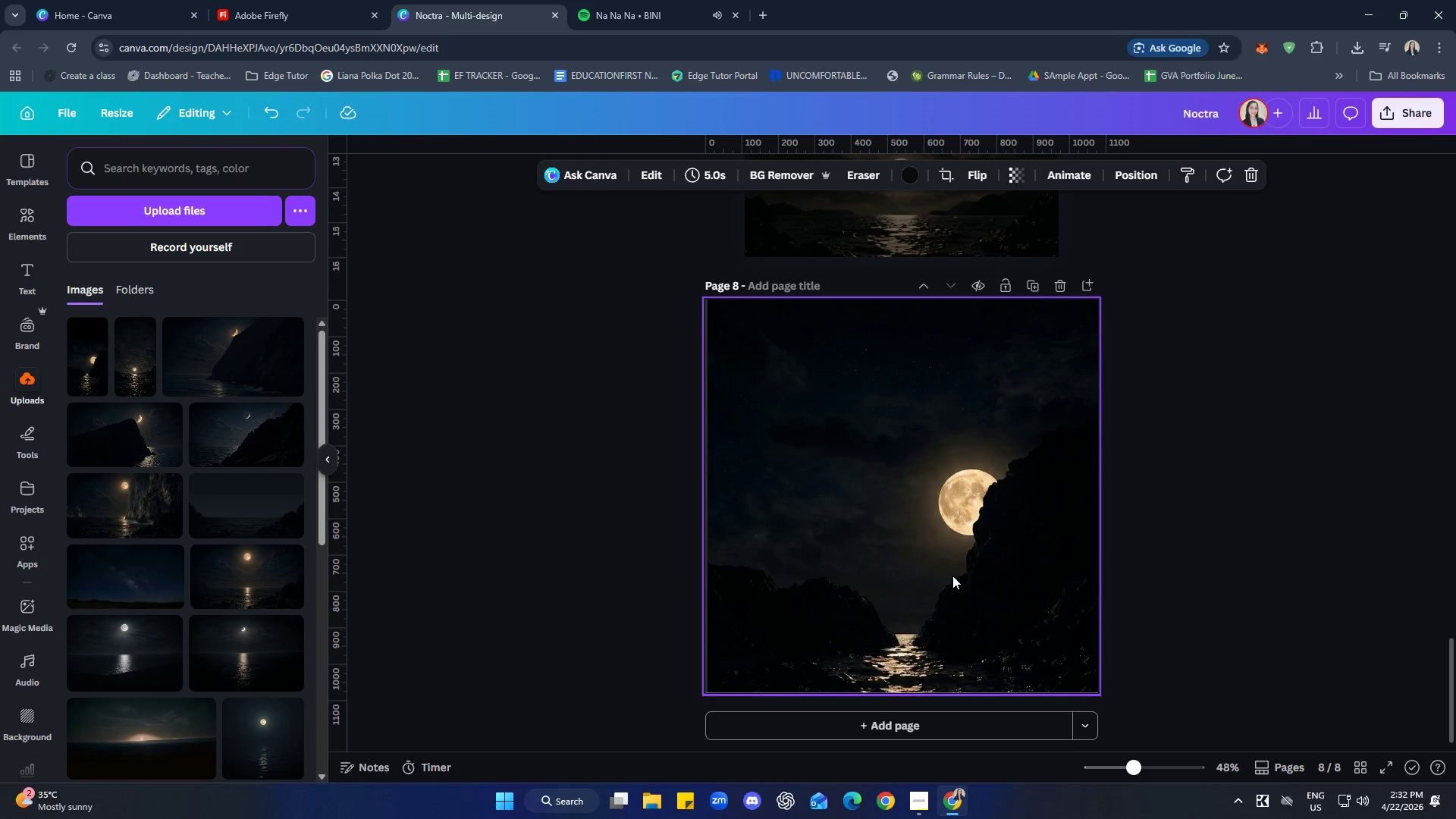 
double_click([952, 576])
 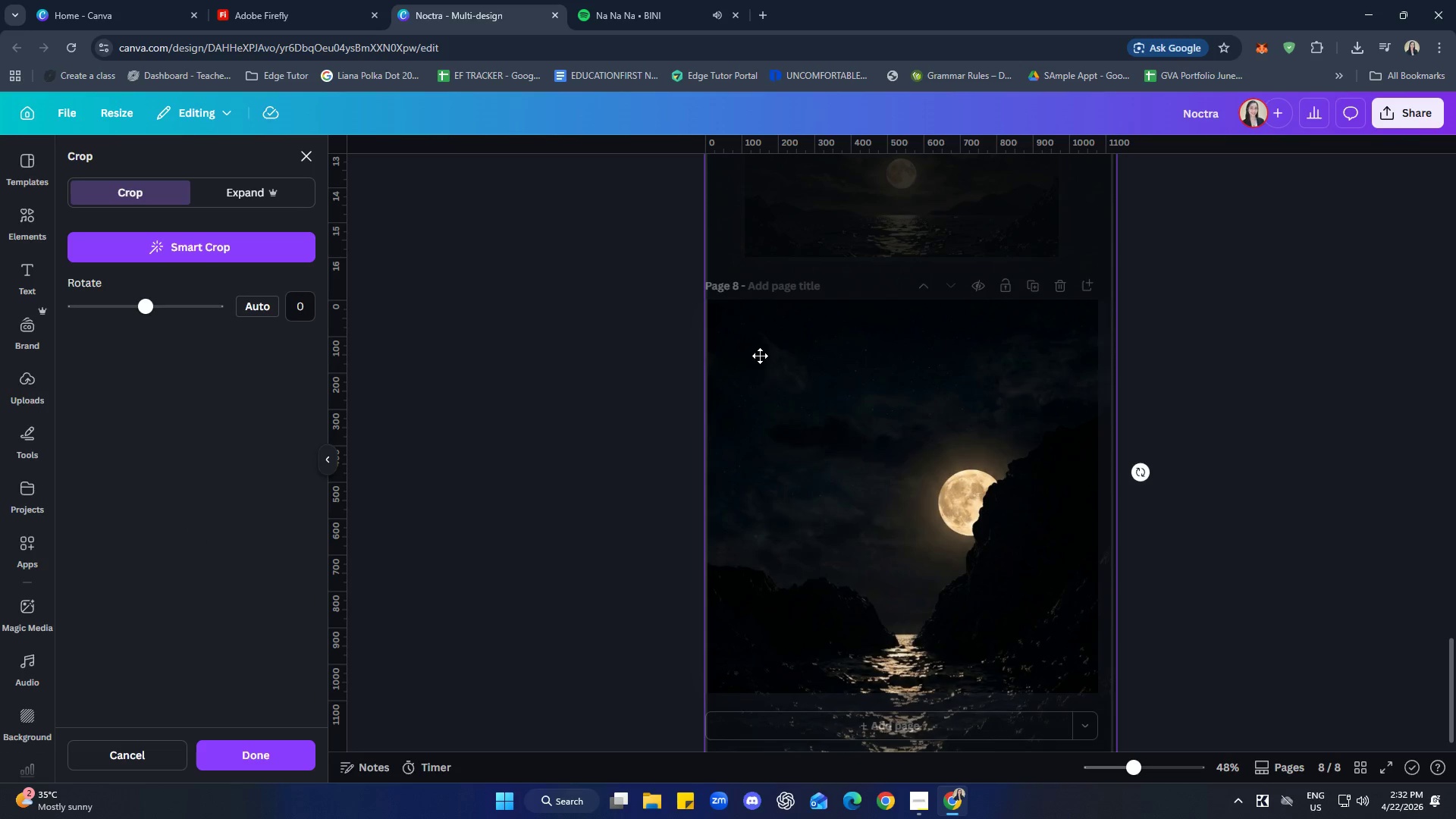 
scroll: coordinate [848, 476], scroll_direction: up, amount: 3.0
 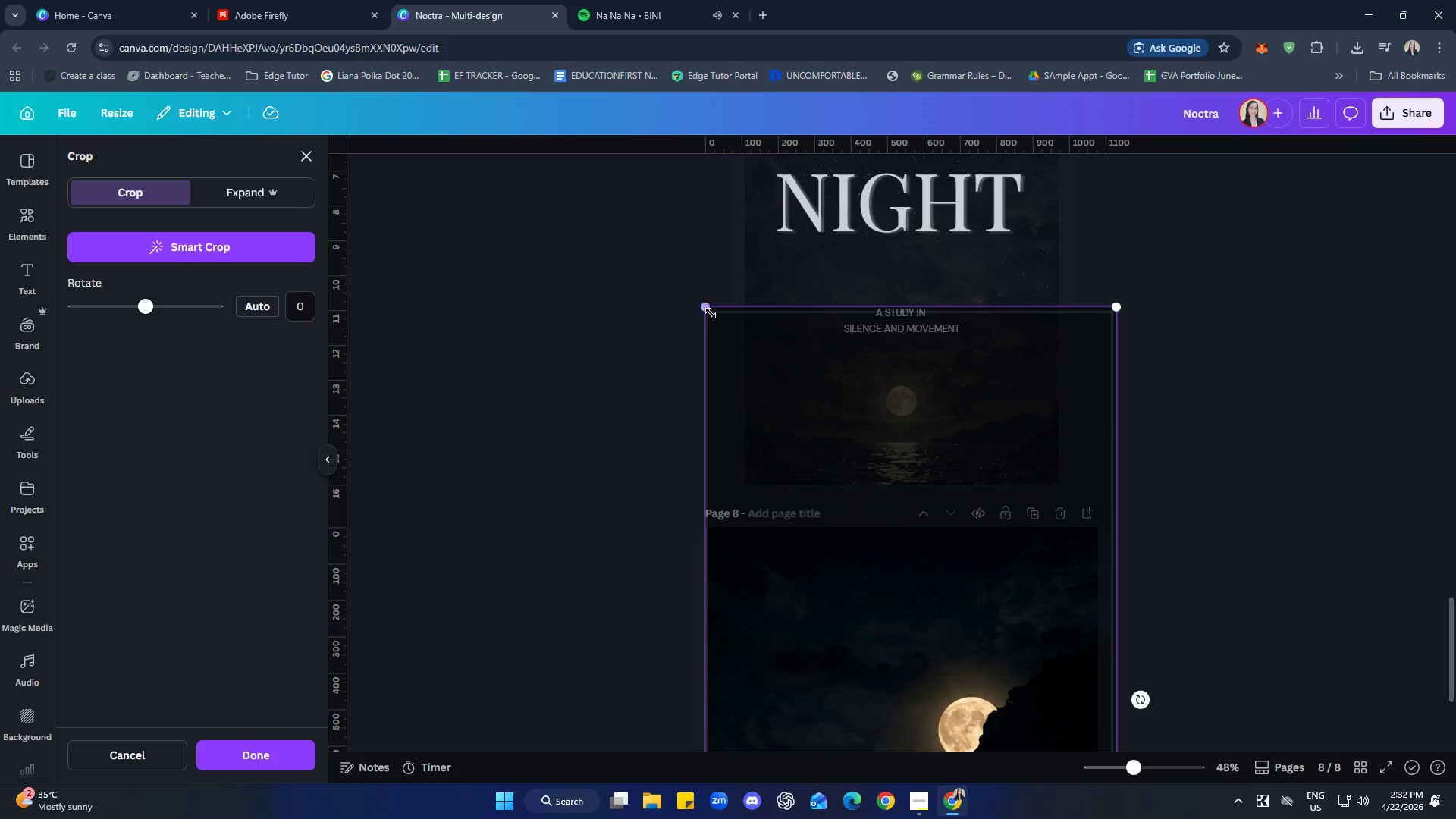 
left_click_drag(start_coordinate=[708, 312], to_coordinate=[667, 293])
 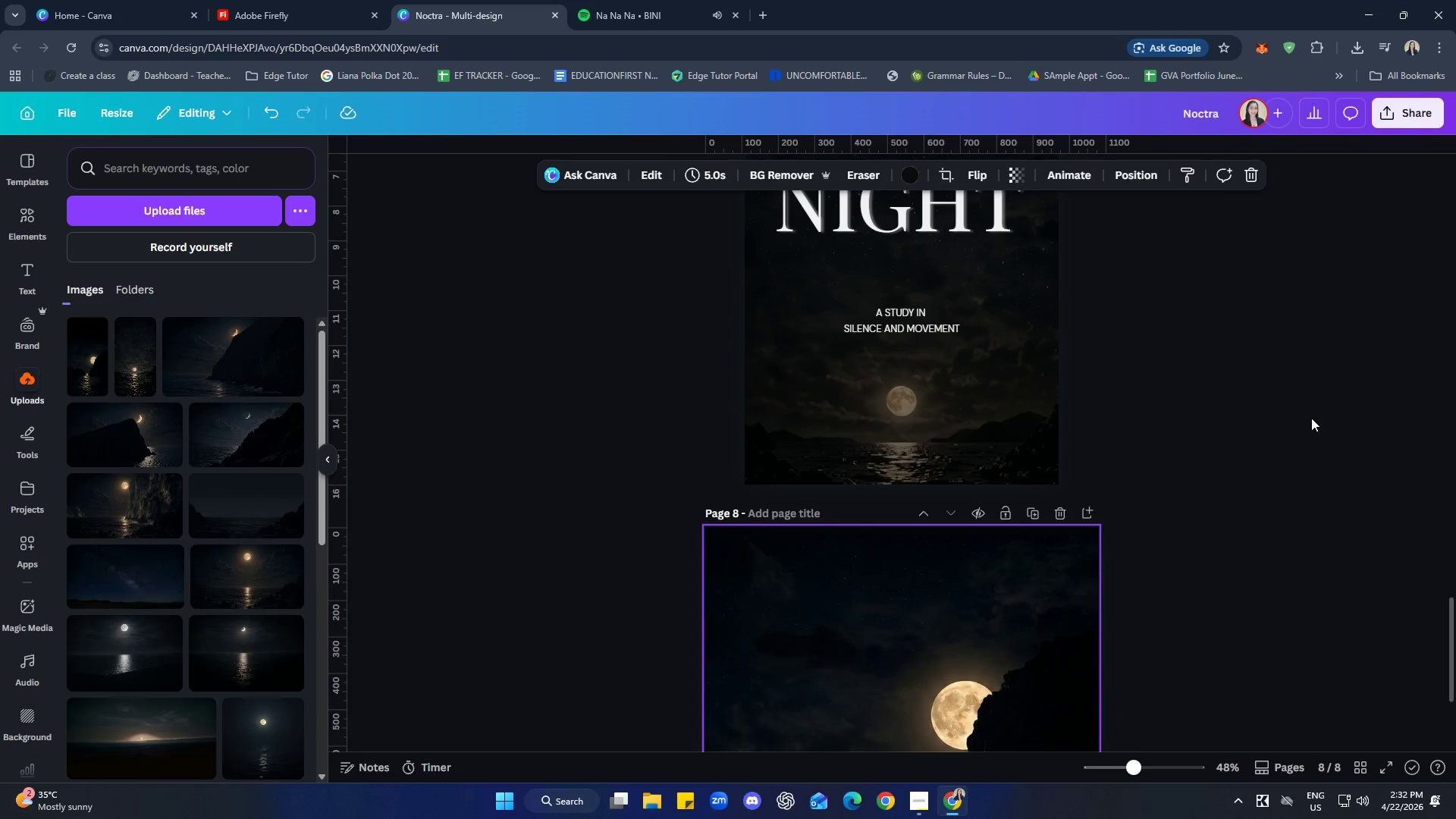 
left_click([1000, 573])
 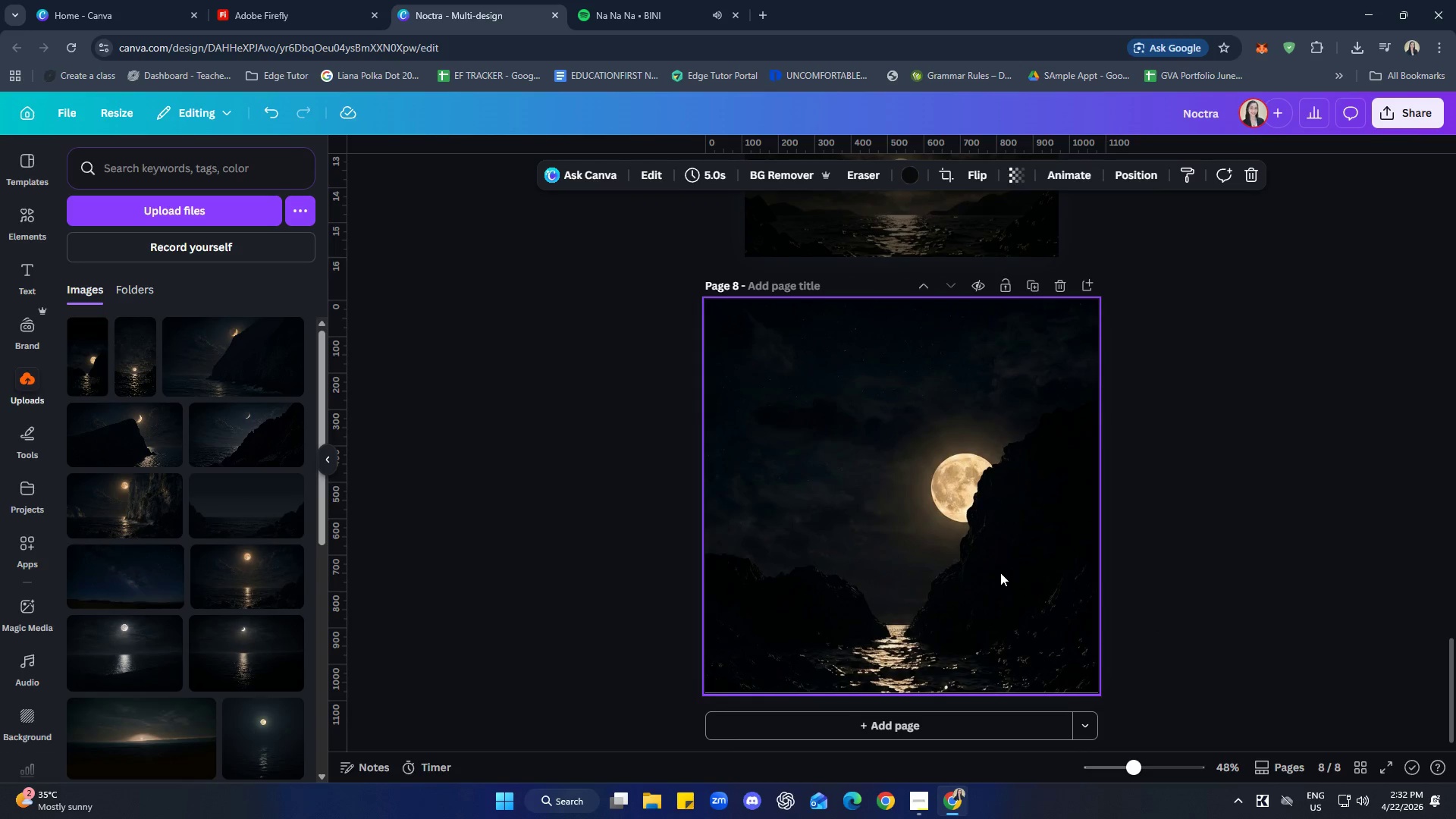 
scroll: coordinate [1250, 488], scroll_direction: down, amount: 5.0
 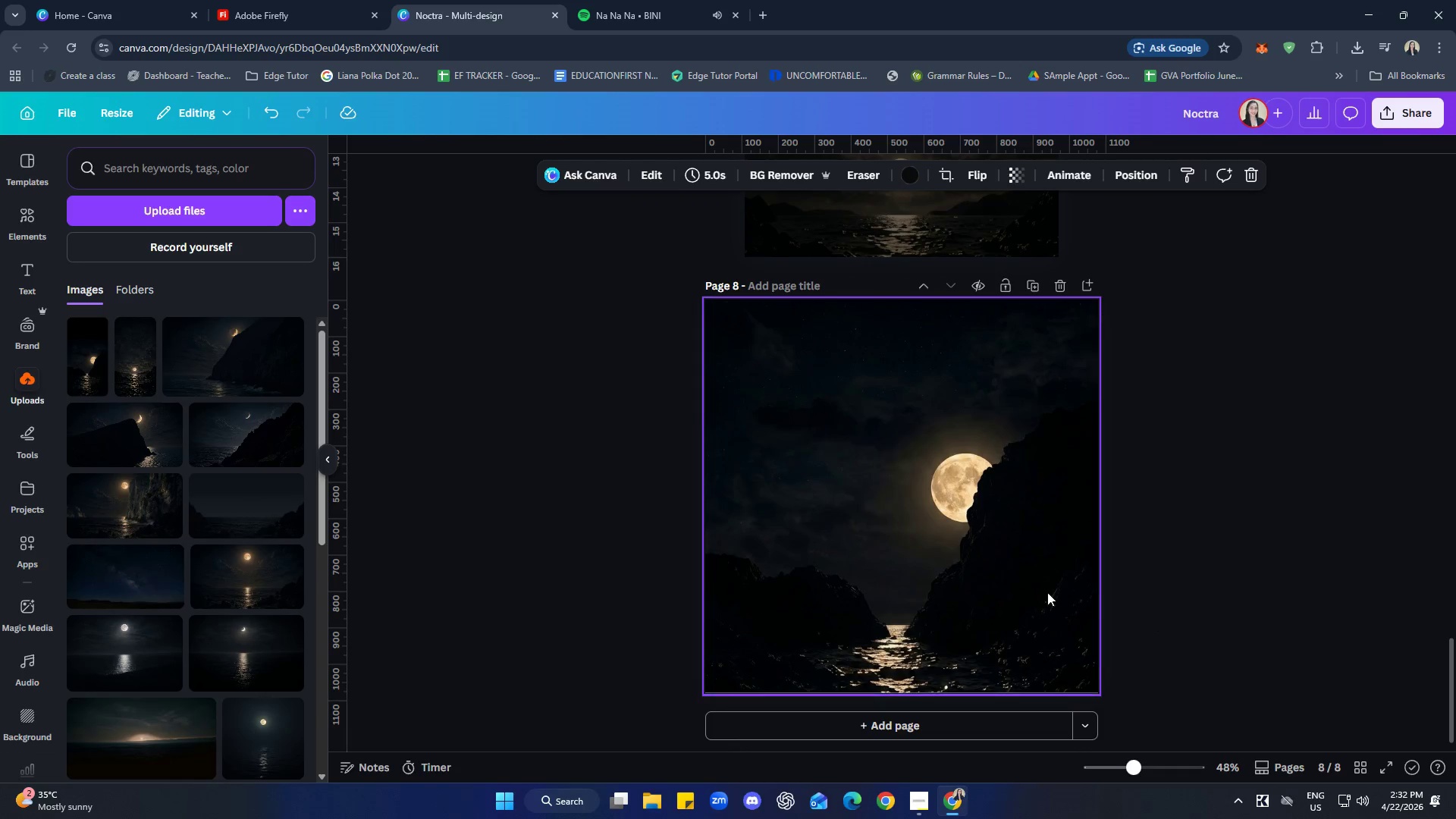 
double_click([1000, 573])
 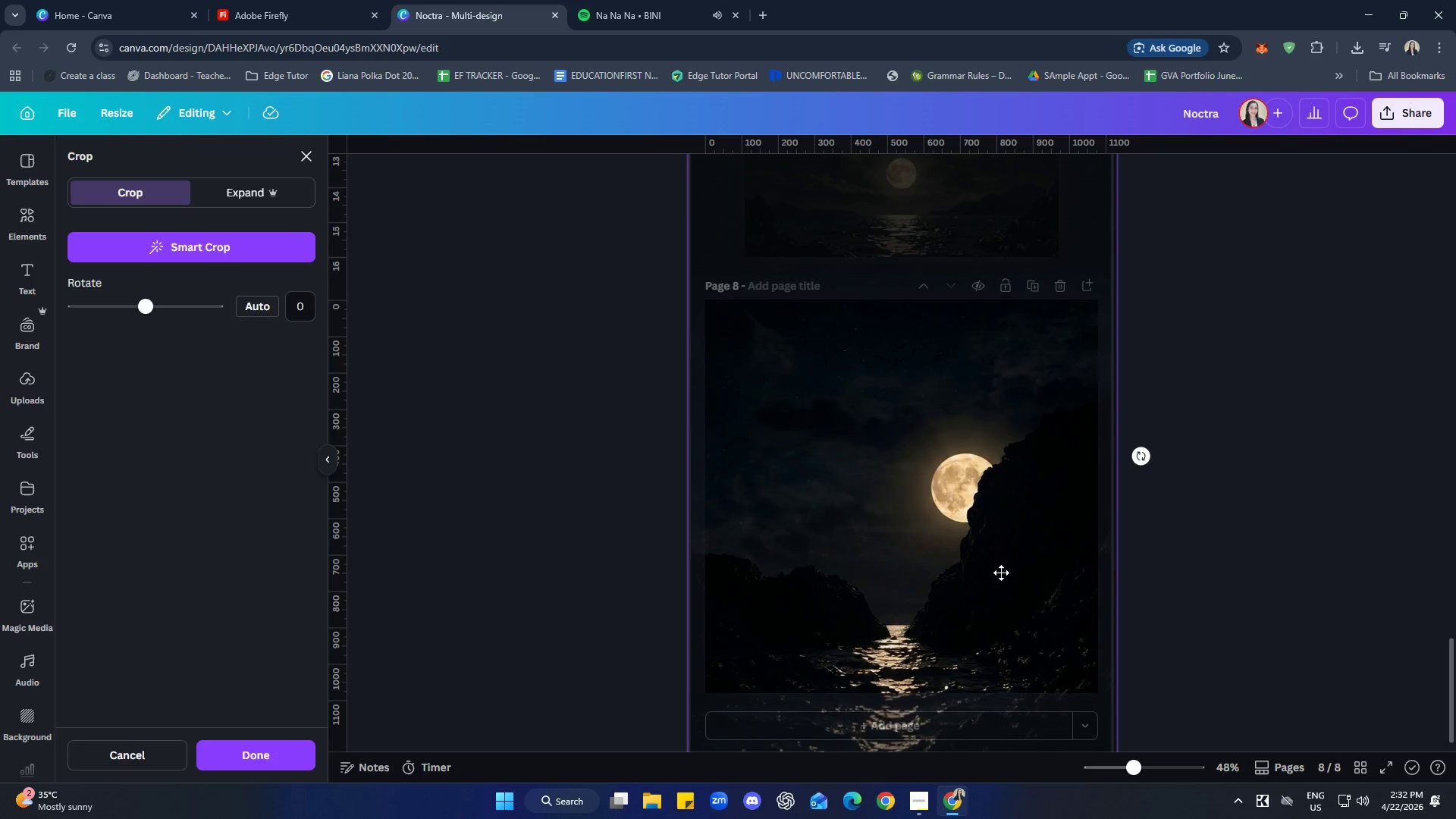 
left_click_drag(start_coordinate=[999, 569], to_coordinate=[1012, 574])
 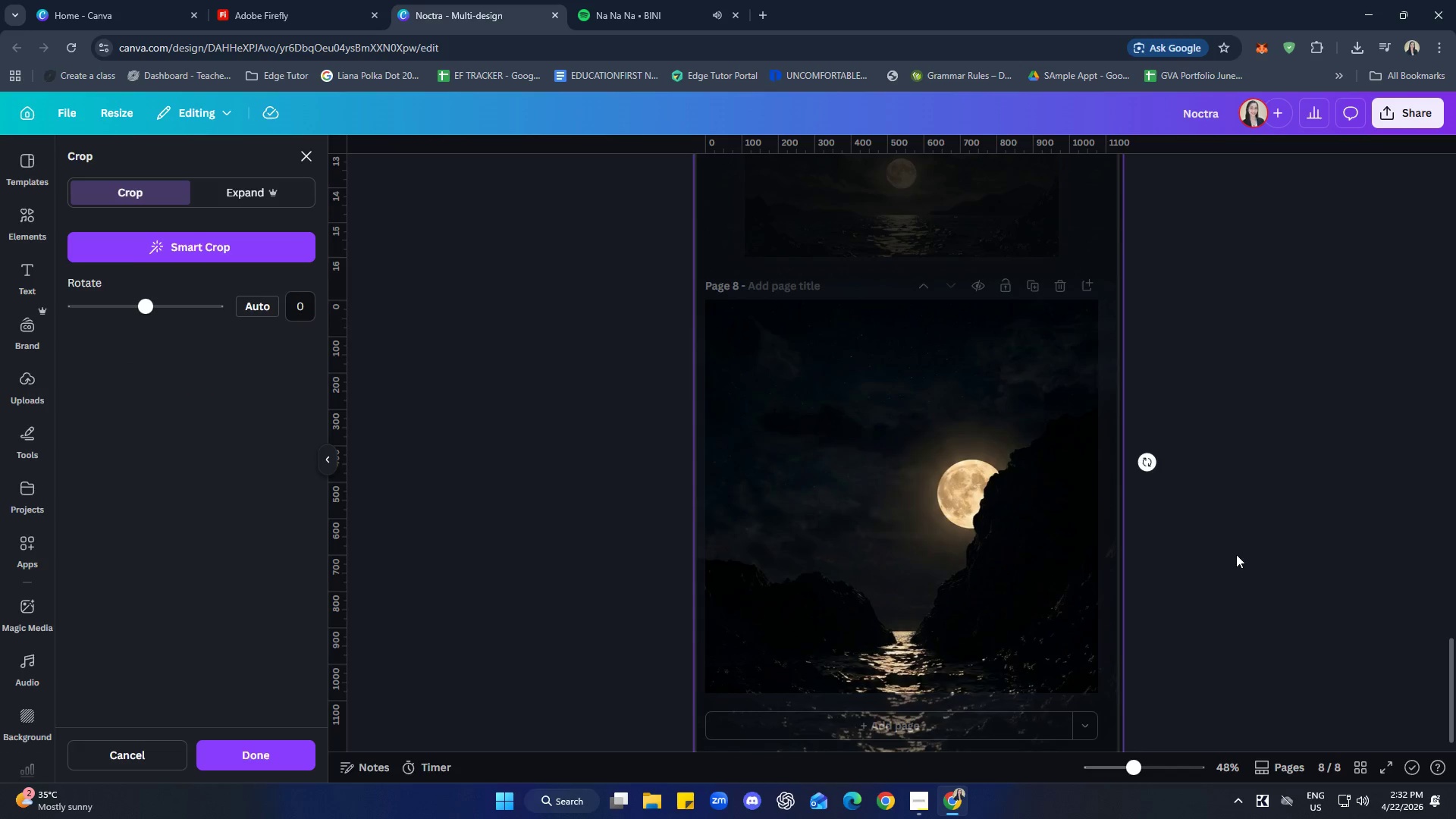 
left_click([1236, 554])
 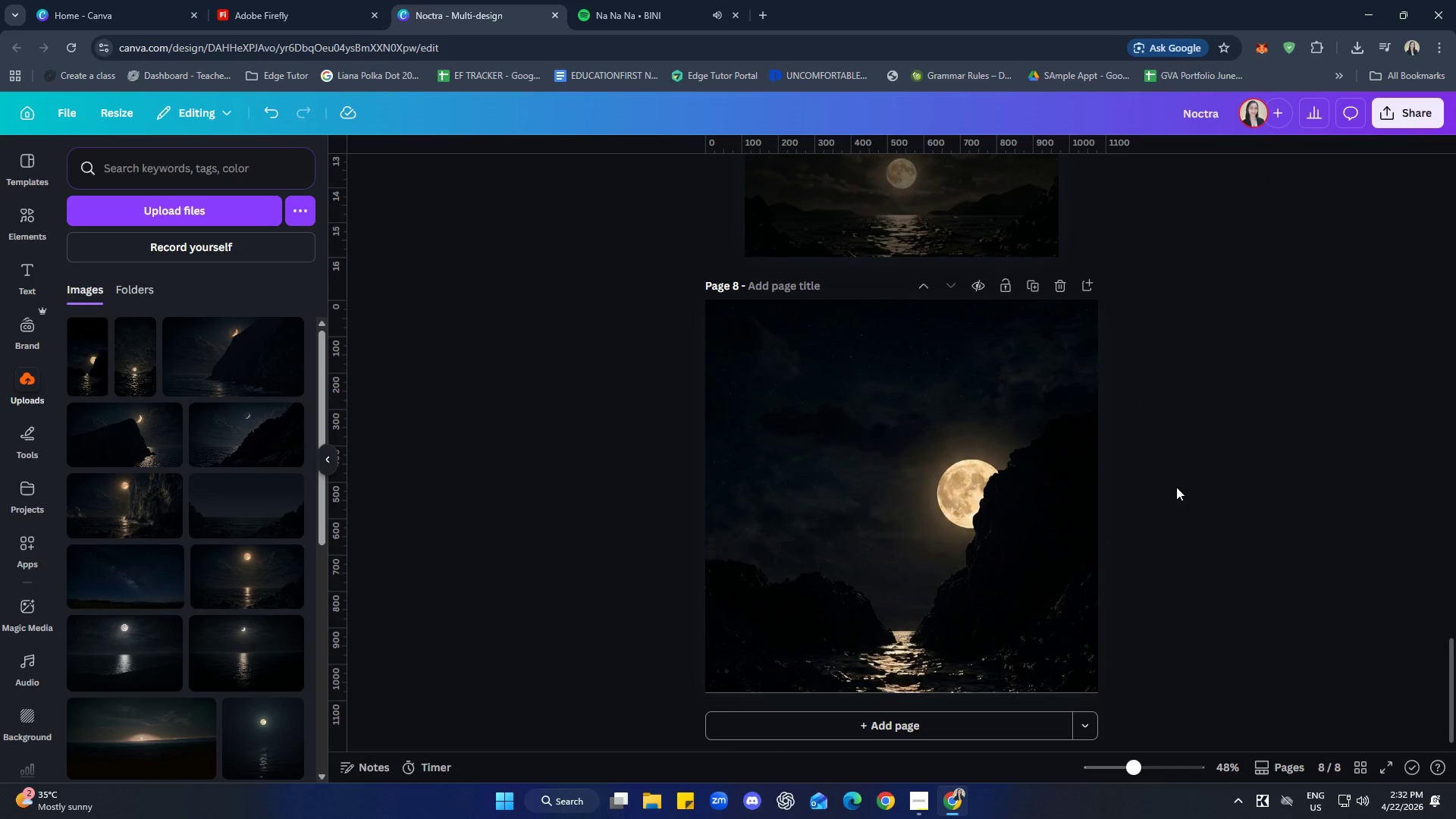 
left_click([598, 0])
 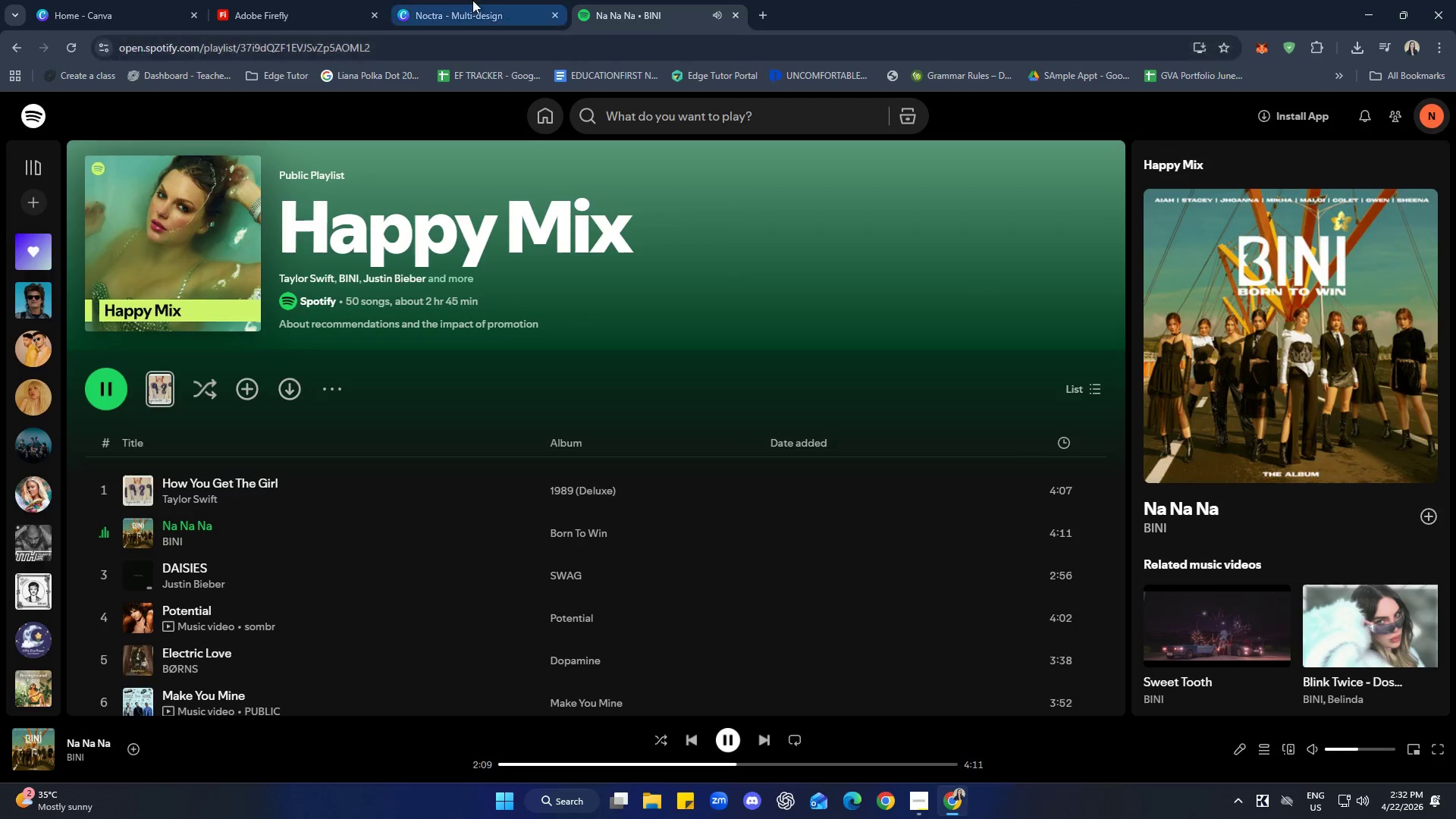 
double_click([263, 0])
 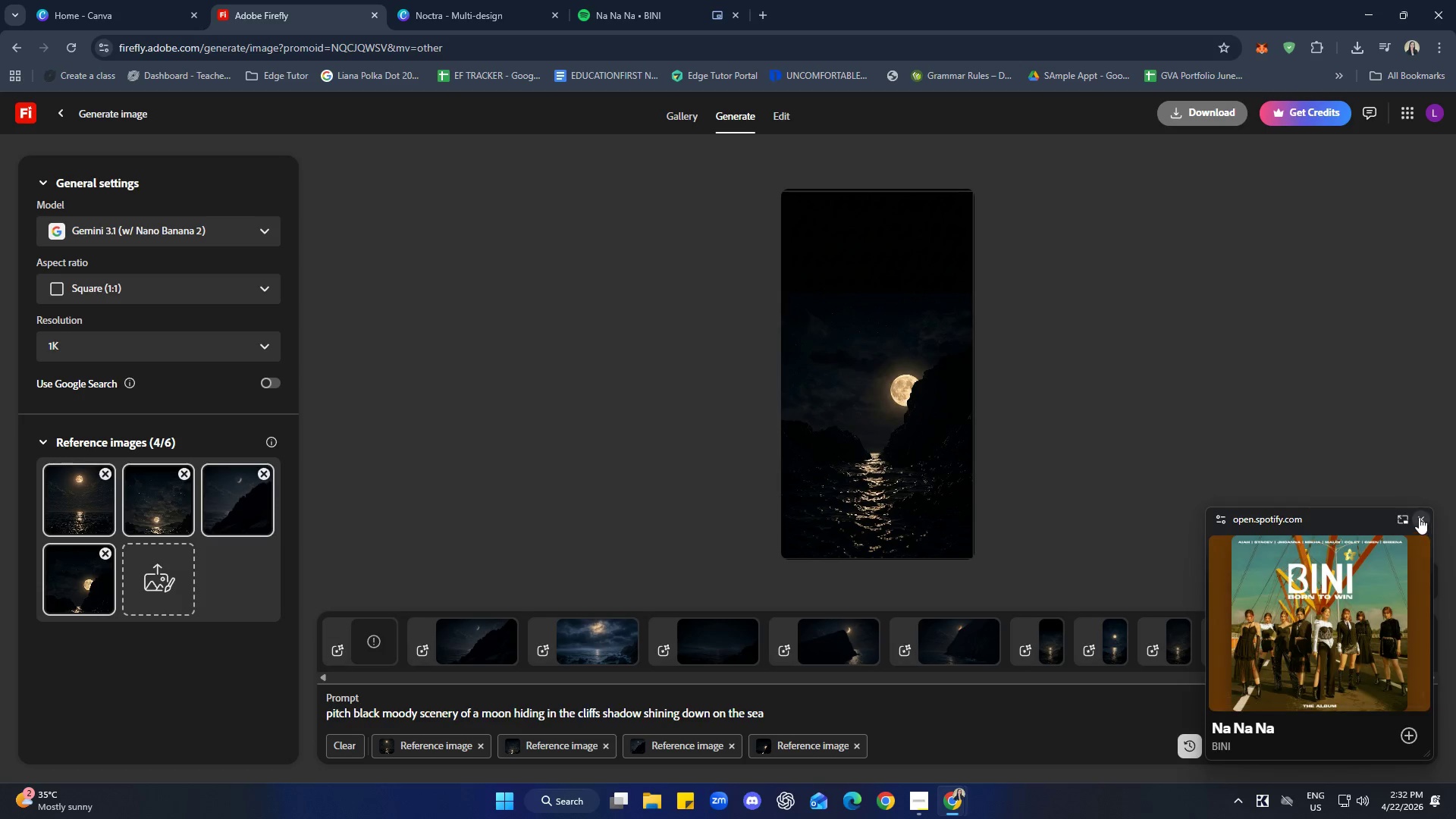 
double_click([1279, 418])
 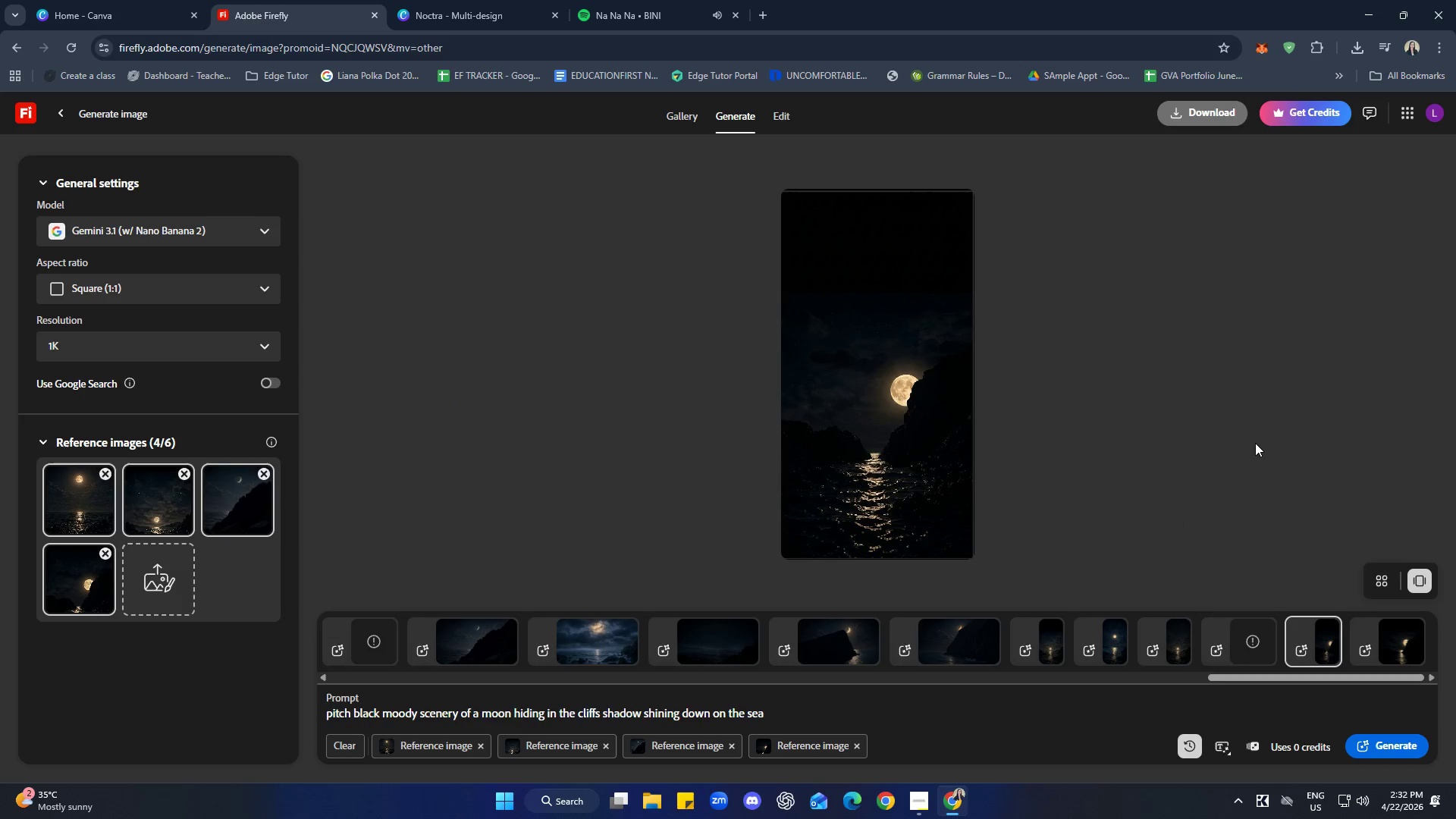 
left_click([1395, 643])
 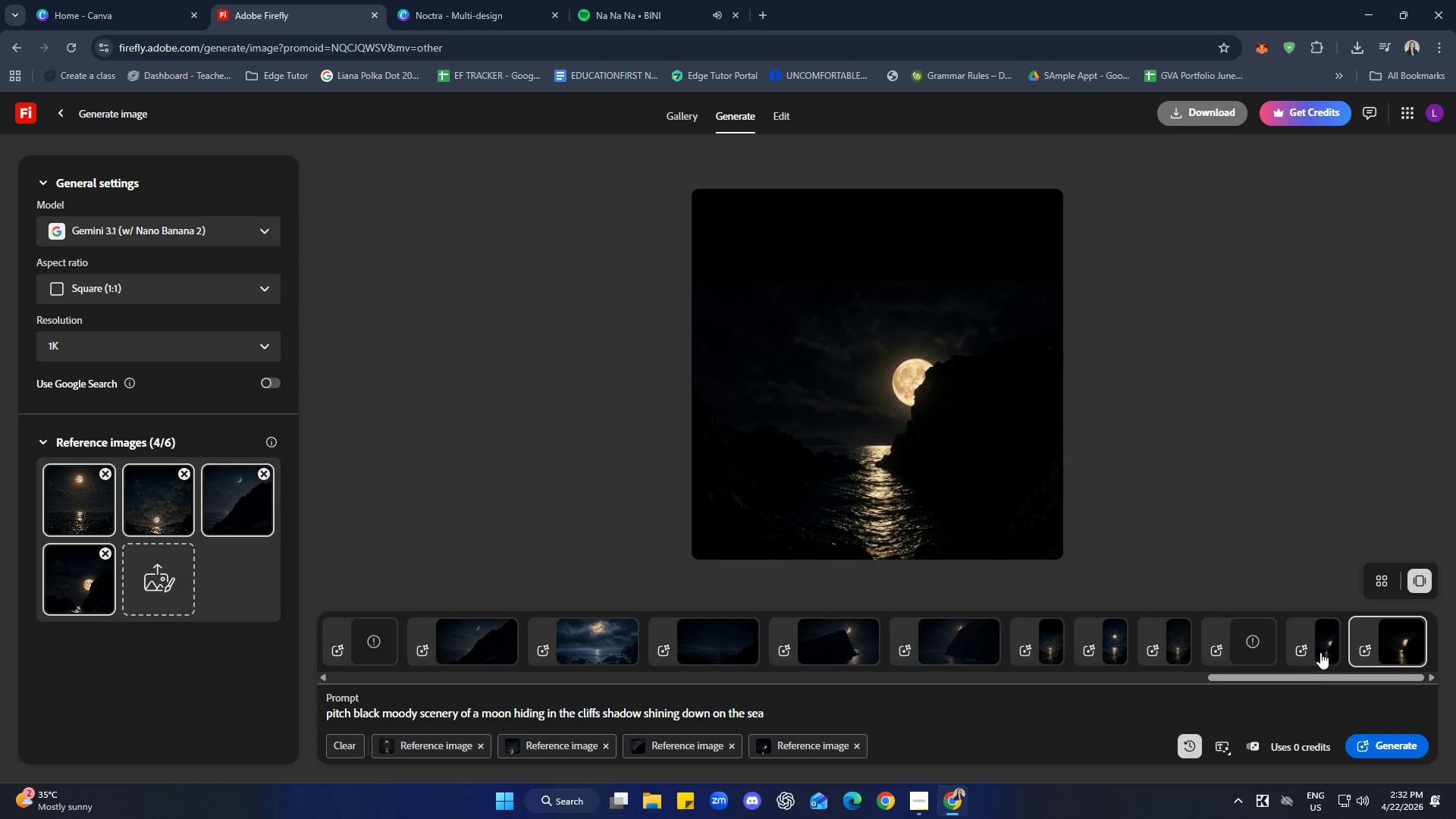 
left_click([1320, 651])
 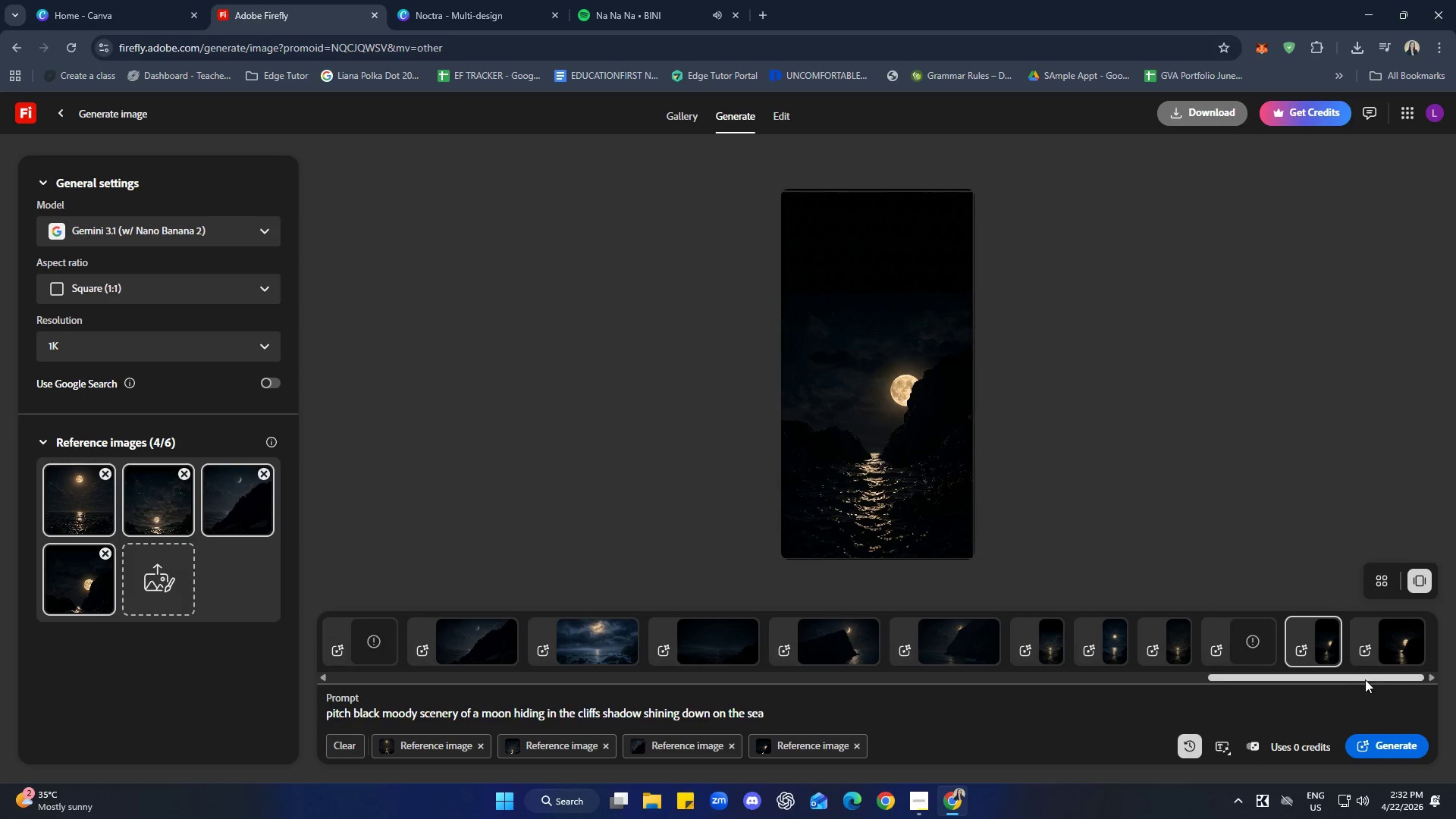 
left_click([1402, 654])
 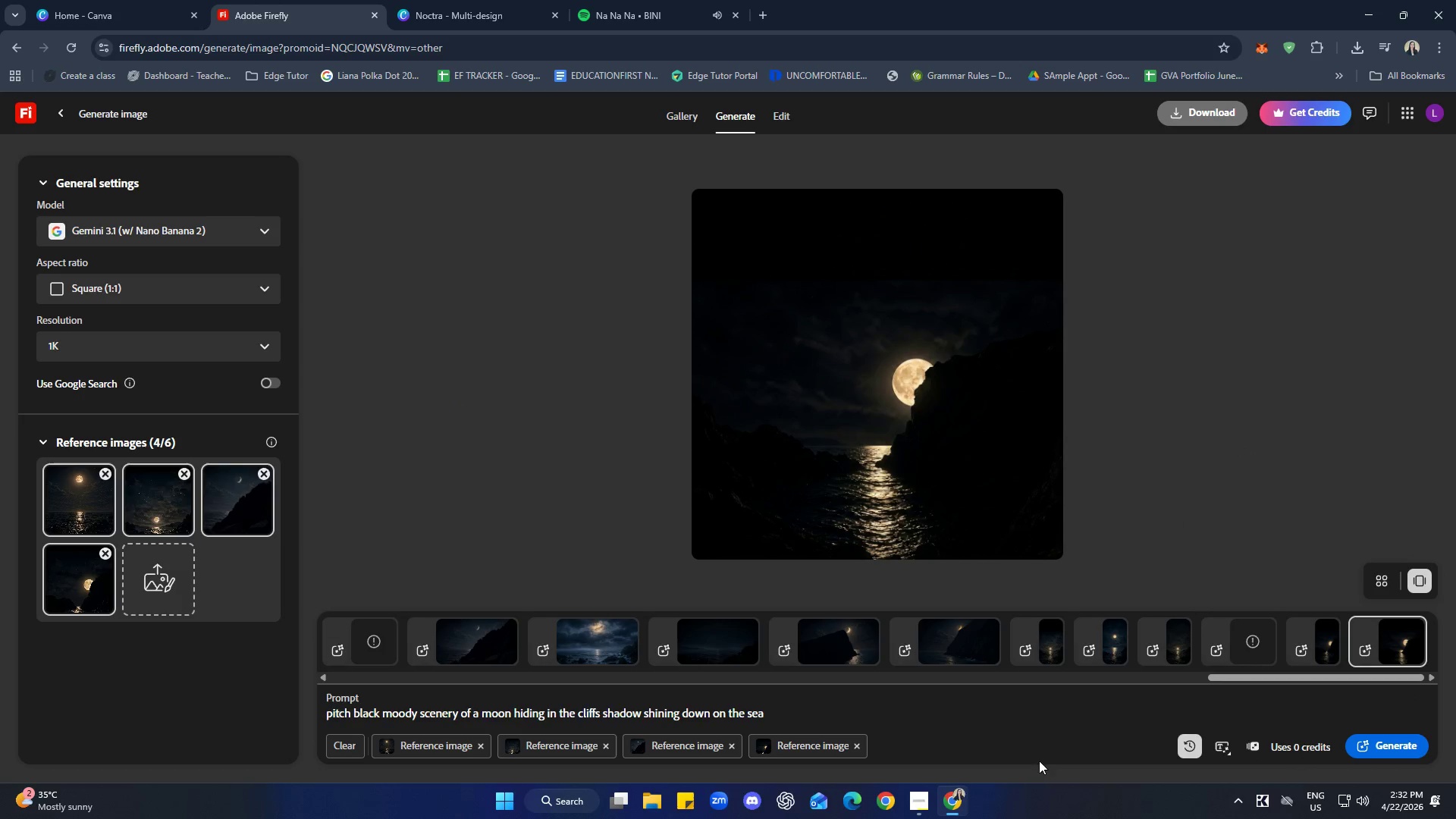 
left_click([795, 701])
 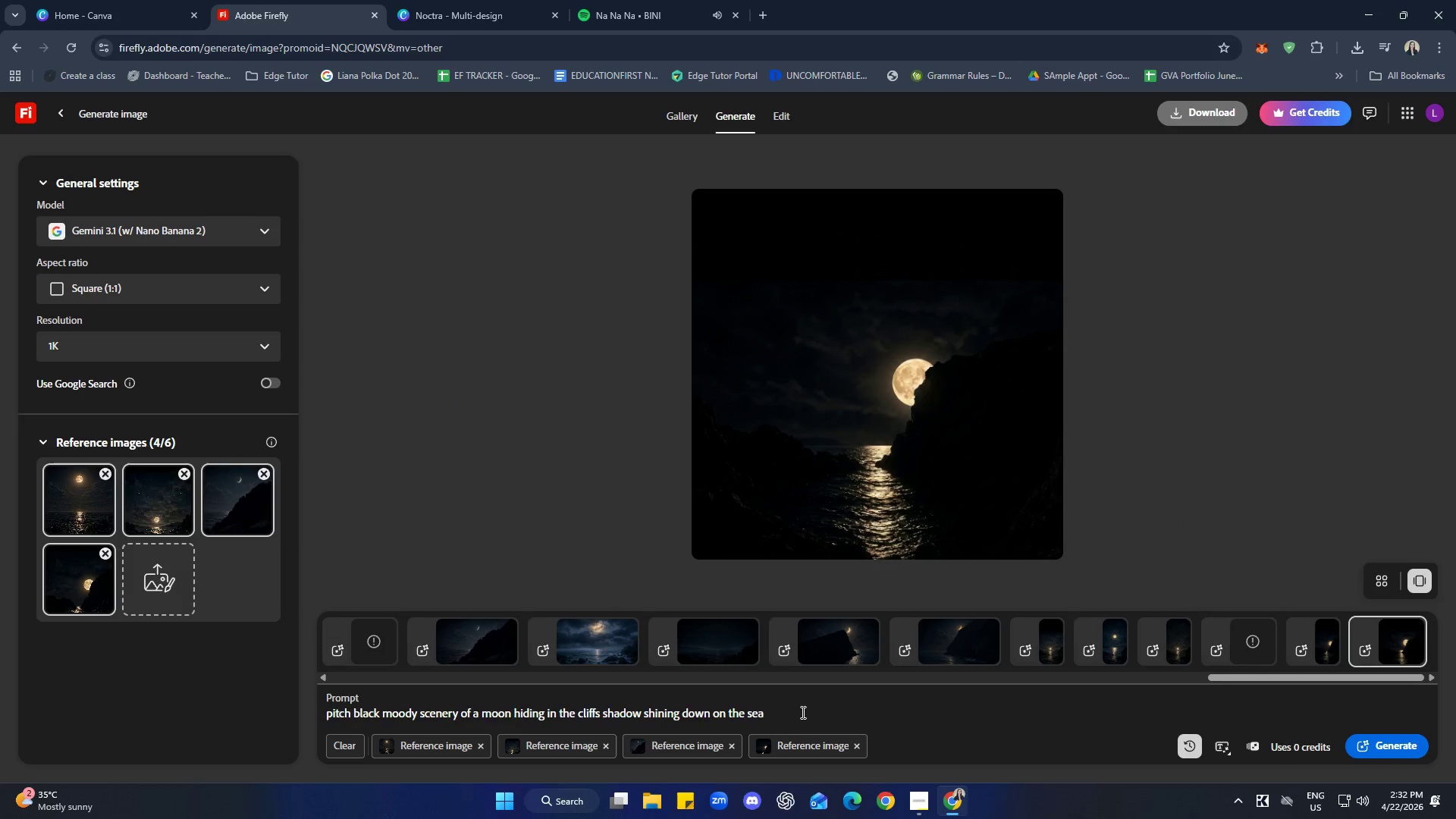 
left_click([801, 709])
 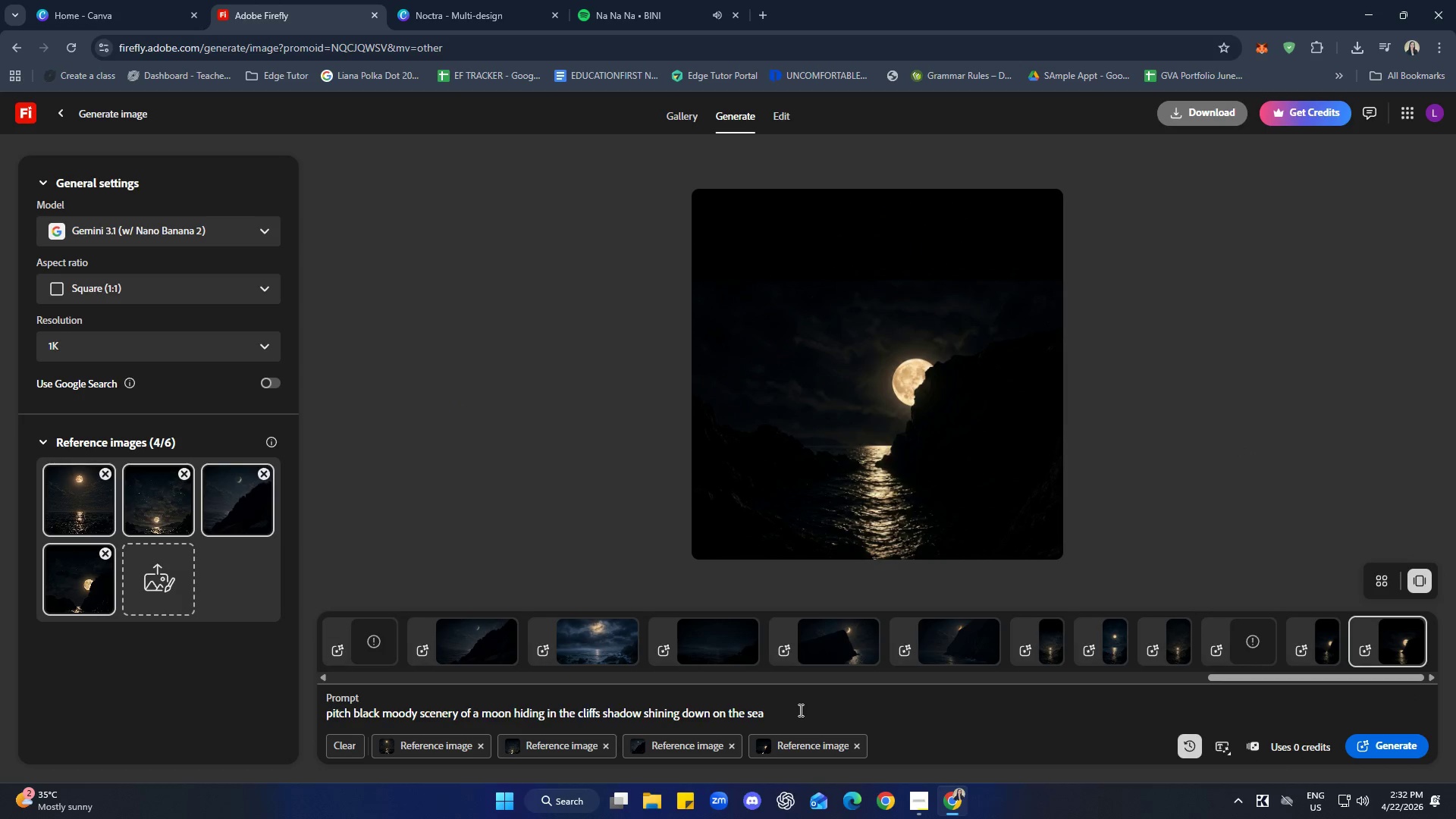 
key(Backspace)
type(. make the s)
key(Backspace)
type(image cleaner s)
key(Backspace)
type(the sky is blure)
key(Backspace)
type(re)
key(Backspace)
key(Backspace)
key(Backspace)
key(Backspace)
key(Backspace)
key(Backspace)
key(Backspace)
key(Backspace)
key(Backspace)
key(Backspace)
key(Backspace)
key(Backspace)
key(Backspace)
key(Backspace)
key(Backspace)
type(, )
key(Backspace)
key(Backspace)
type(. sky should have s)
key(Backspace)
type(staras)
key(Backspace)
key(Backspace)
type(s mb)
key(Backspace)
key(Backspace)
type(but not )
key(Backspace)
type(t)
key(Backspace)
type( that bright)
 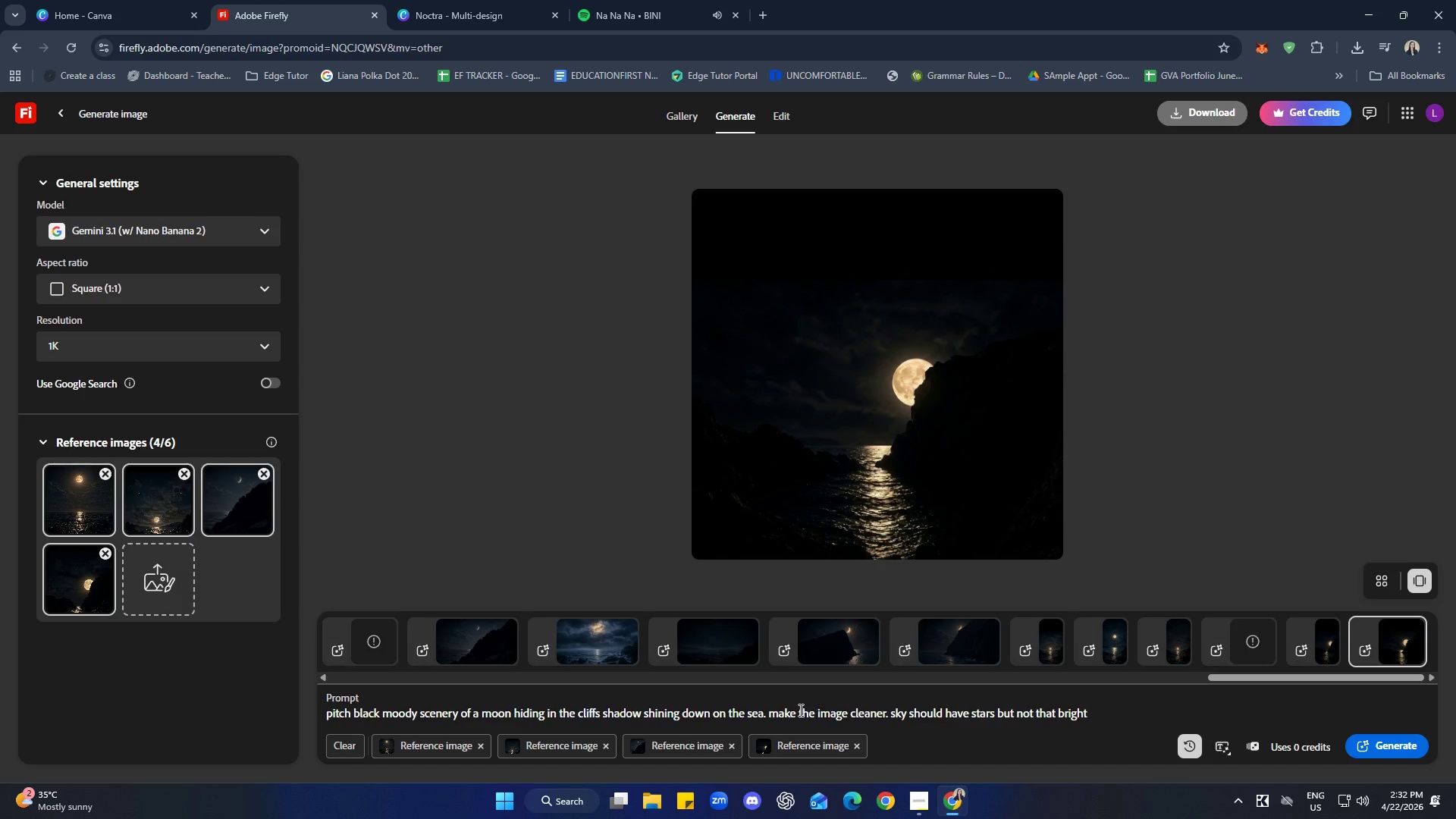 
key(Enter)
 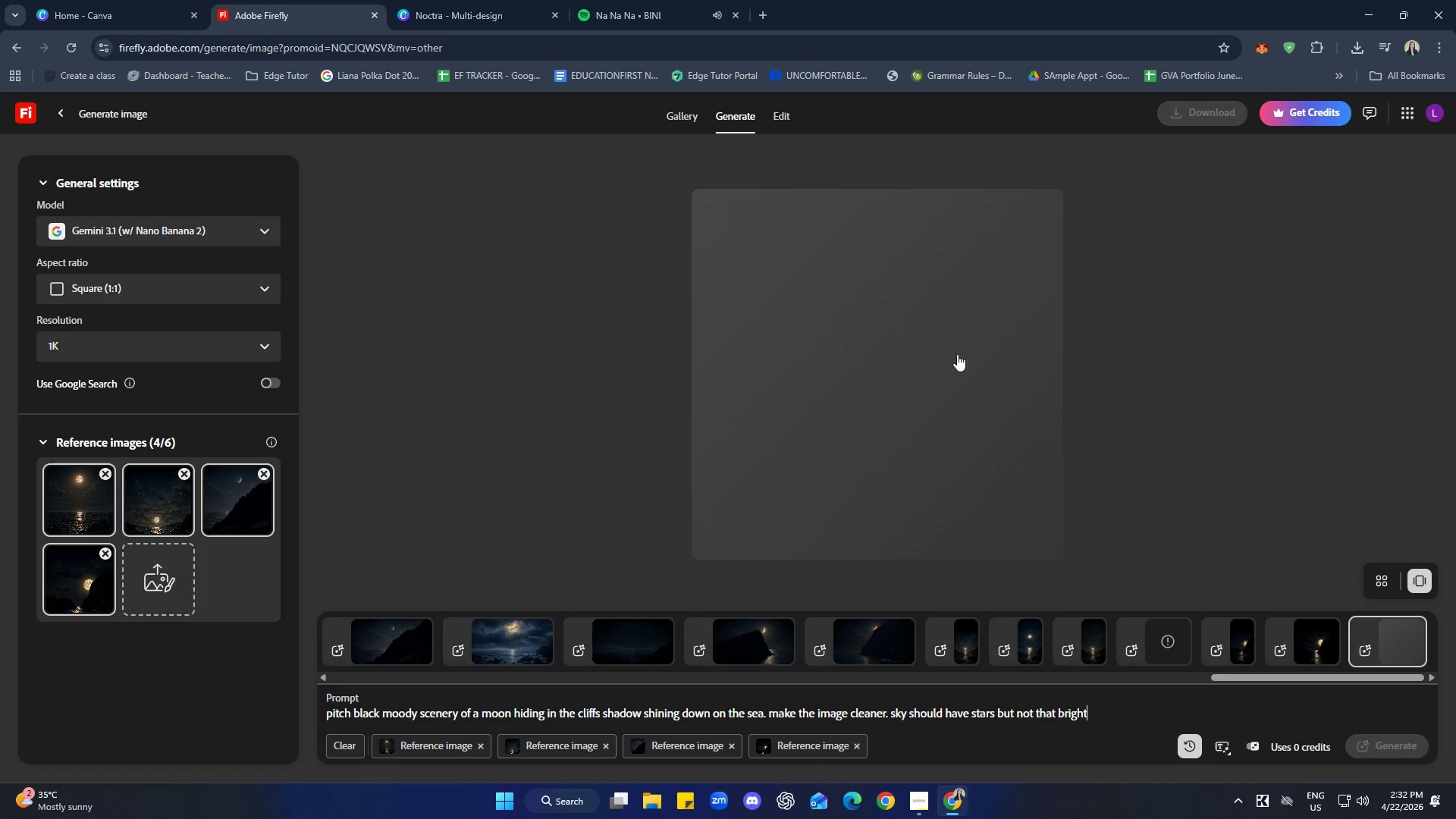 
left_click([477, 0])
 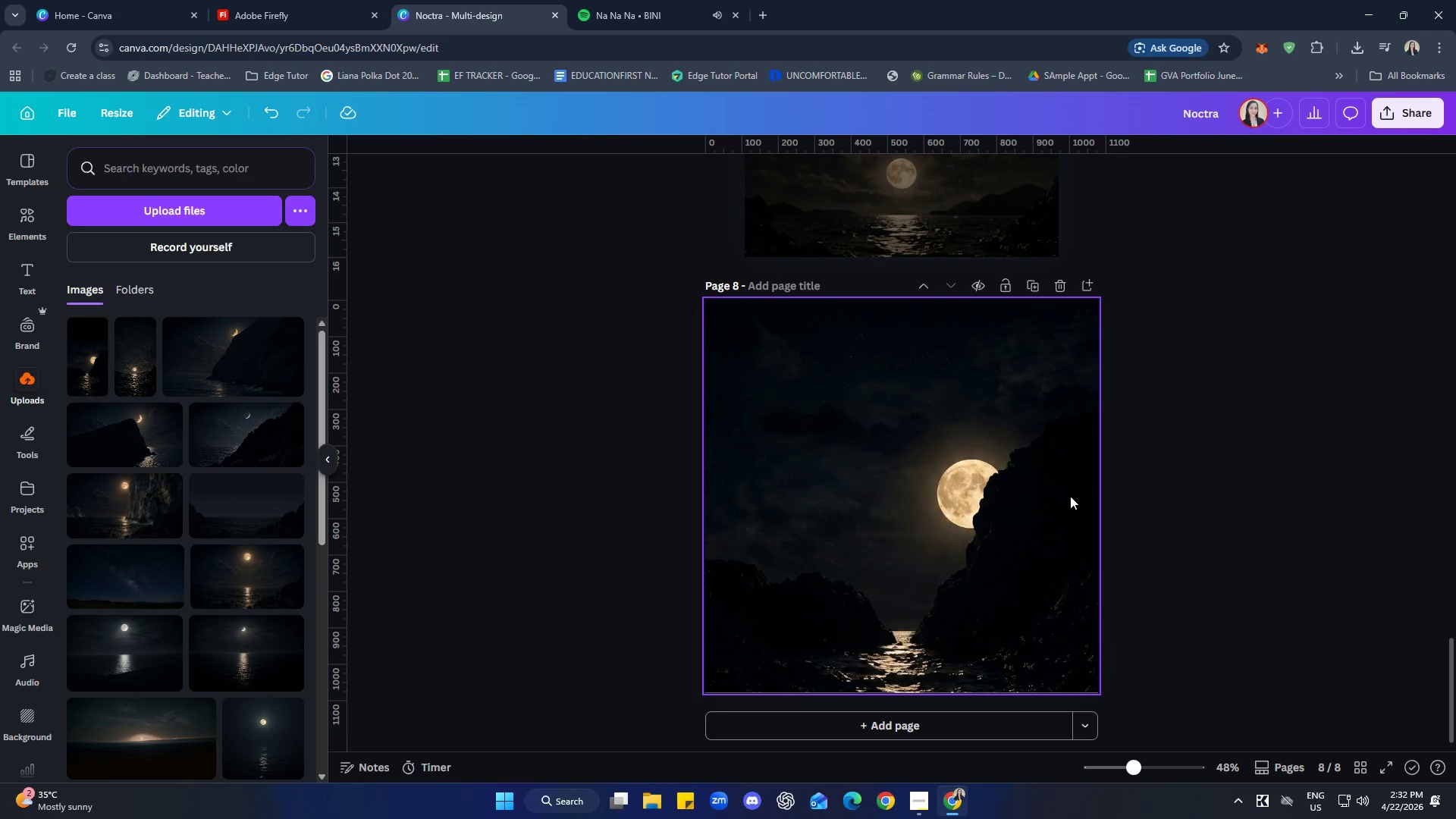 
left_click([1202, 488])
 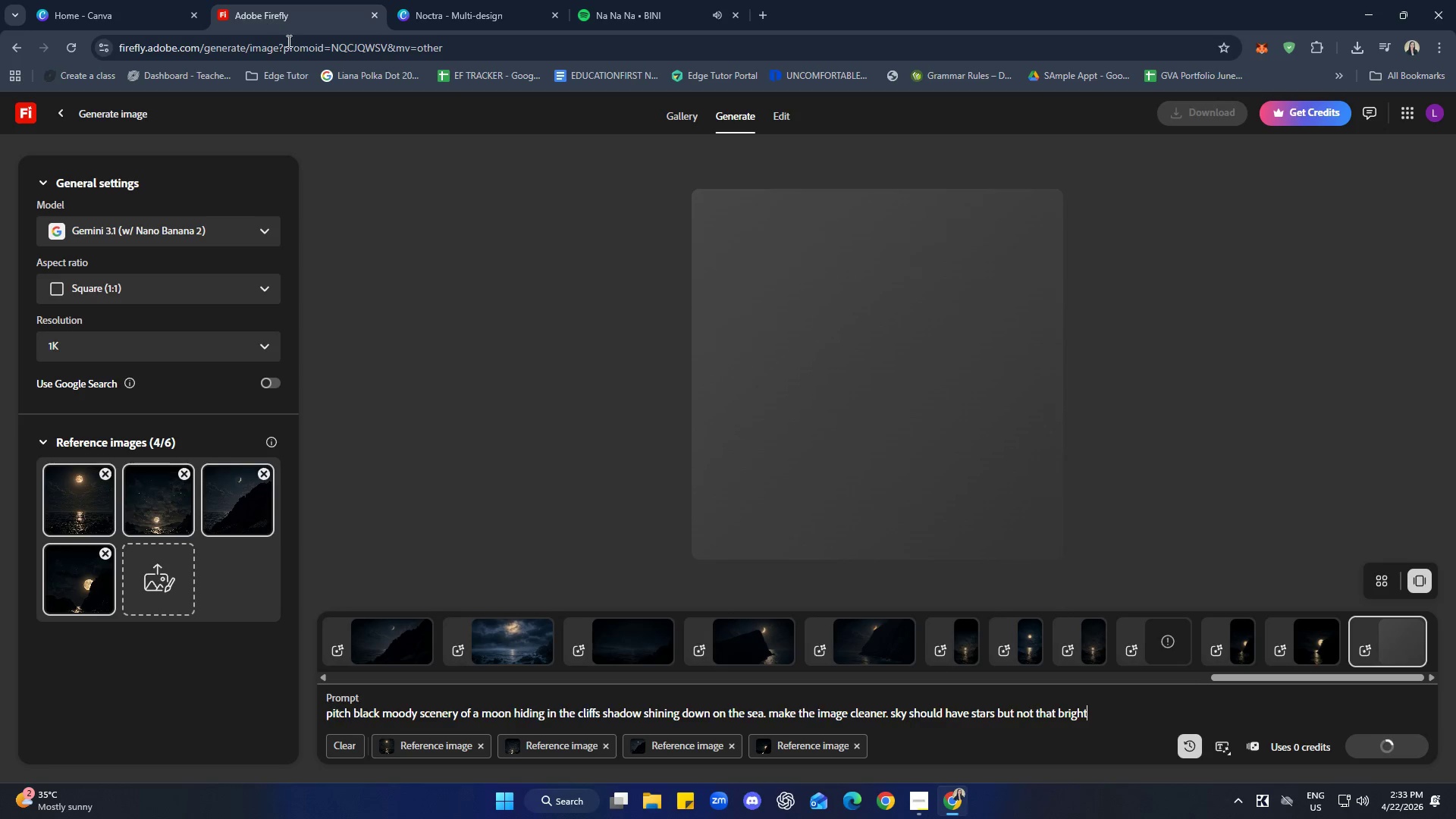 
left_click([1332, 651])
 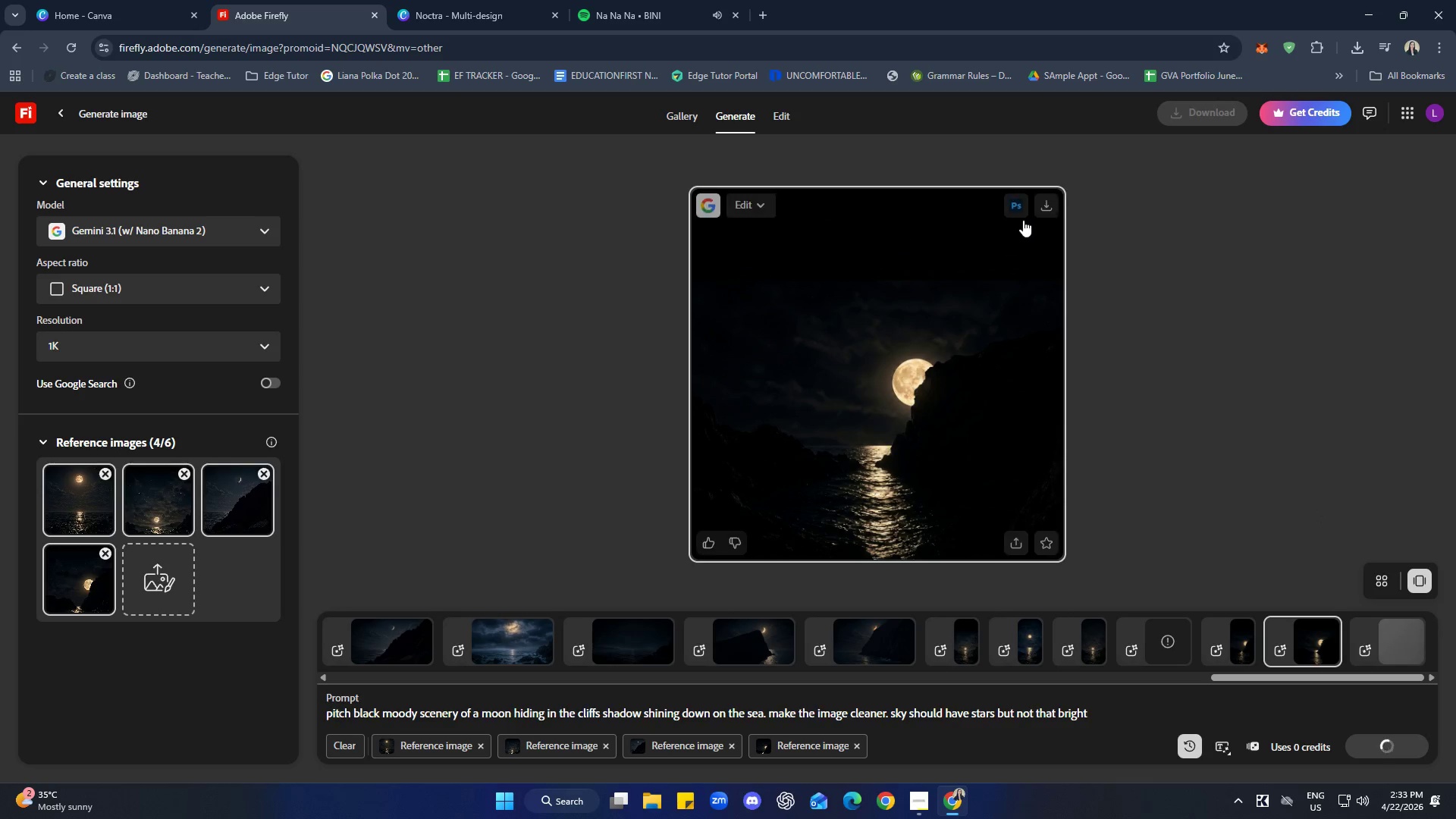 
left_click([1052, 204])
 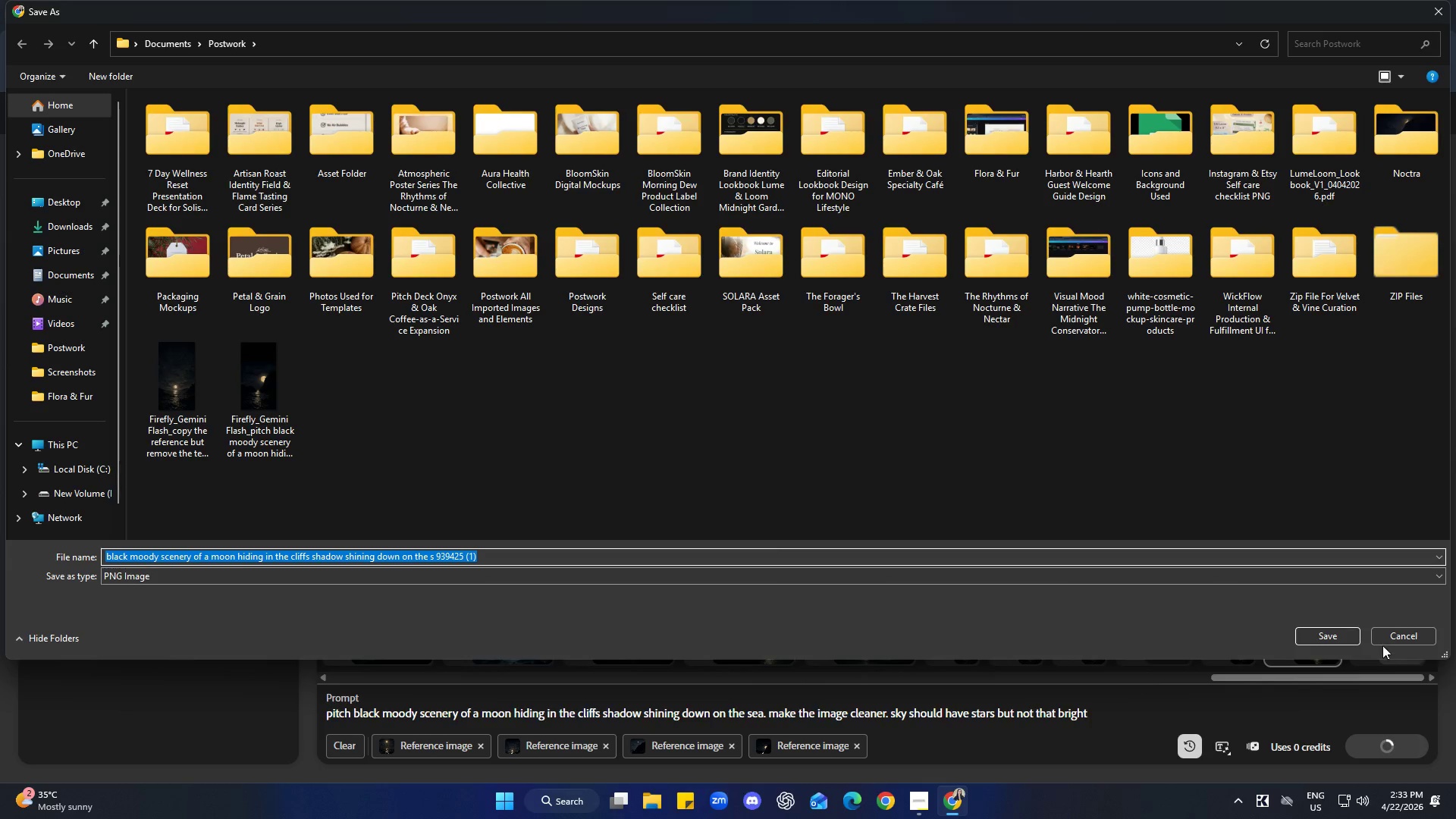 
double_click([1316, 639])
 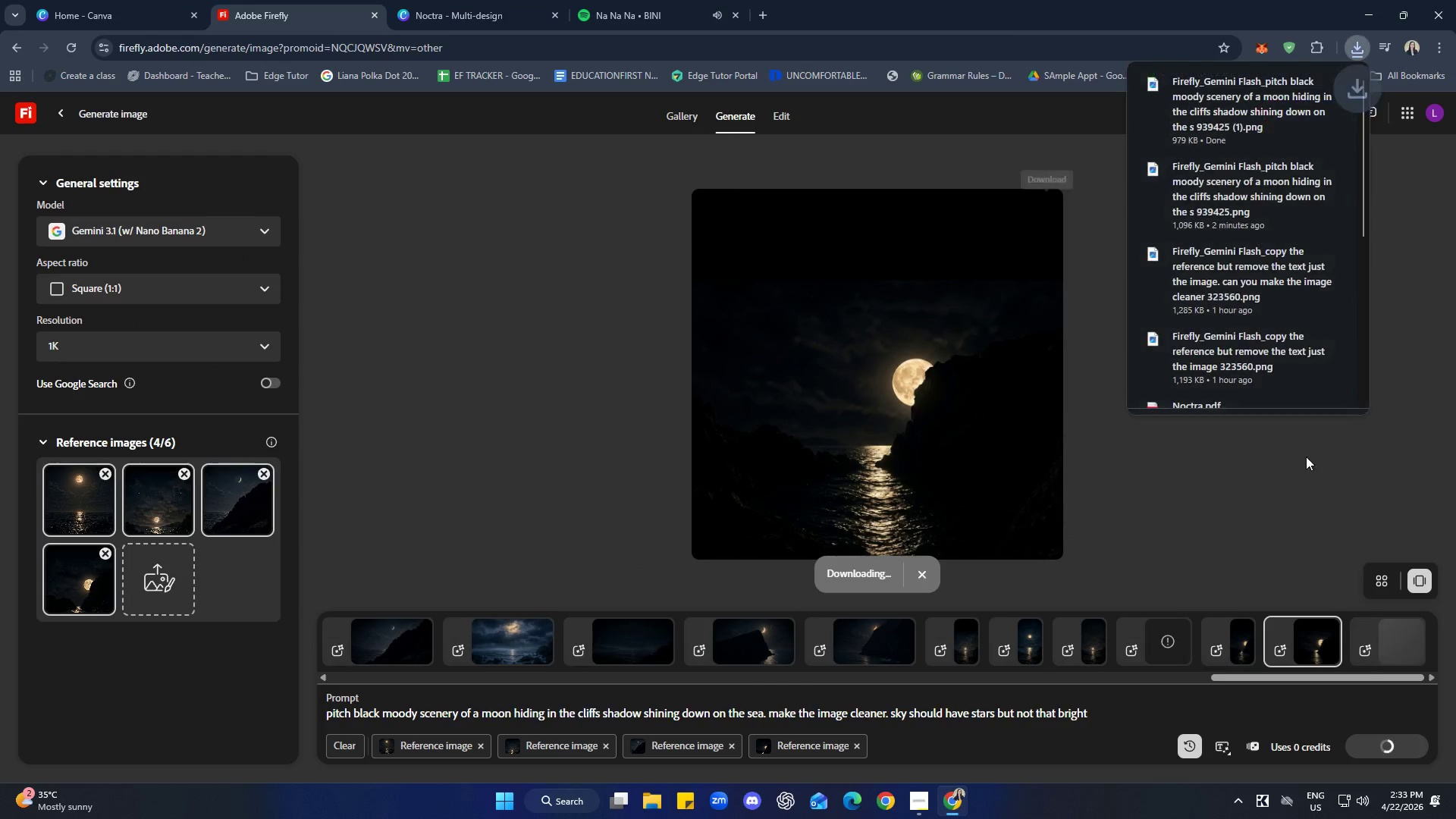 
left_click([1305, 481])
 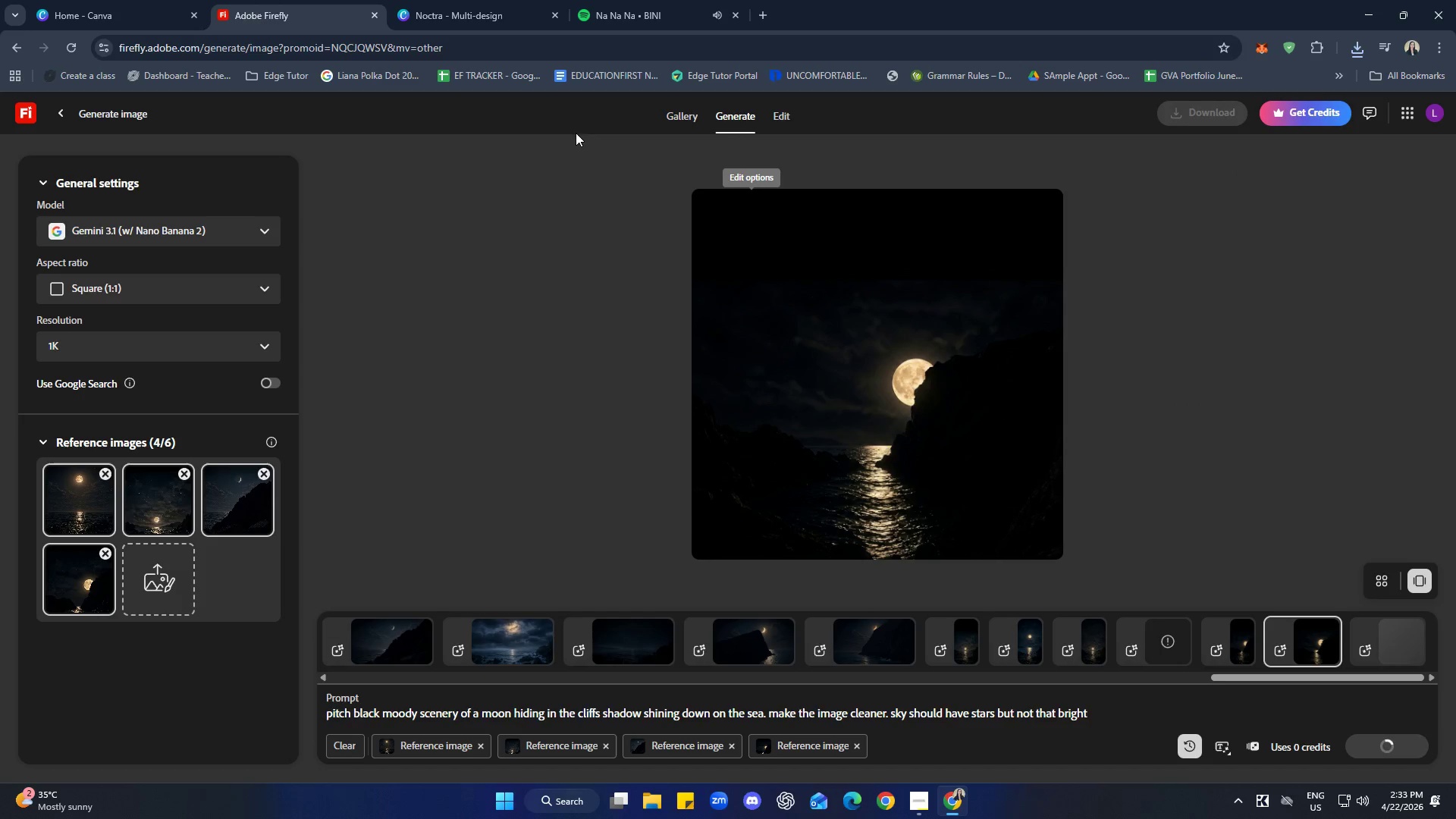 
left_click([464, 0])
 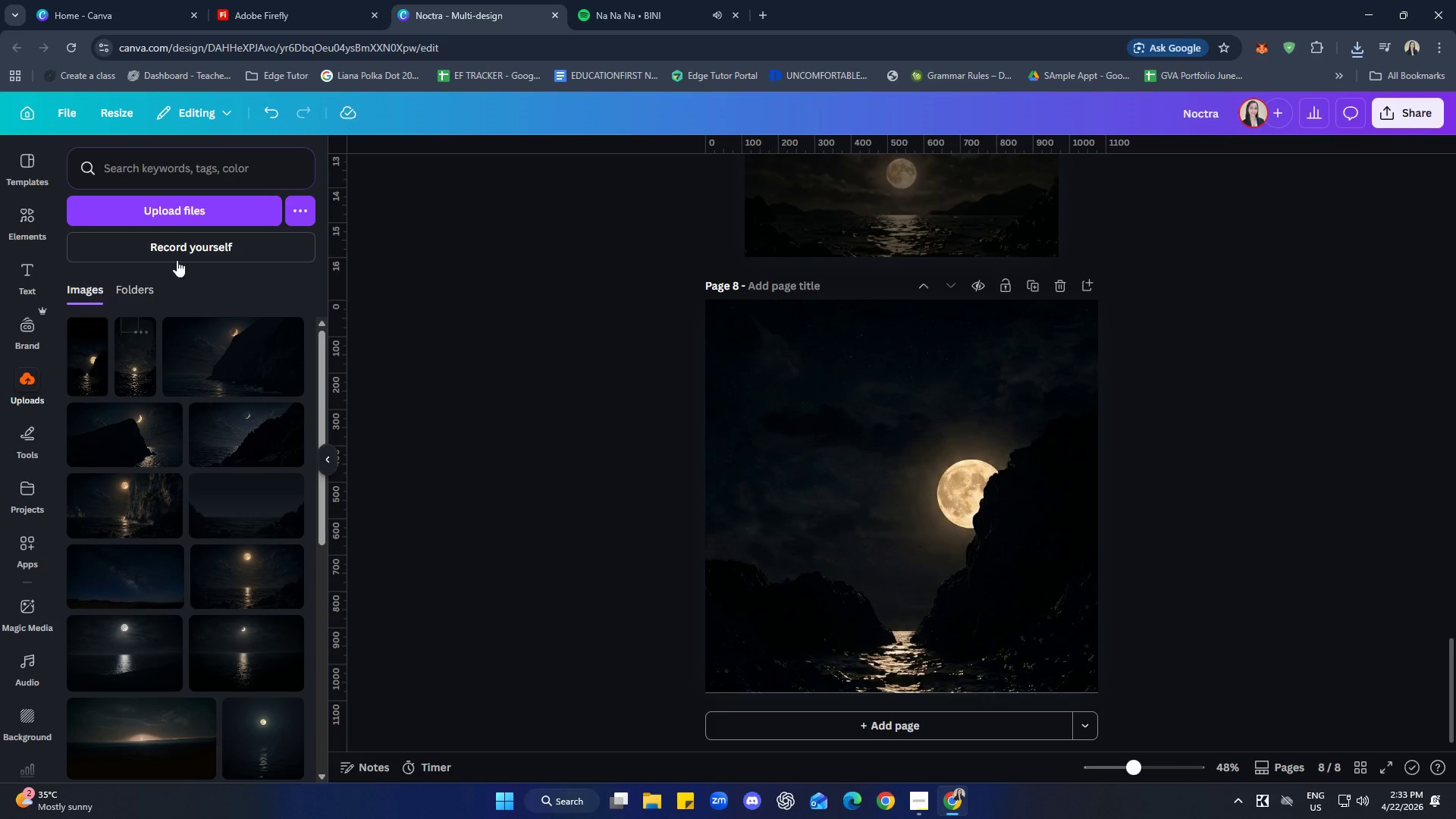 
left_click([182, 209])
 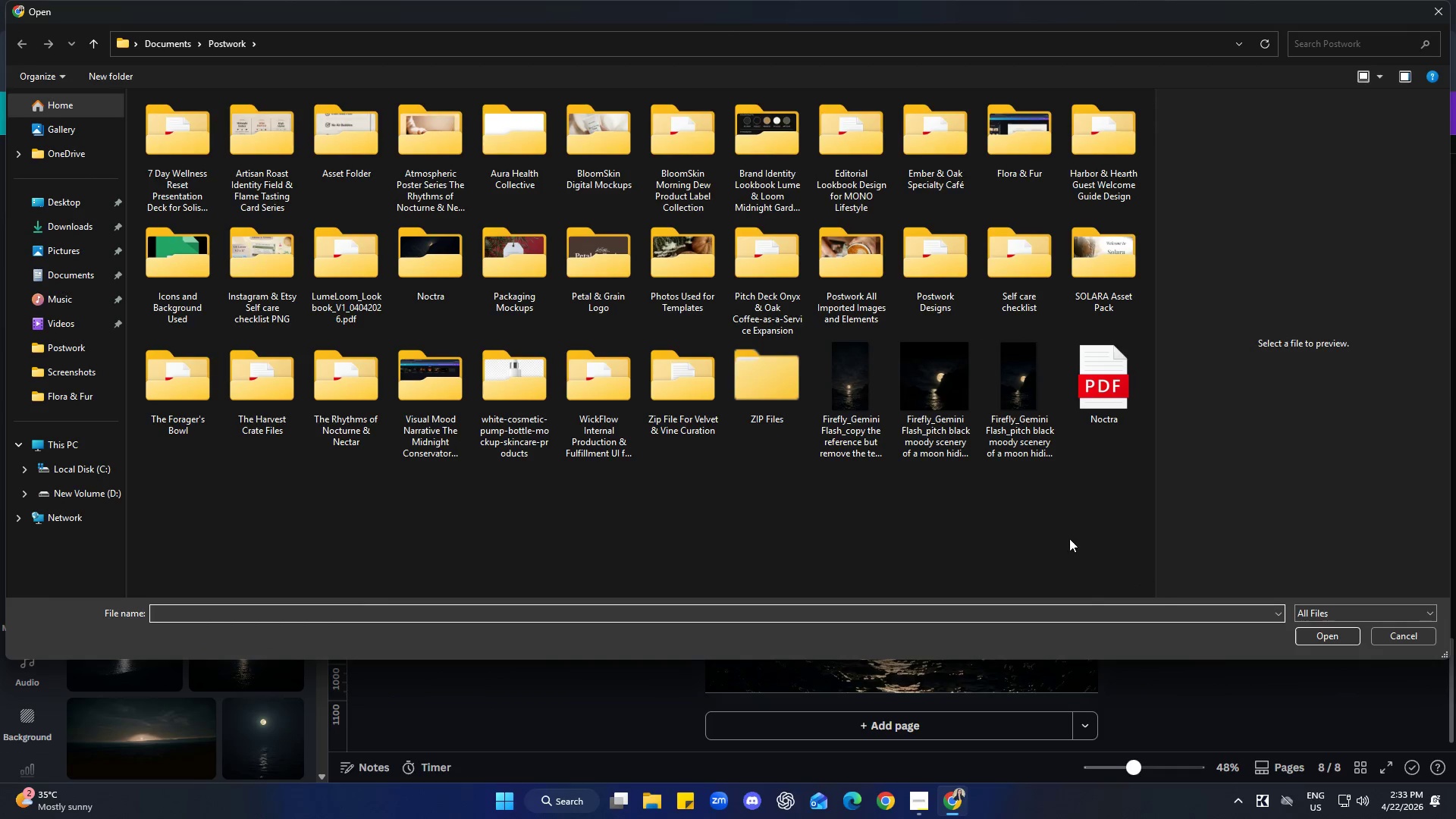 
left_click([944, 415])
 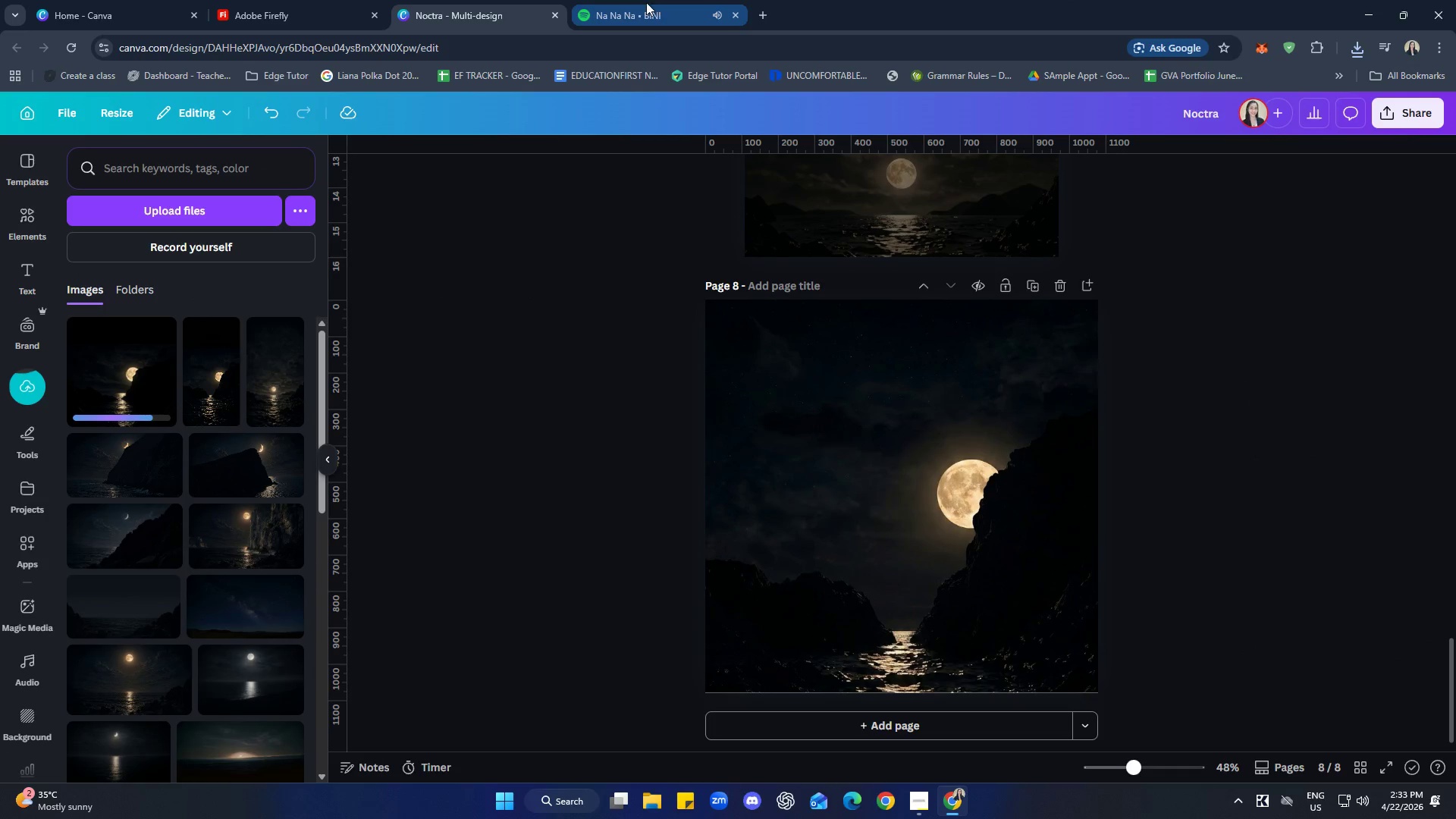 
wait(6.23)
 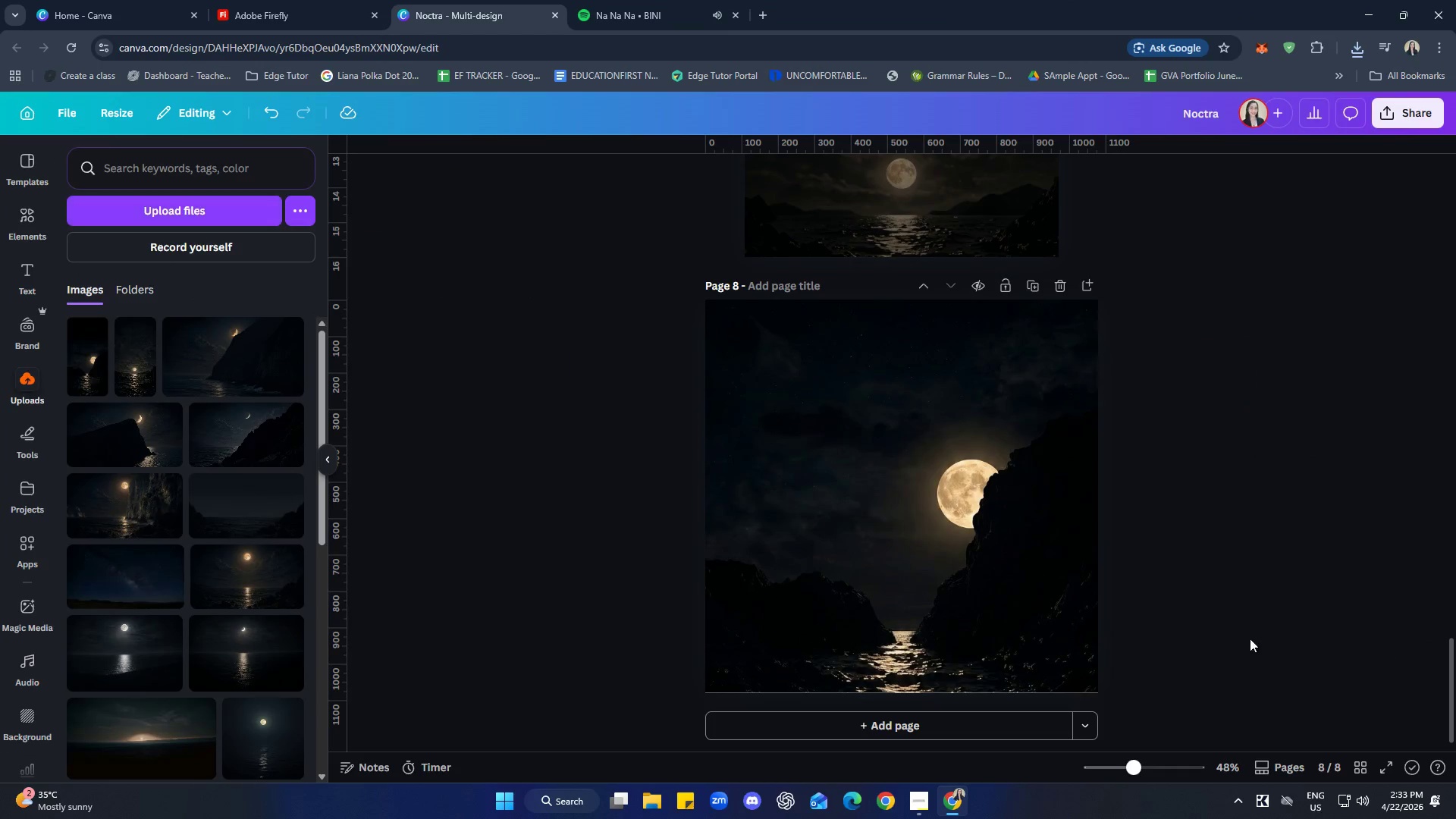 
left_click([565, 422])
 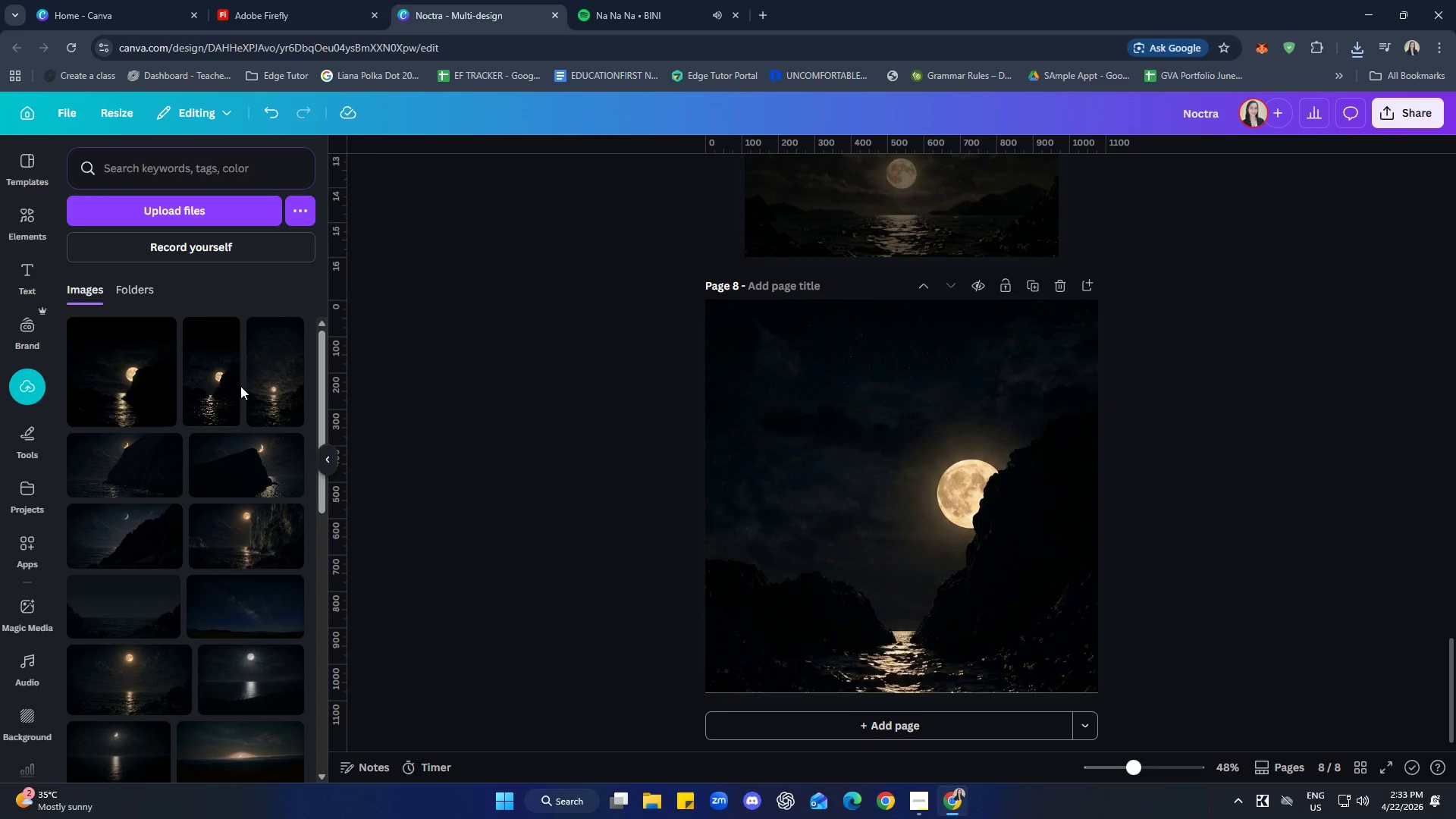 
left_click([149, 374])
 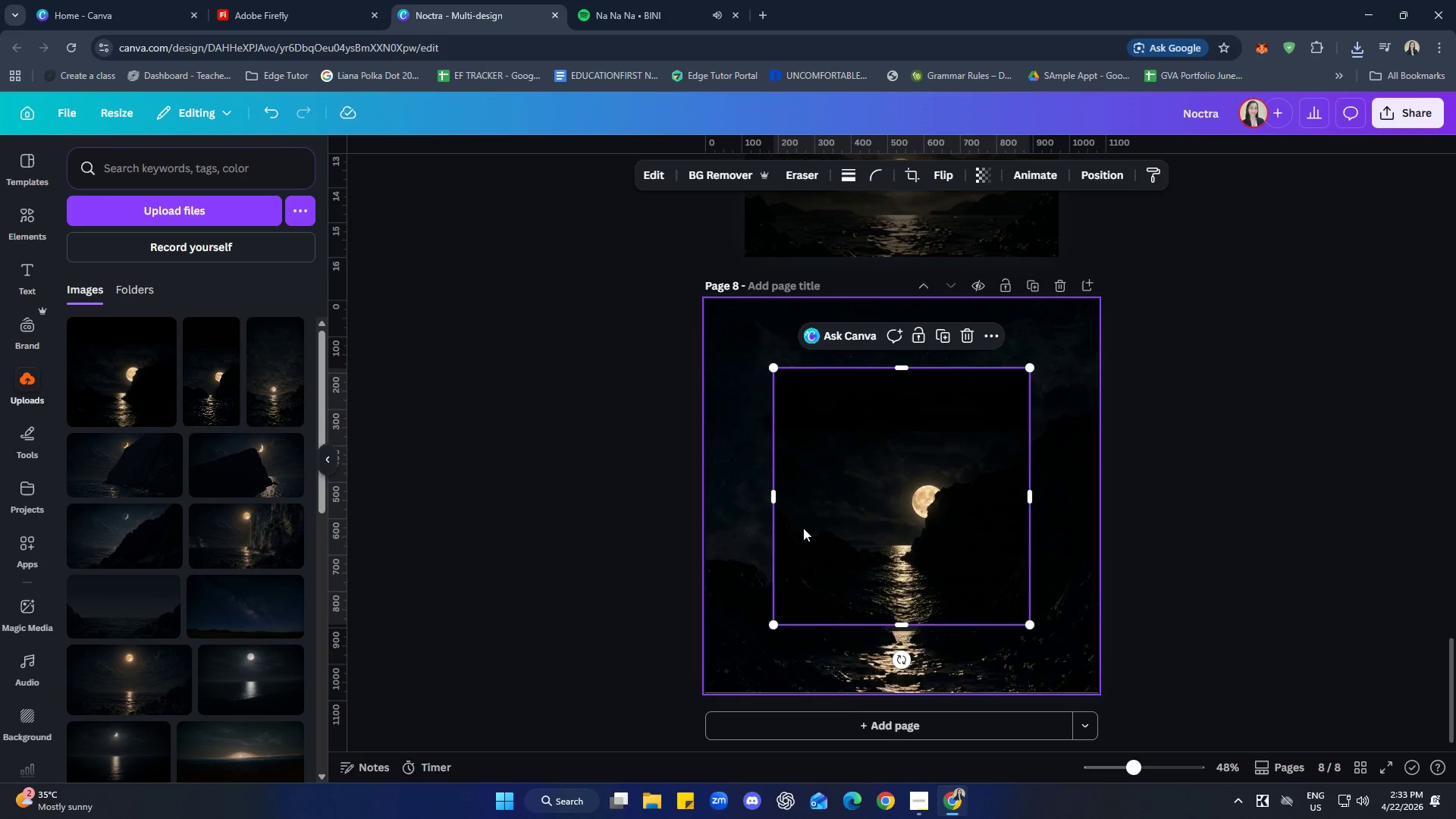 
right_click([913, 491])
 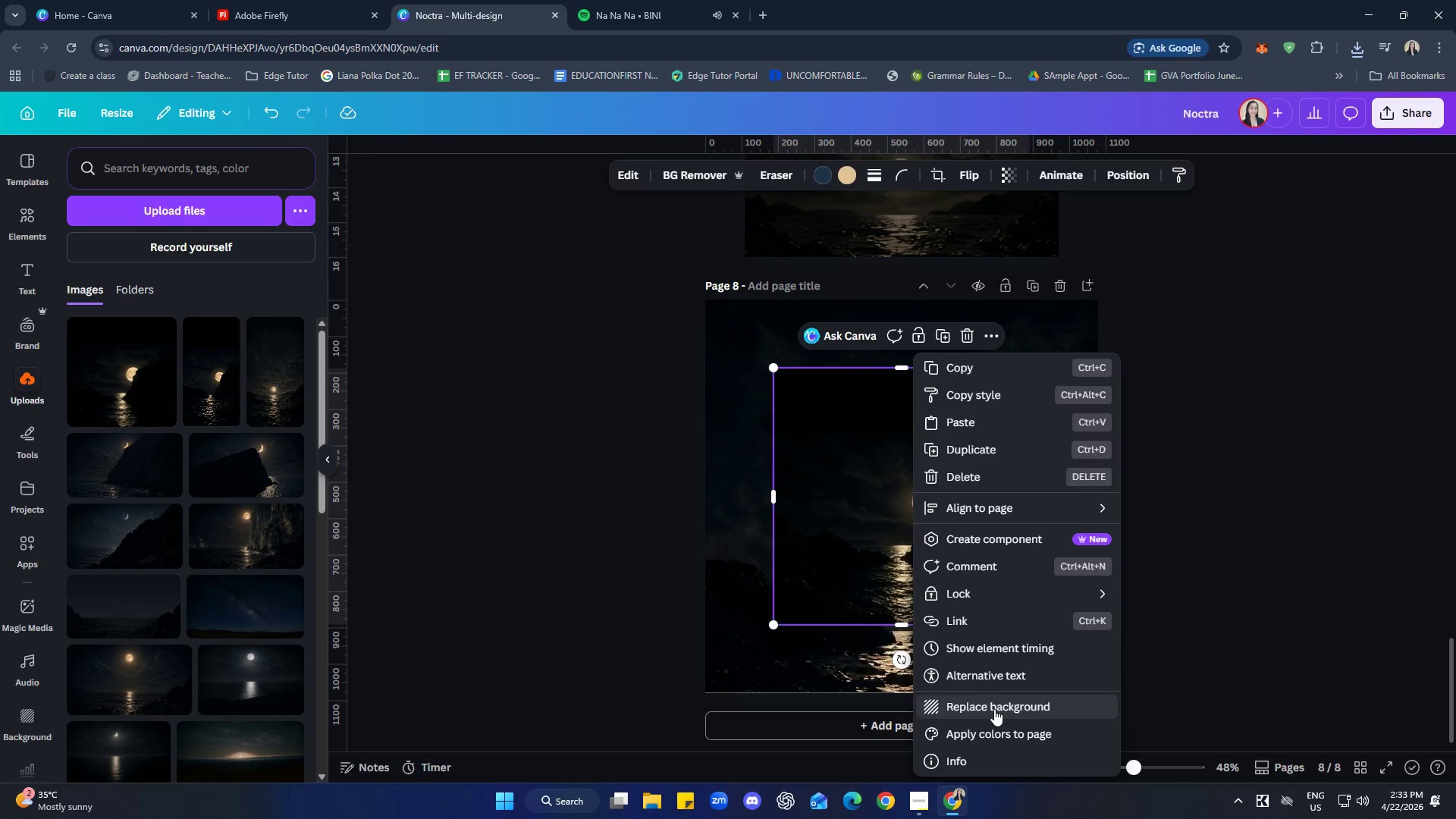 
double_click([1235, 590])
 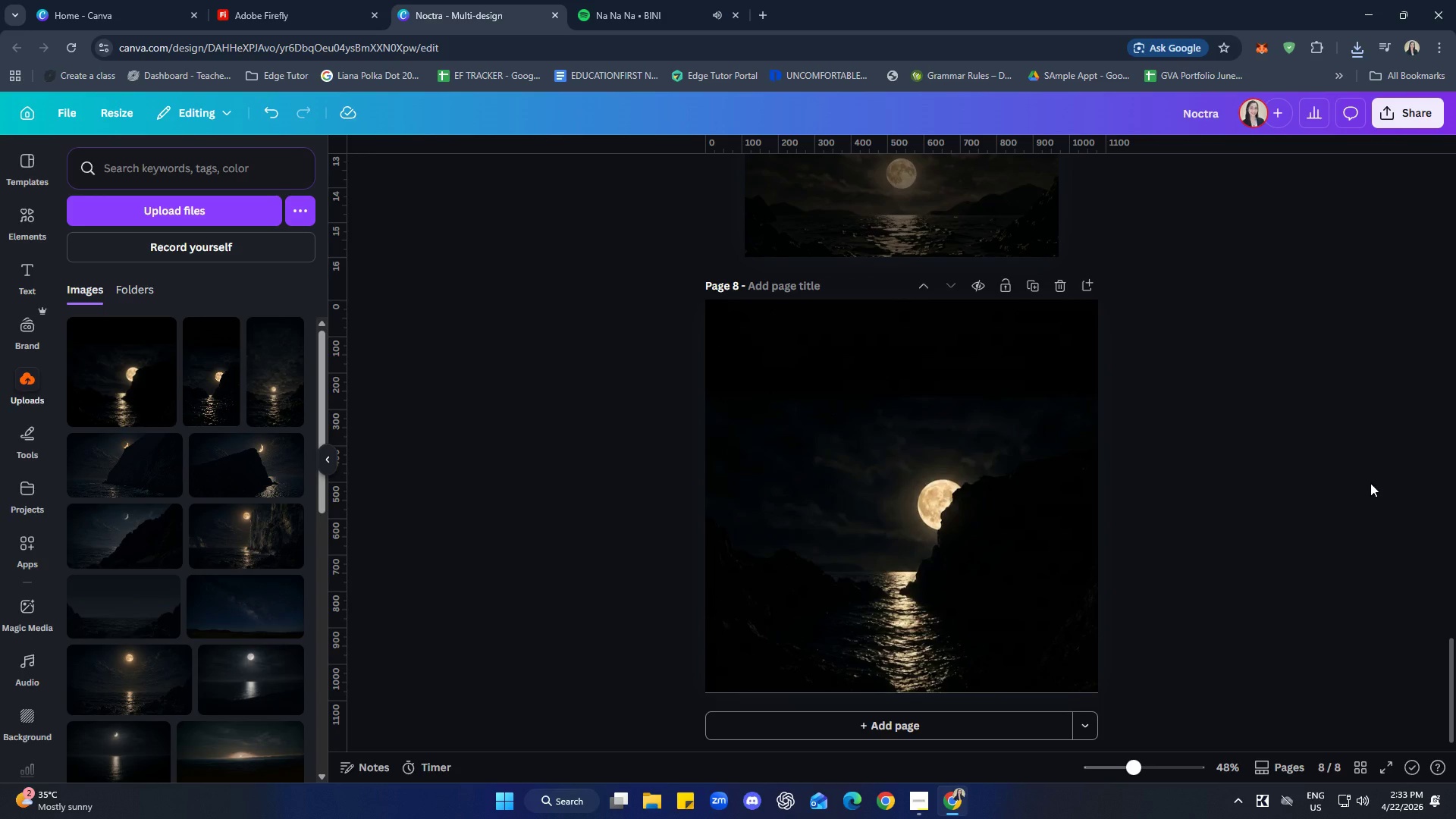 
wait(8.7)
 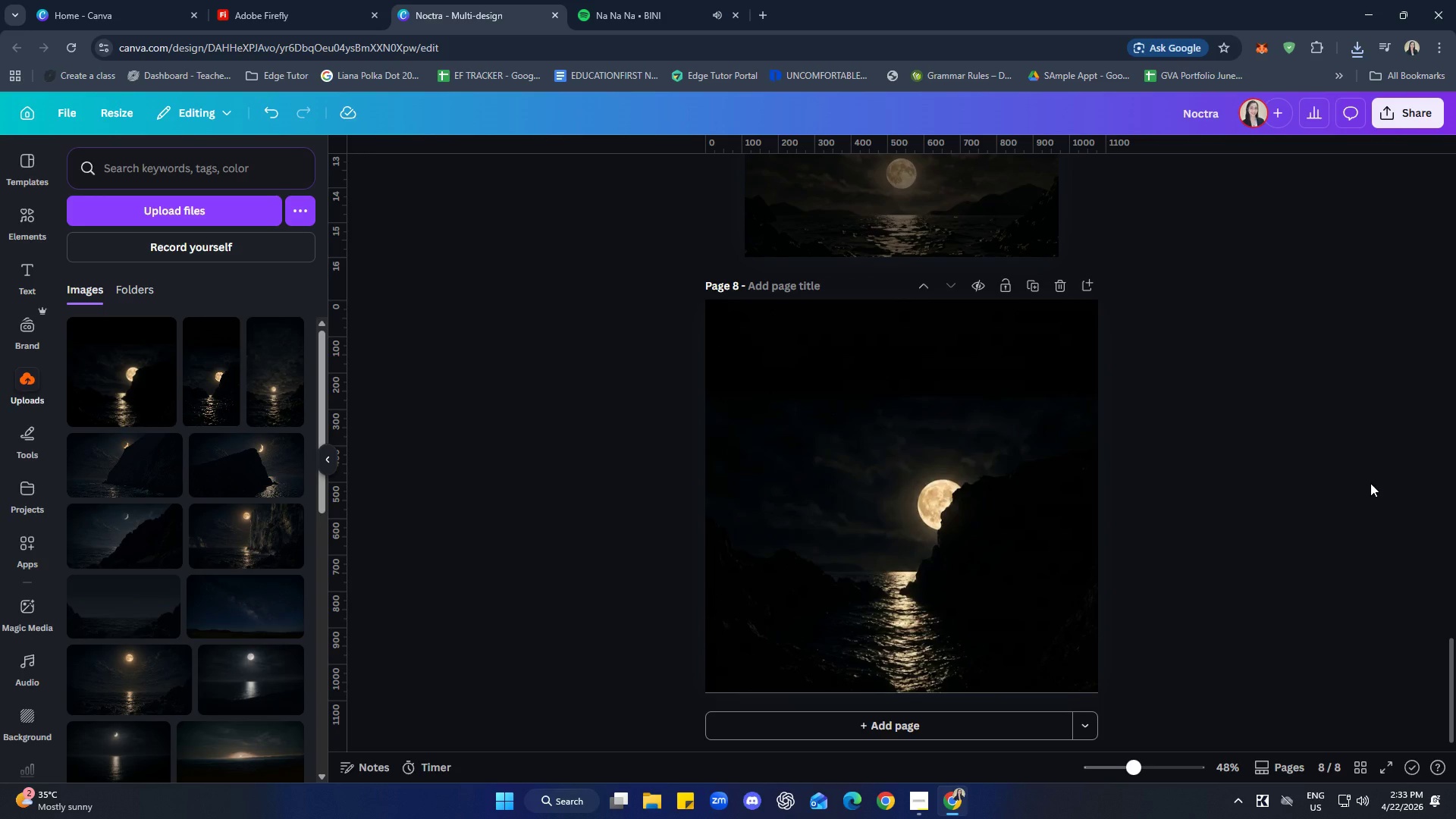 
double_click([1014, 569])
 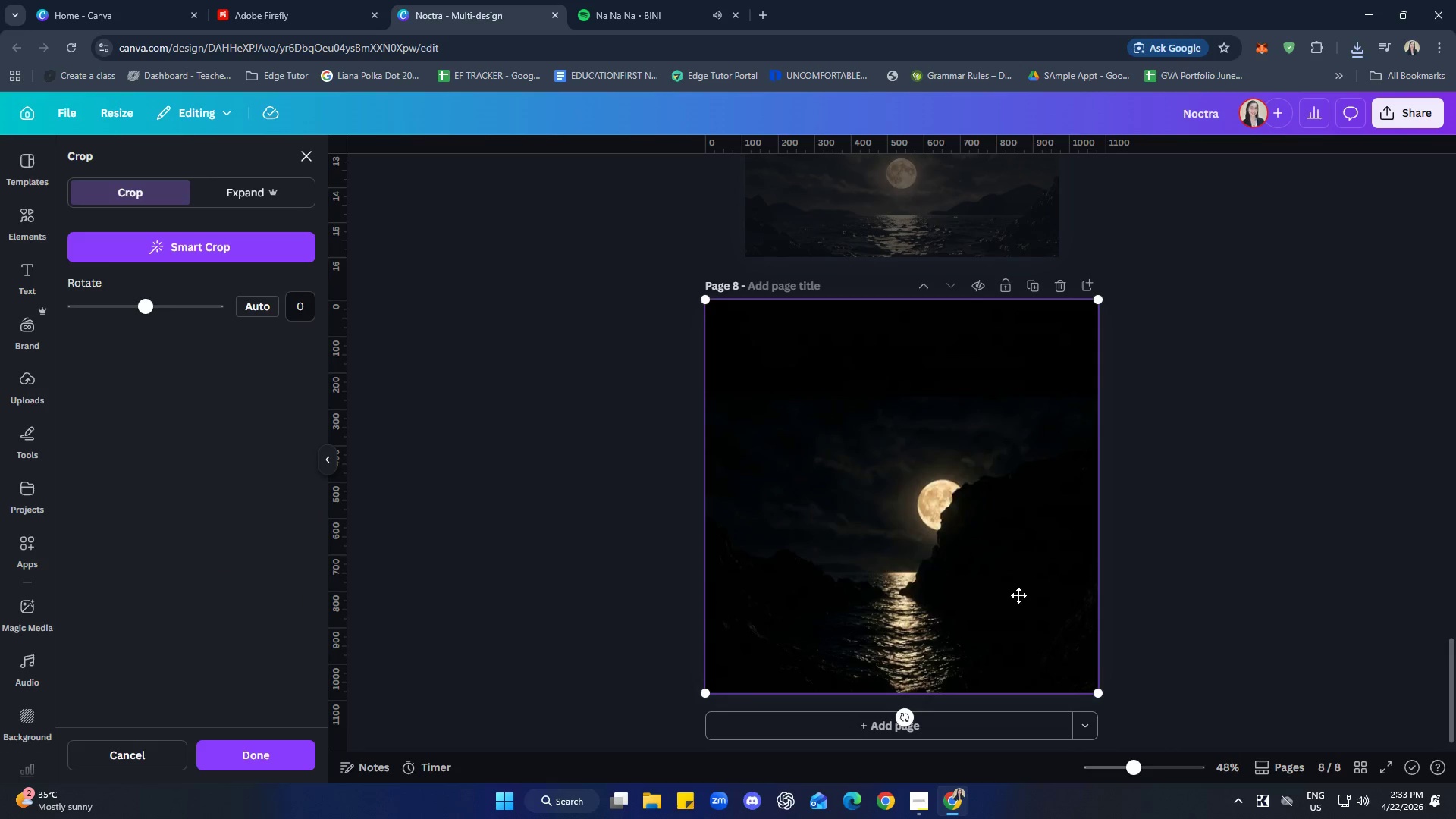 
left_click_drag(start_coordinate=[982, 558], to_coordinate=[1003, 578])
 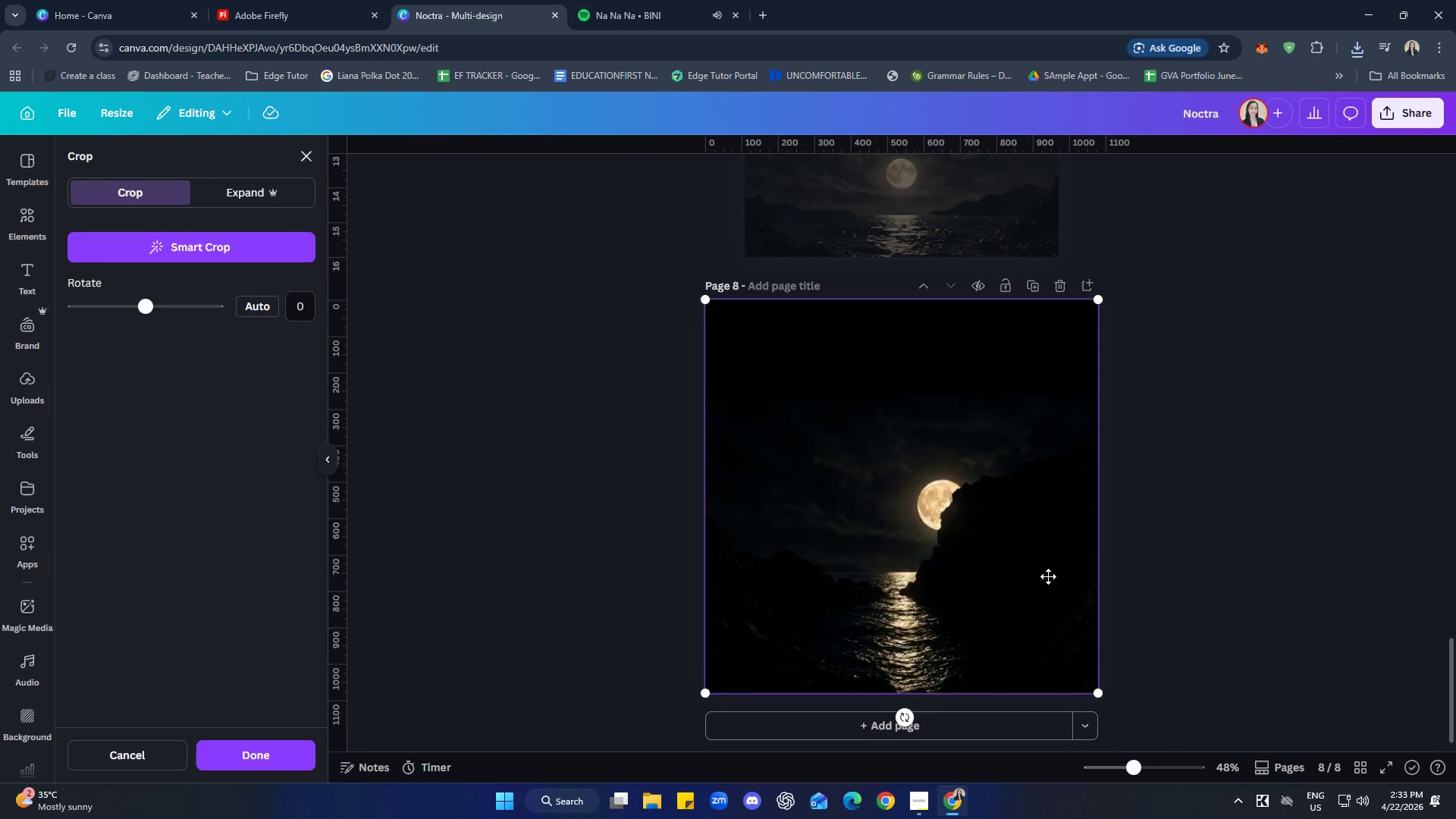 
double_click([1048, 576])
 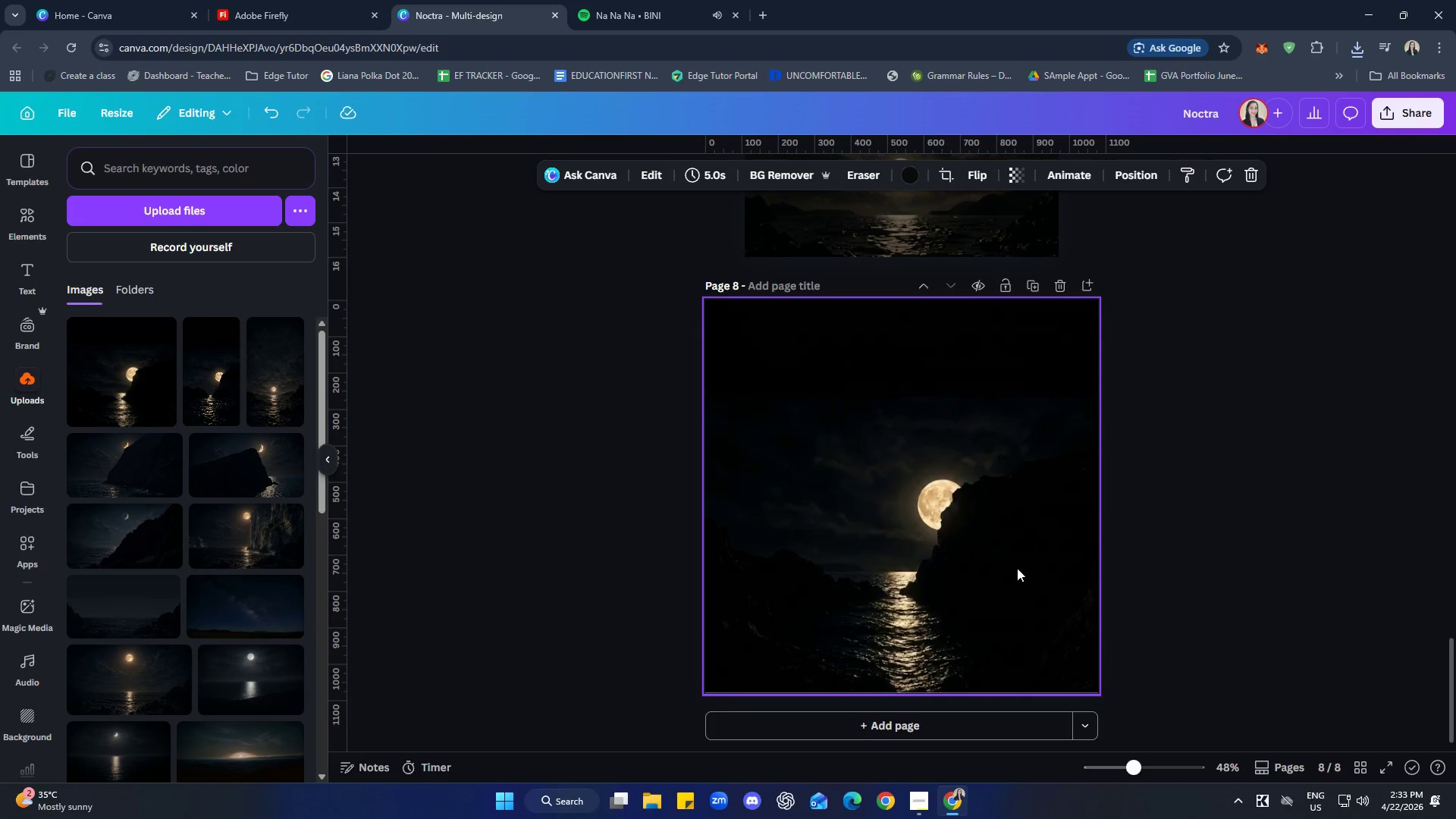 
left_click([1016, 566])
 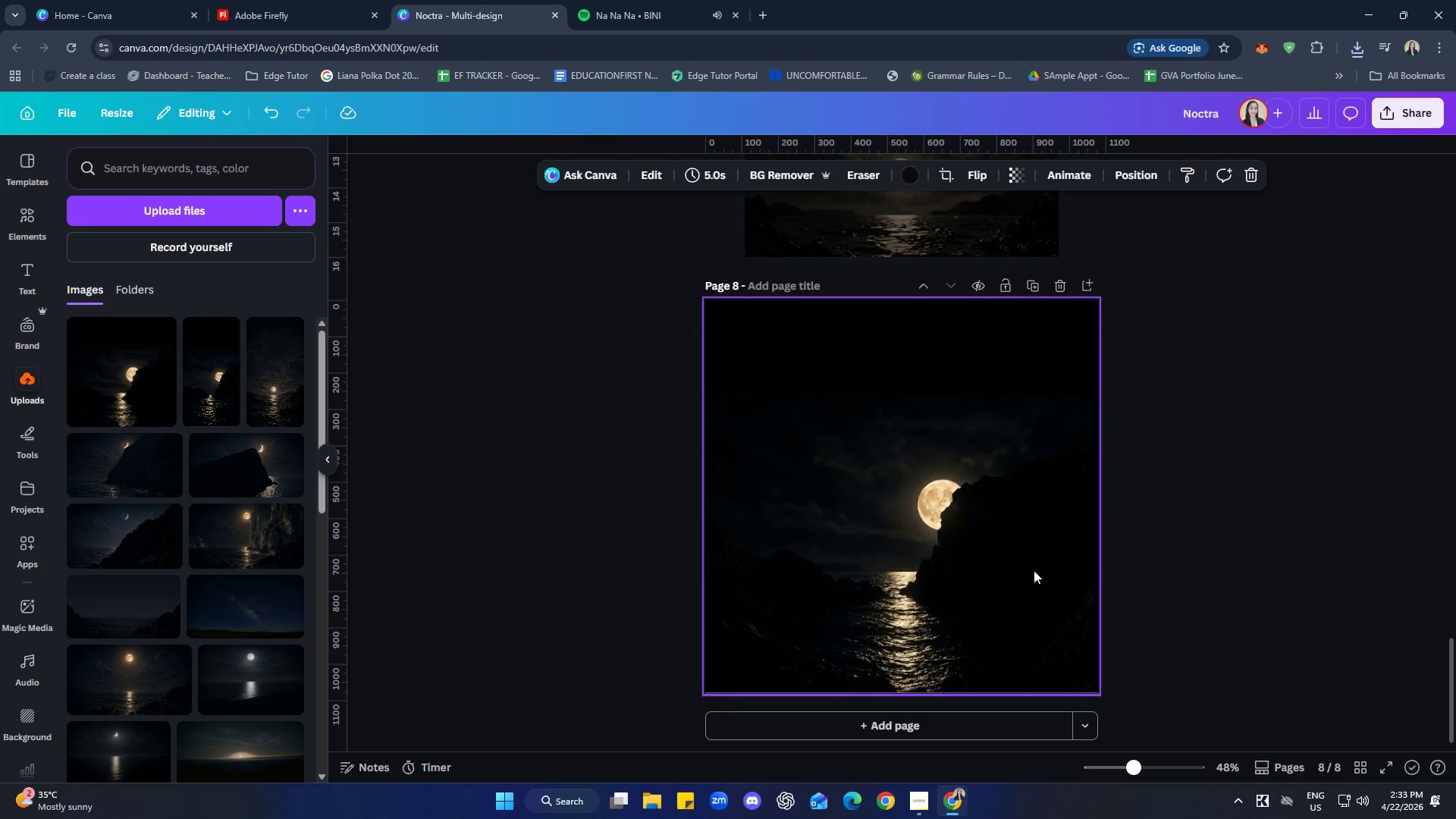 
double_click([1260, 564])
 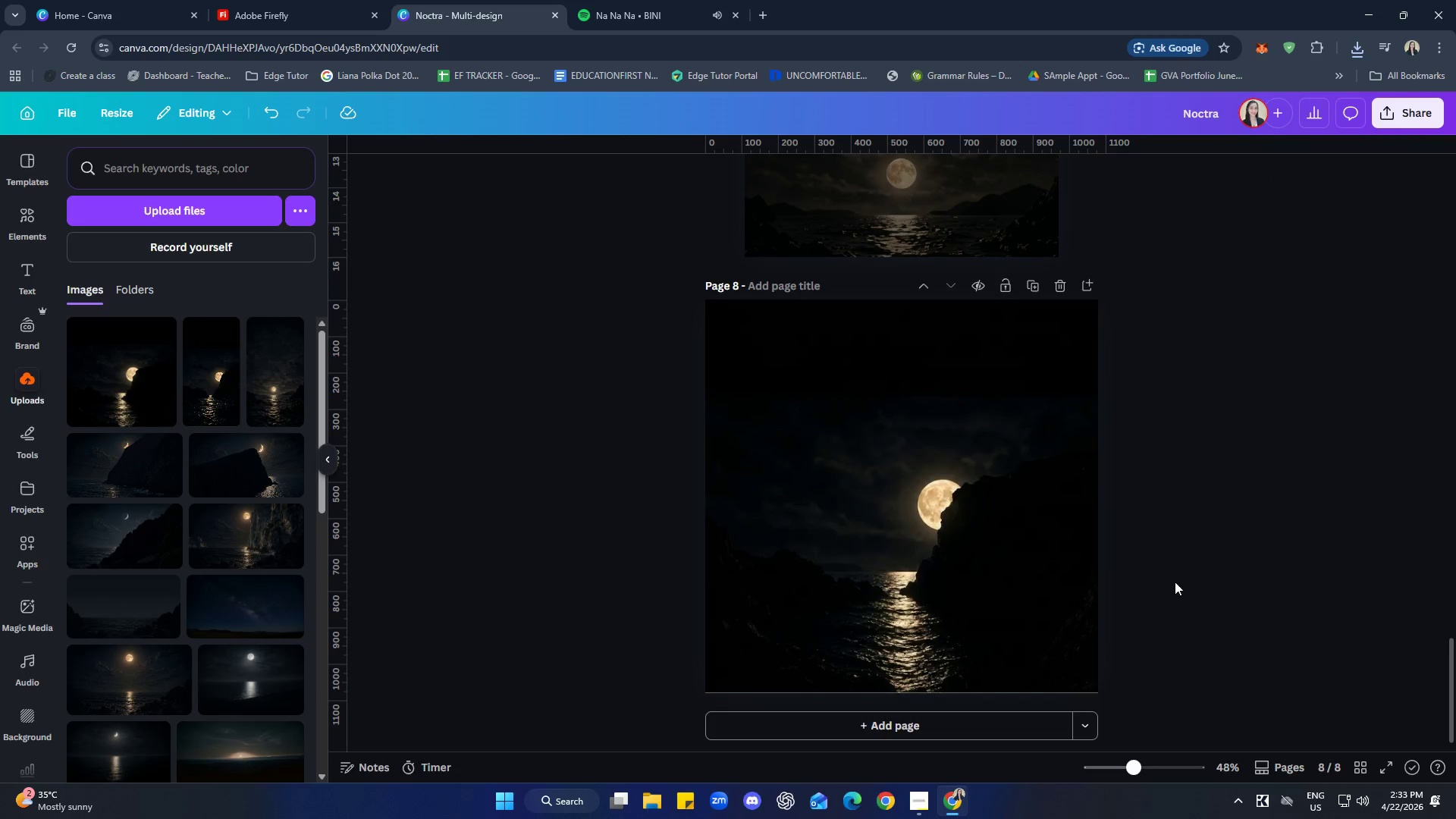 
triple_click([1000, 555])
 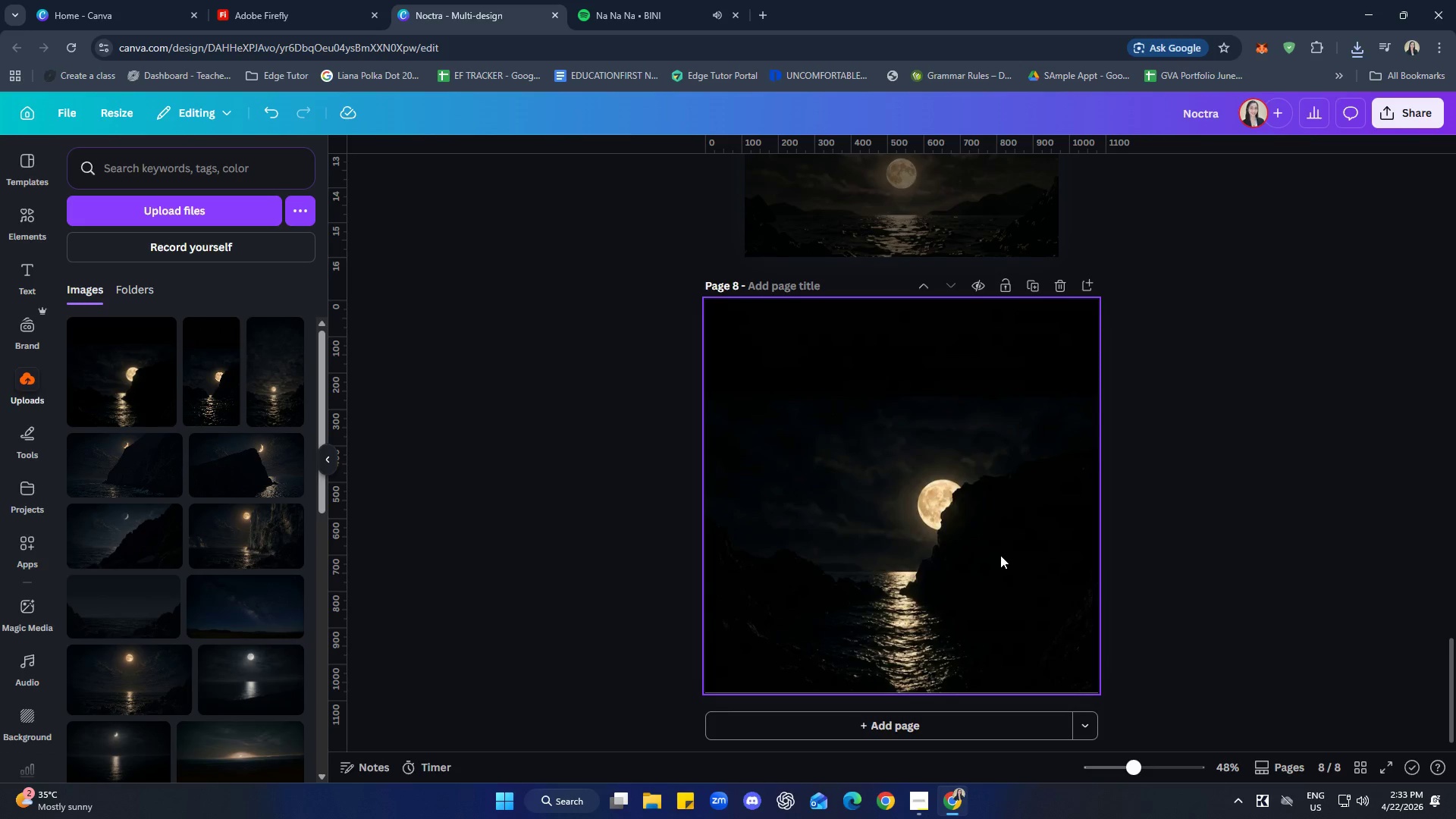 
triple_click([1000, 554])
 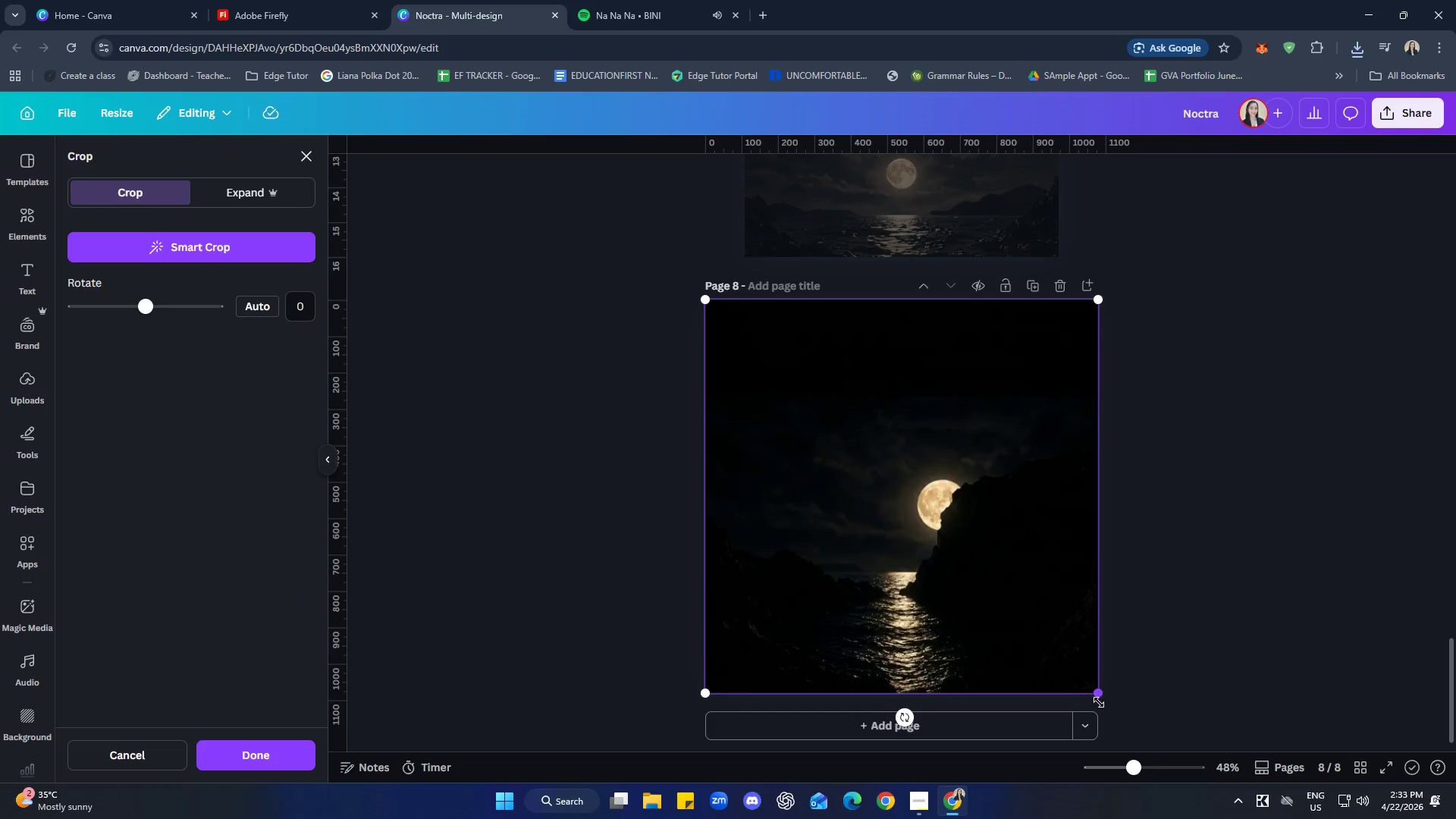 
left_click_drag(start_coordinate=[1102, 694], to_coordinate=[1181, 743])
 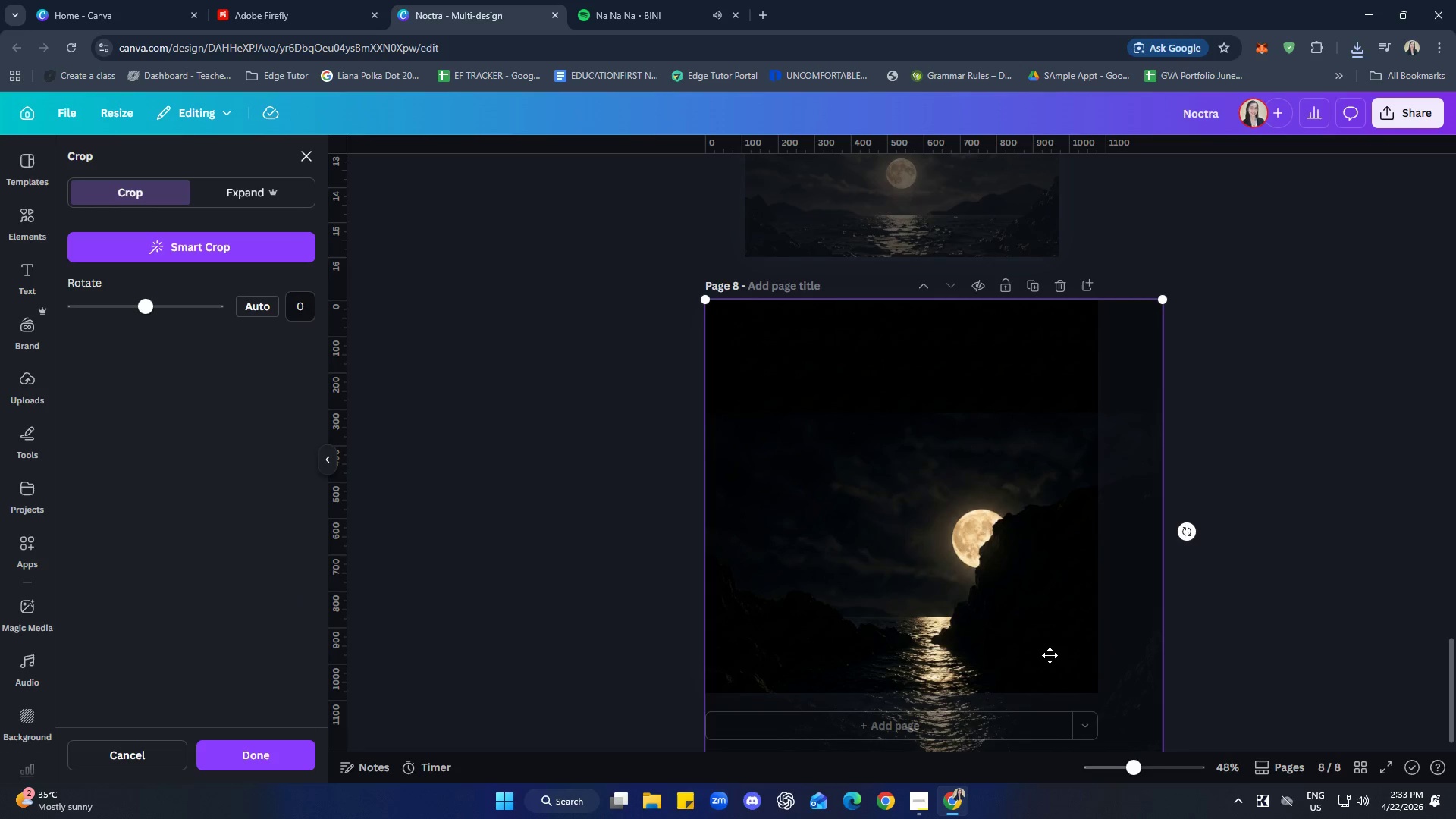 
left_click_drag(start_coordinate=[1051, 654], to_coordinate=[1148, 677])
 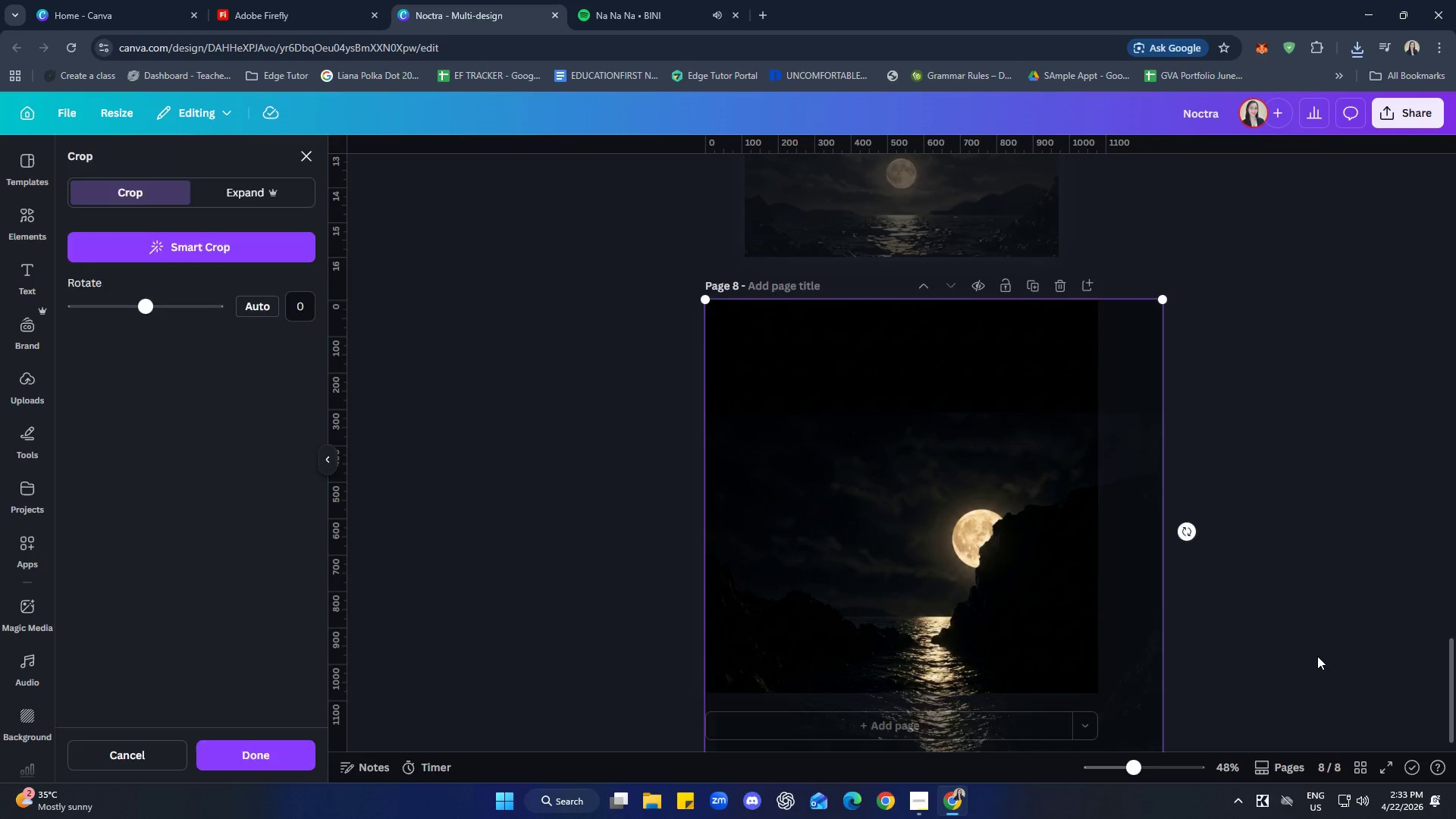 
left_click([1317, 656])
 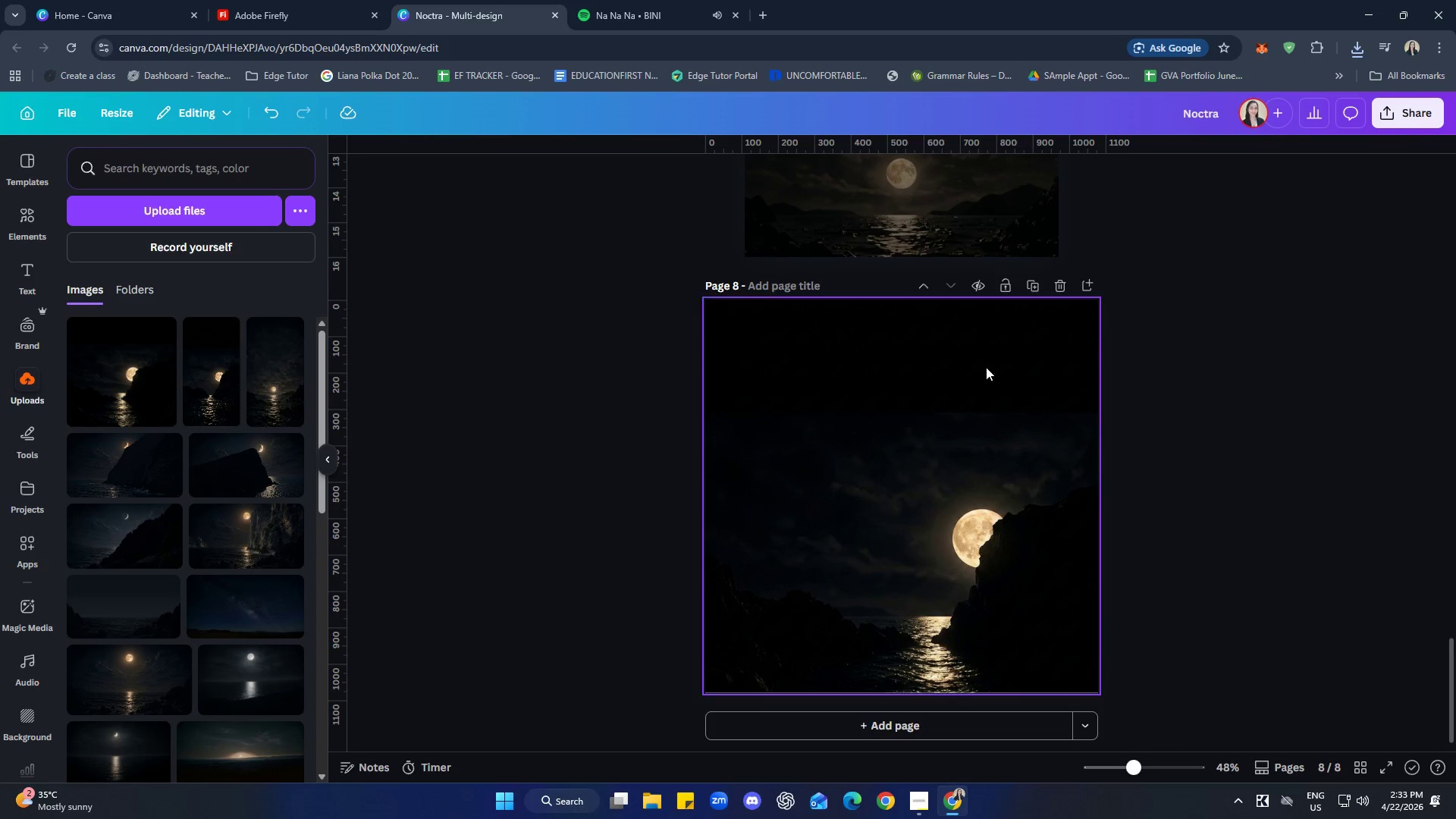 
left_click([293, 0])
 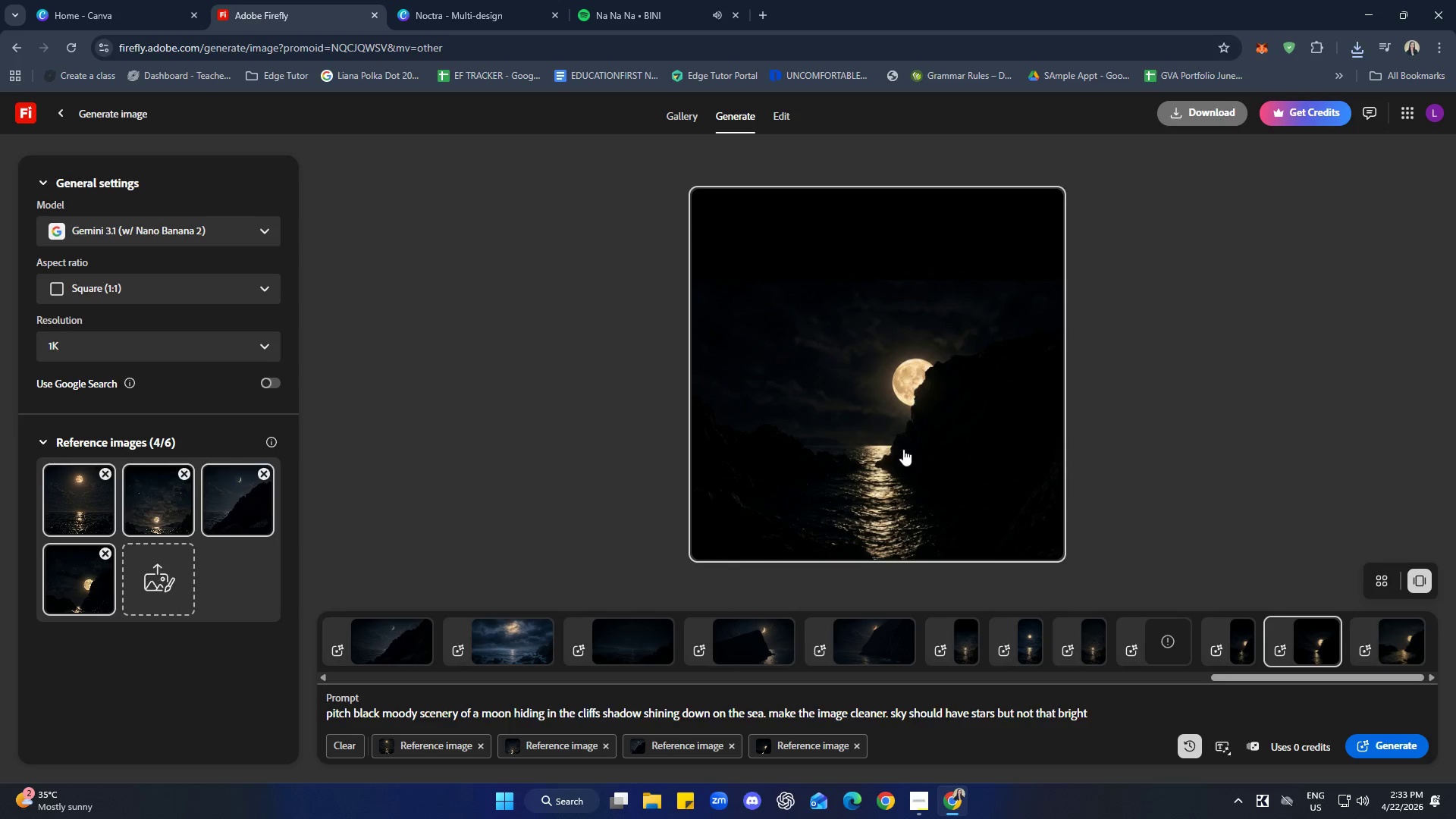 
left_click([1207, 370])
 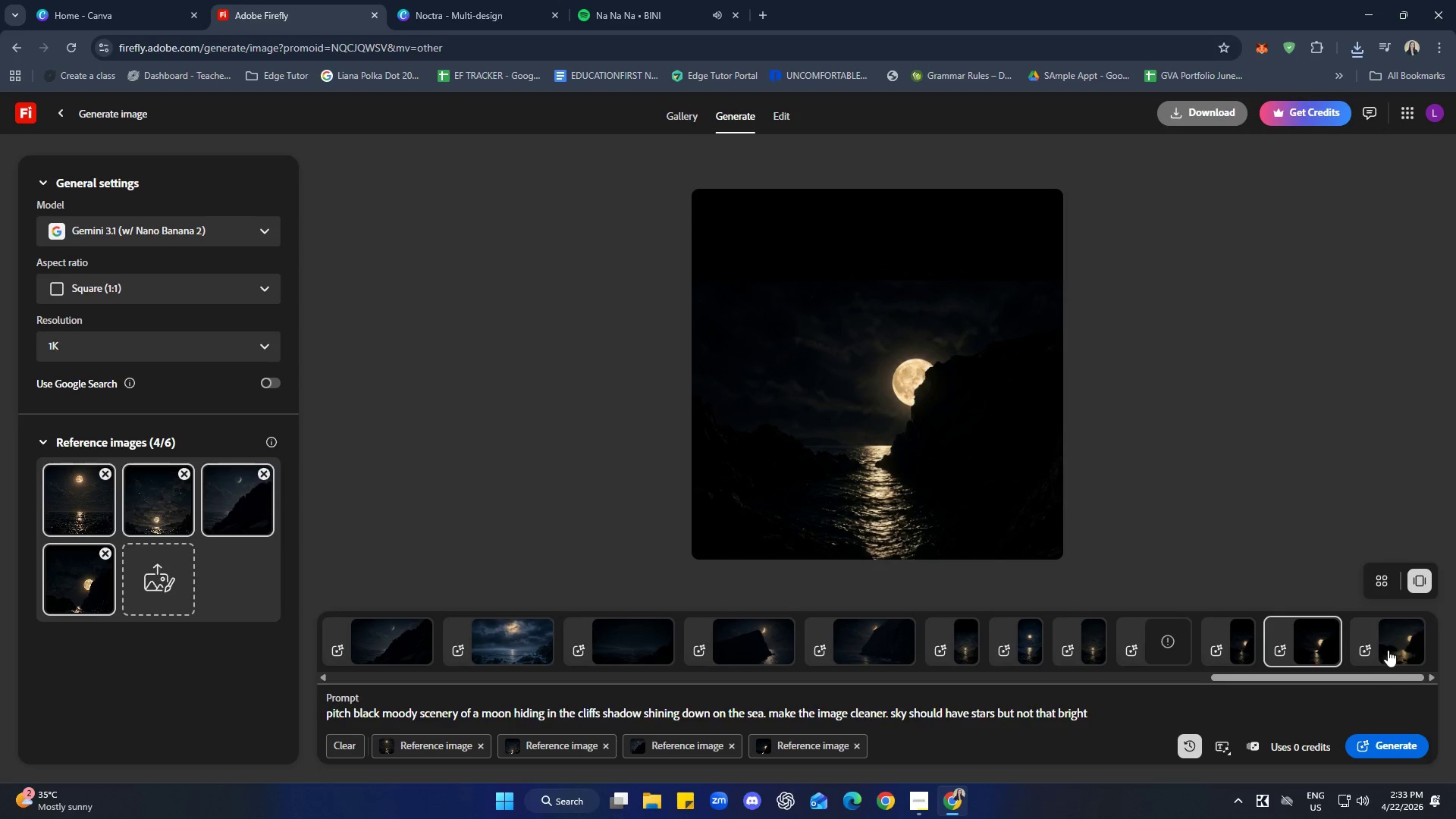 
left_click([1390, 645])
 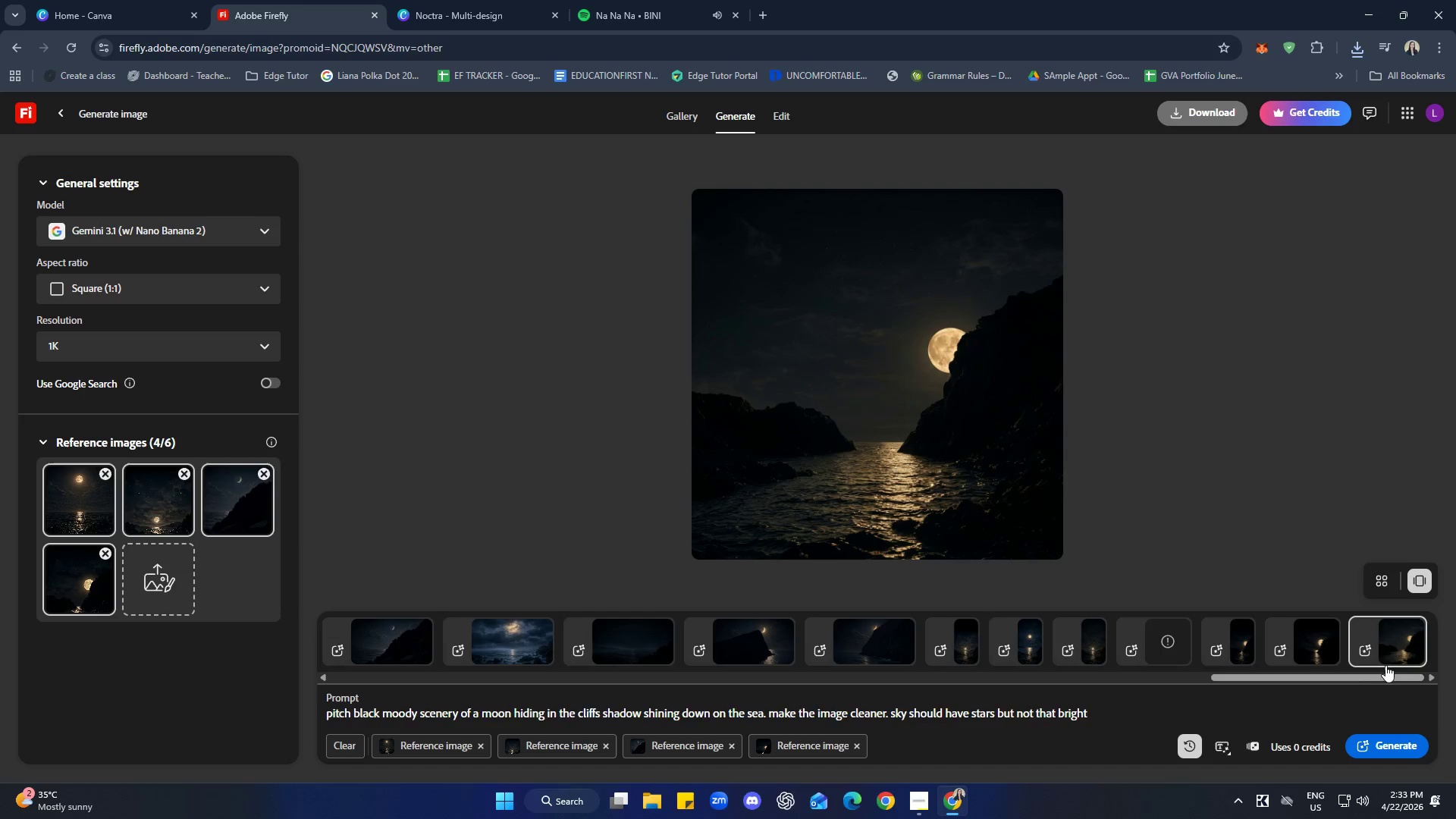 
left_click([1313, 657])
 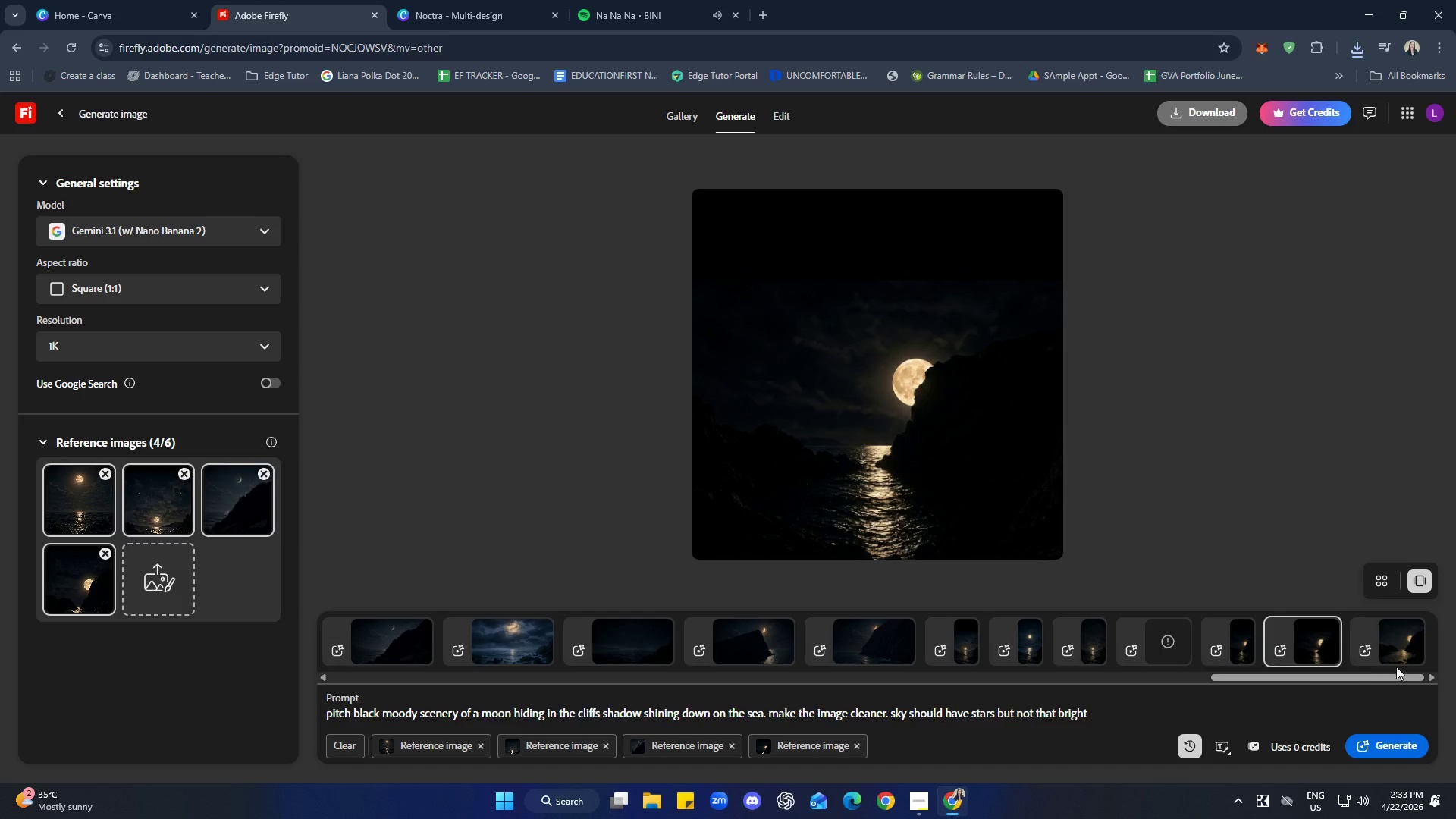 
left_click([1395, 647])
 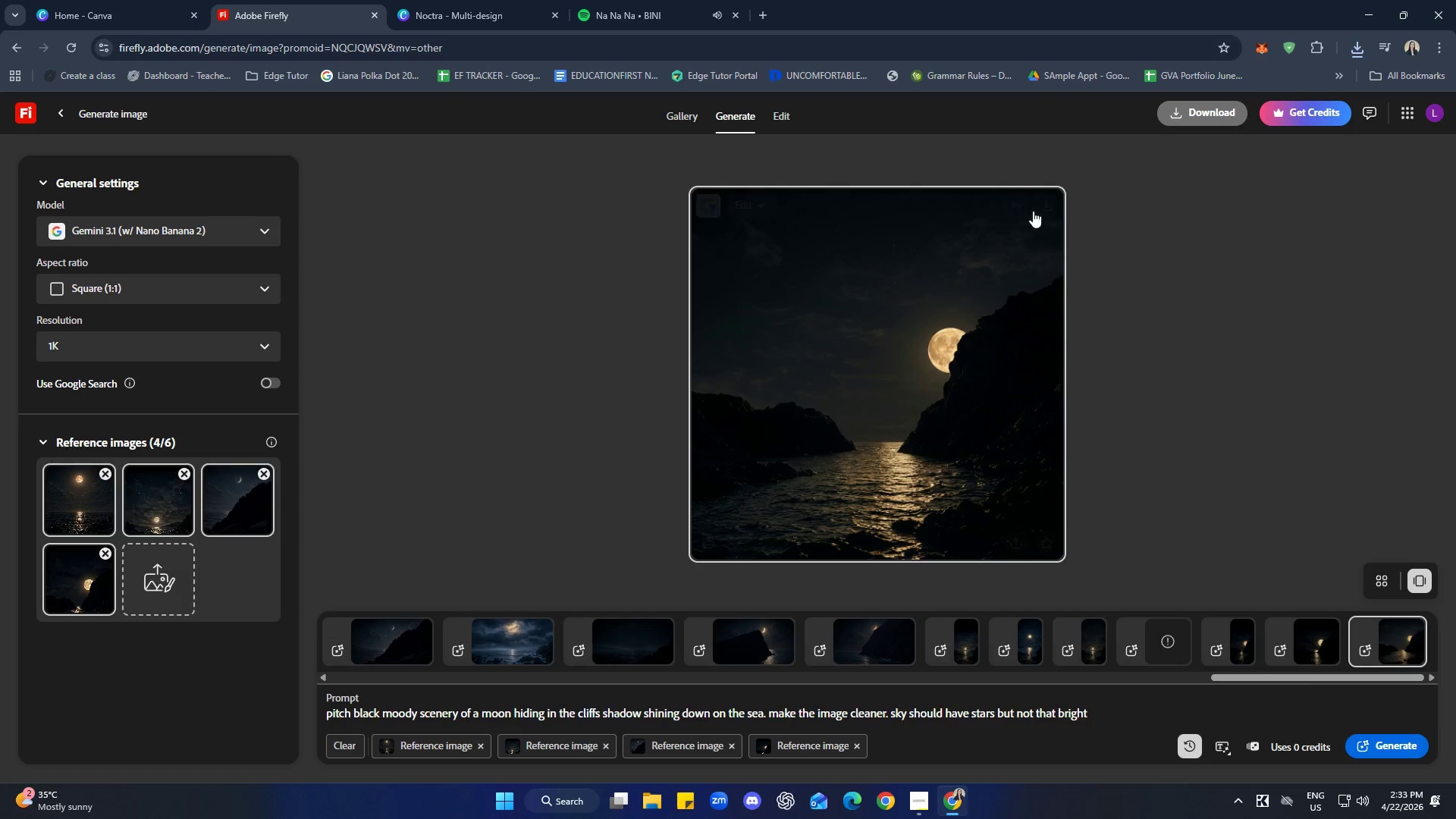 
left_click([1046, 211])
 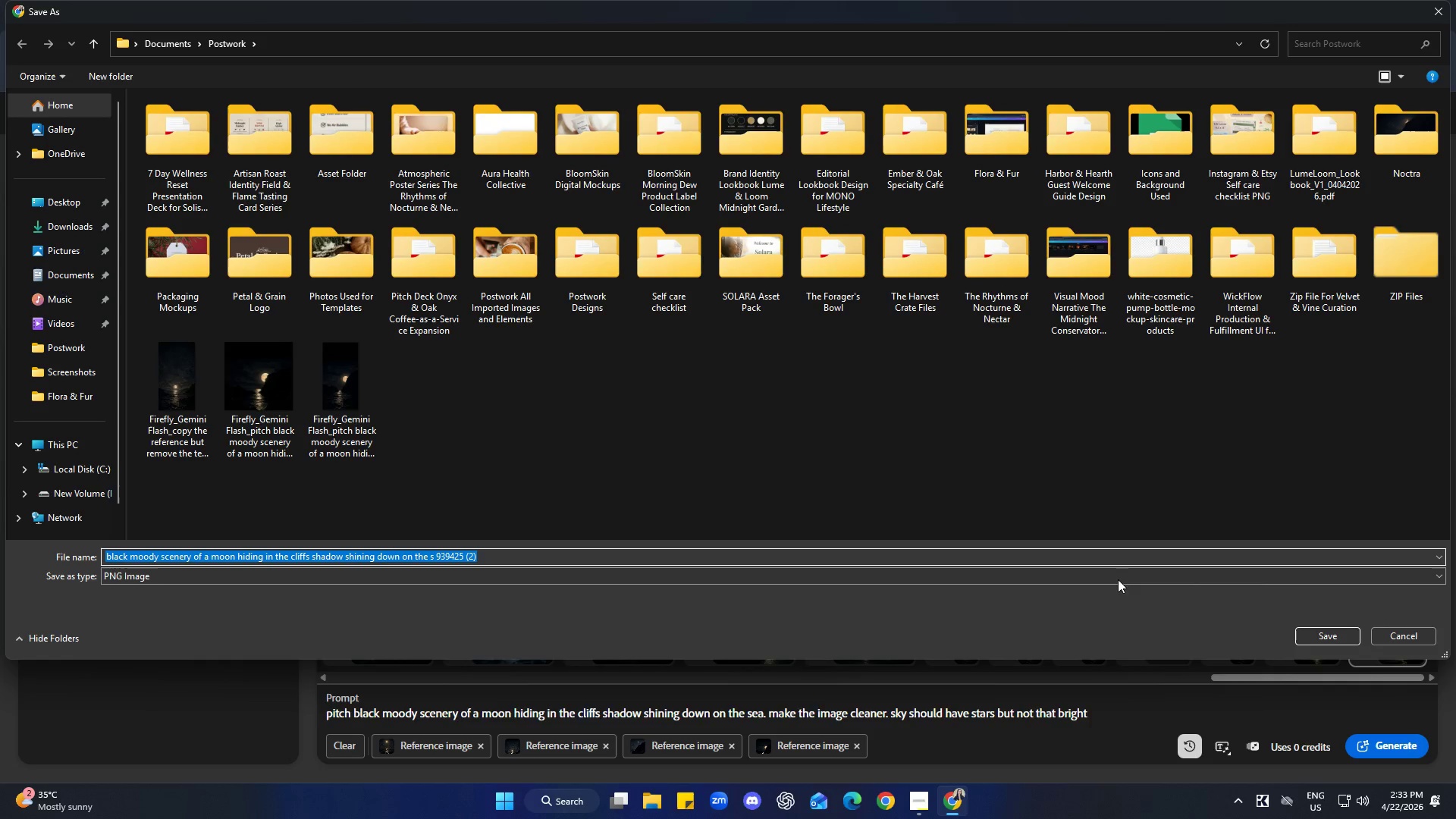 
left_click([1329, 635])
 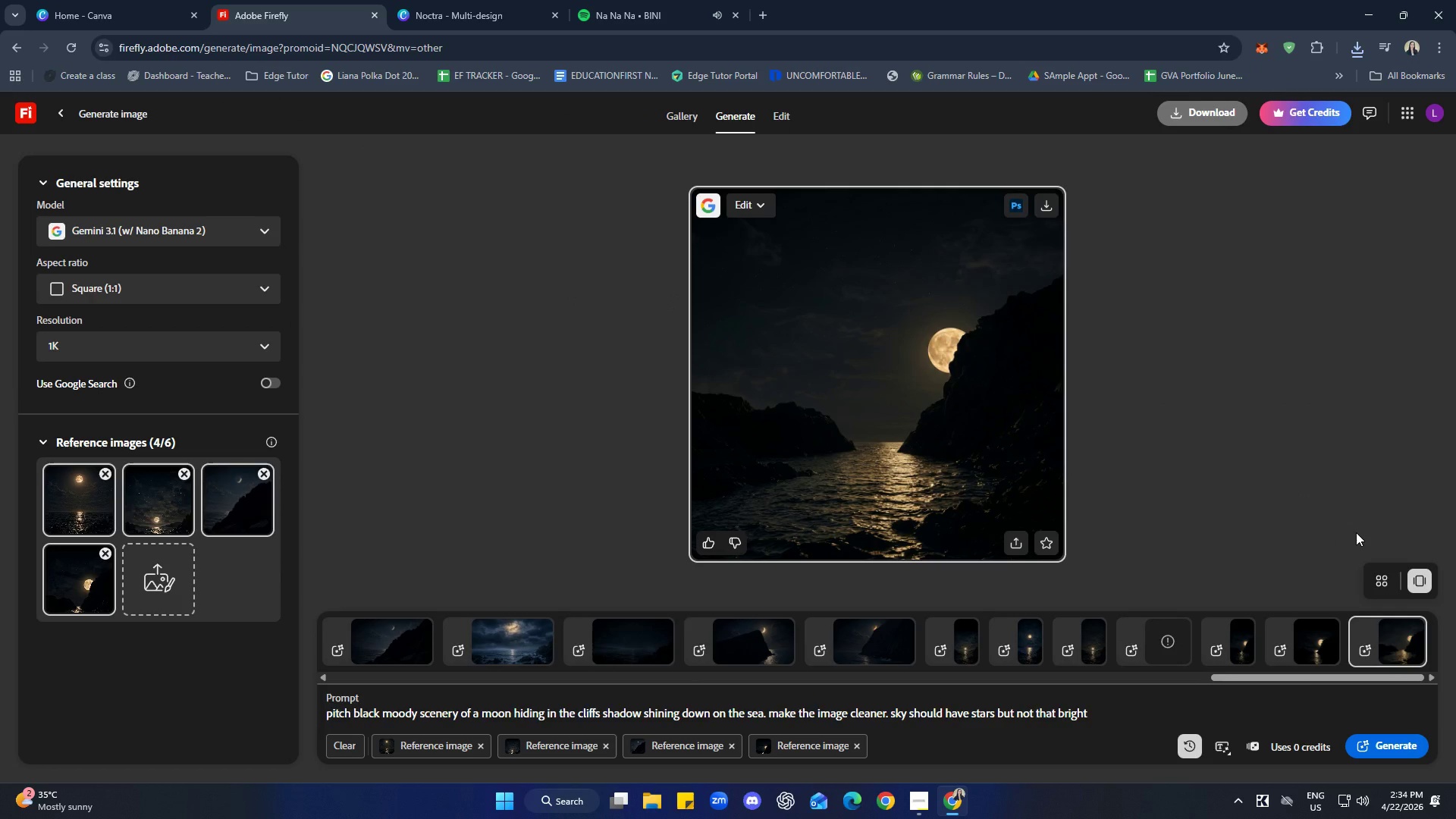 
left_click([1323, 649])
 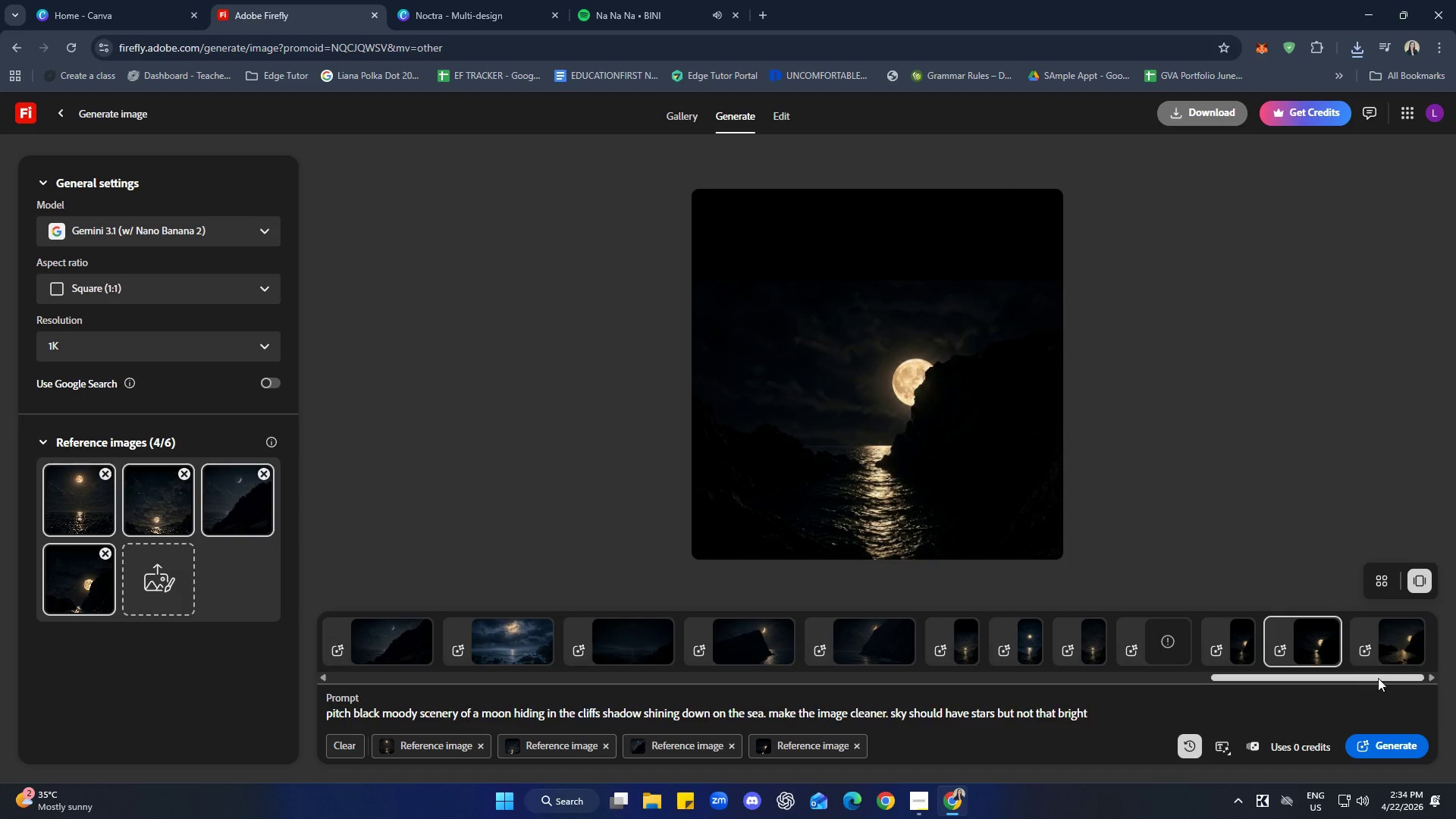 
left_click([1407, 646])
 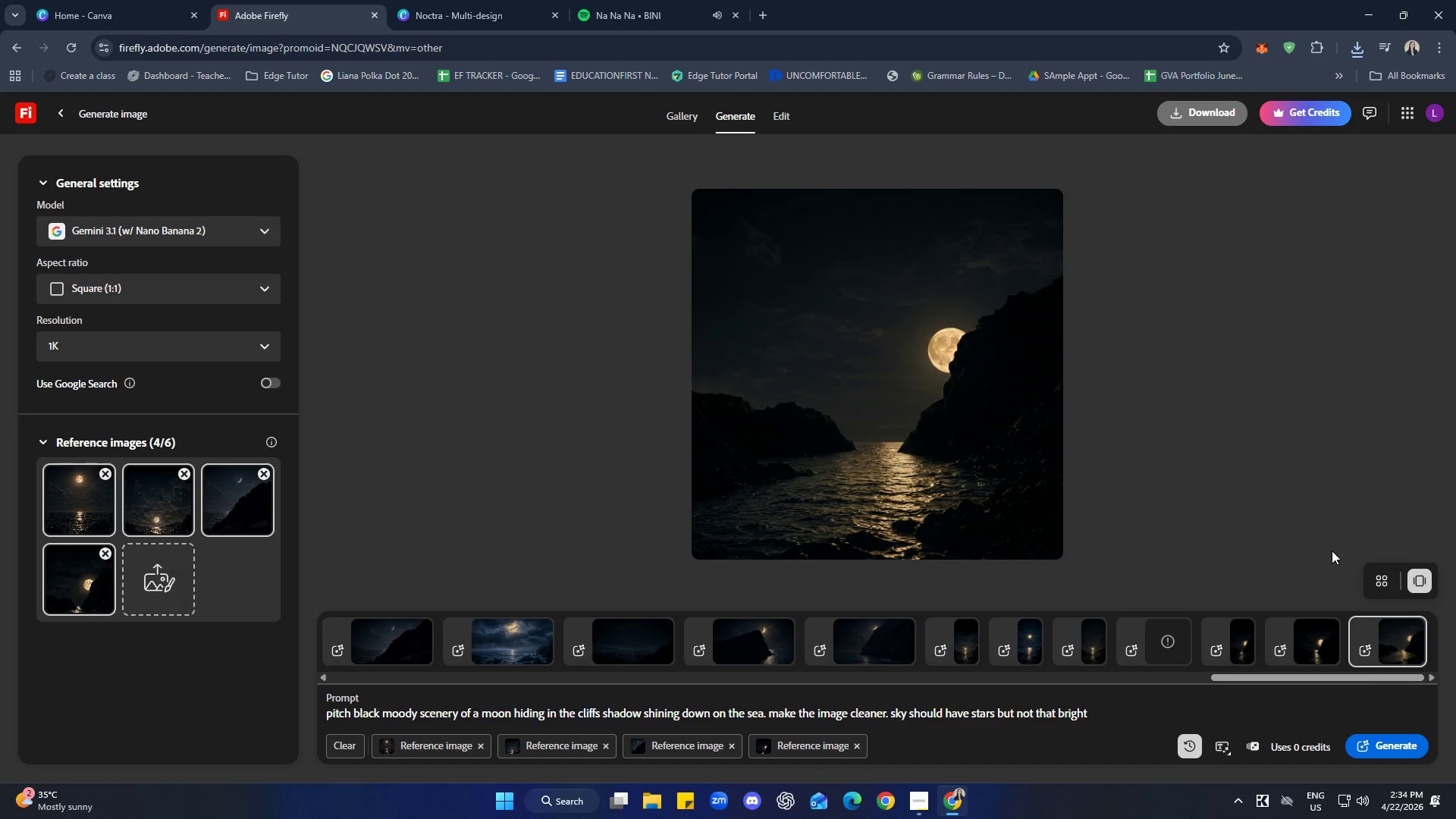 
left_click([1312, 427])
 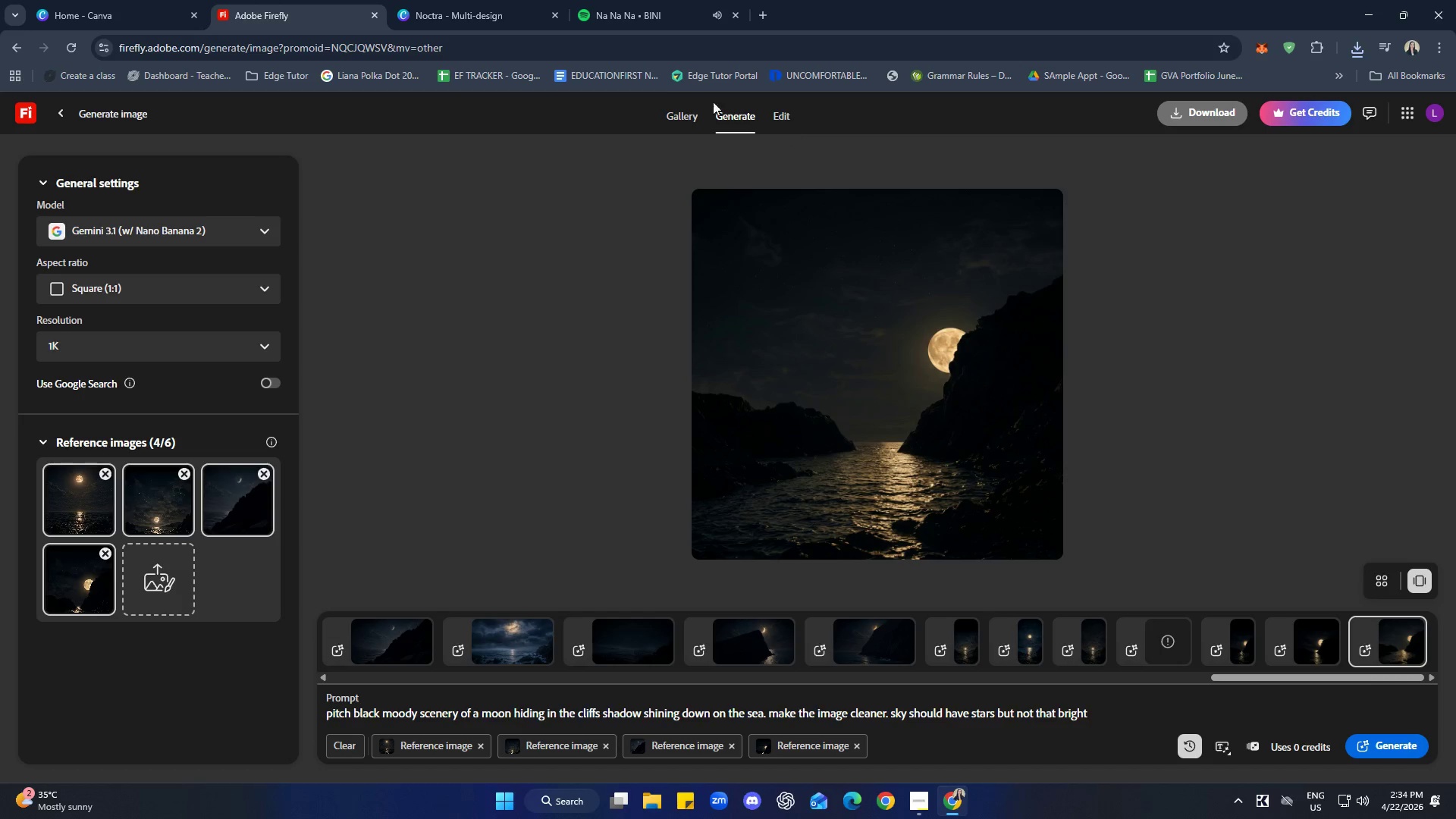 
left_click([444, 2])
 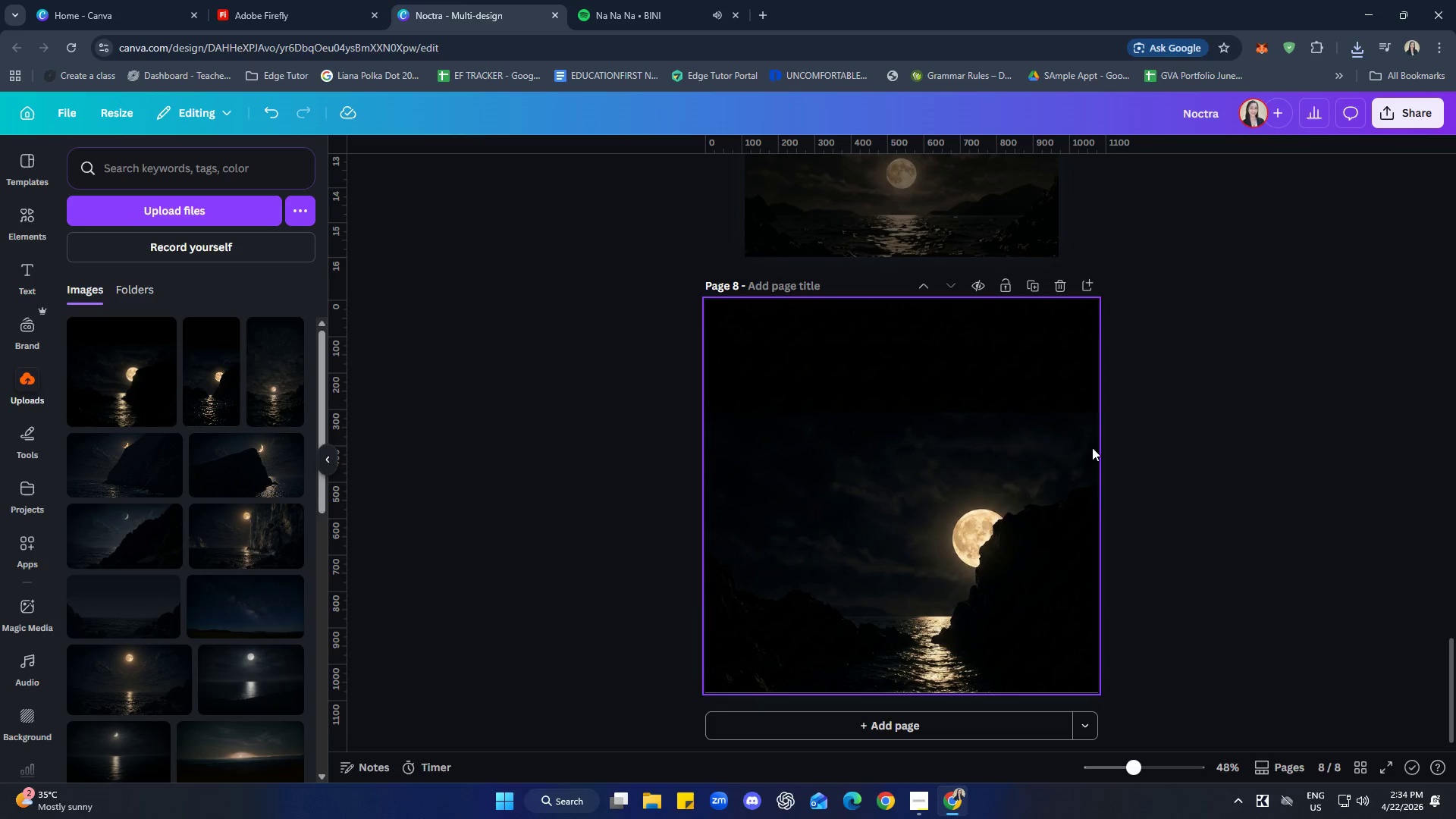 
left_click([1253, 426])
 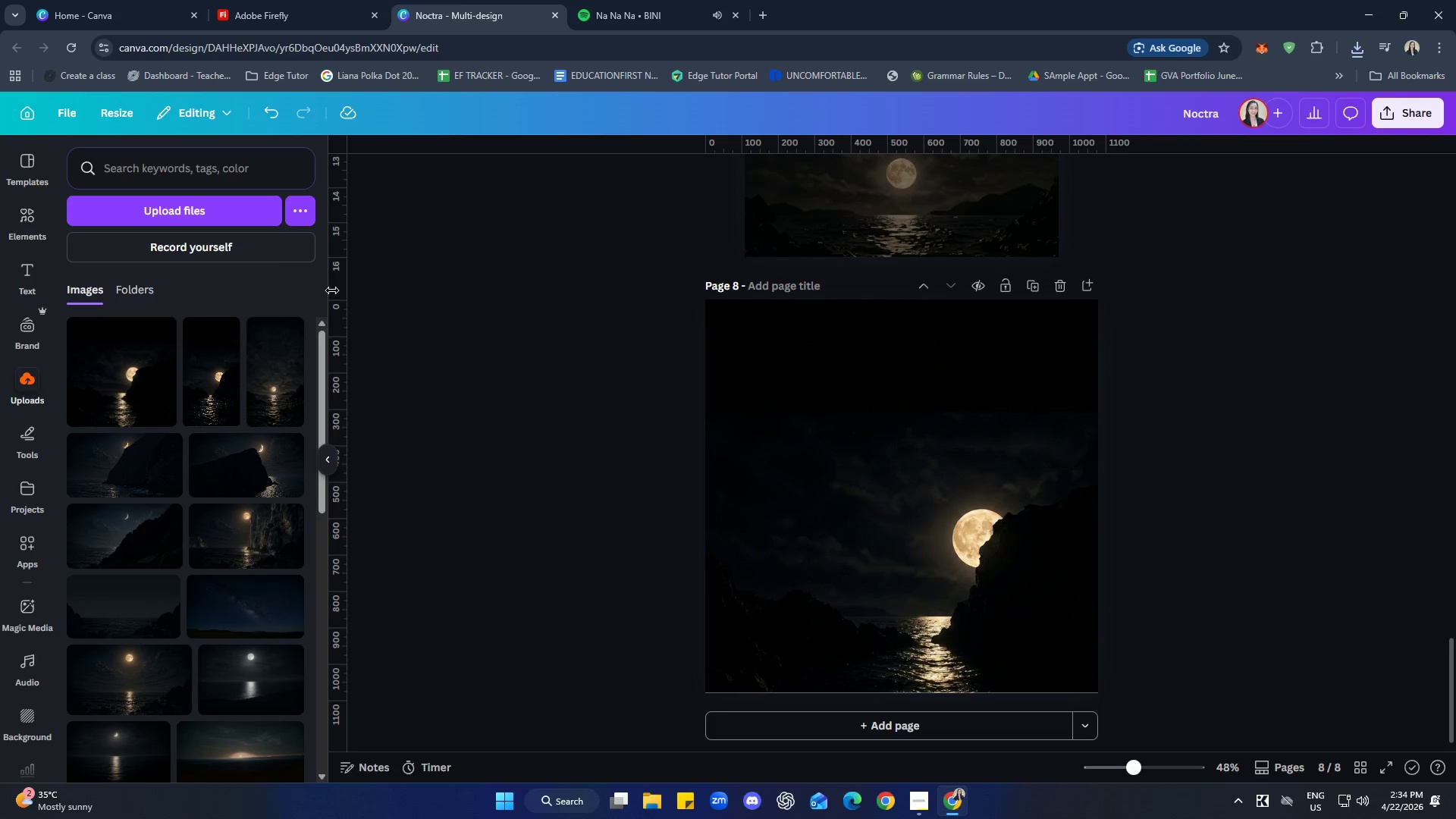 
left_click([212, 205])
 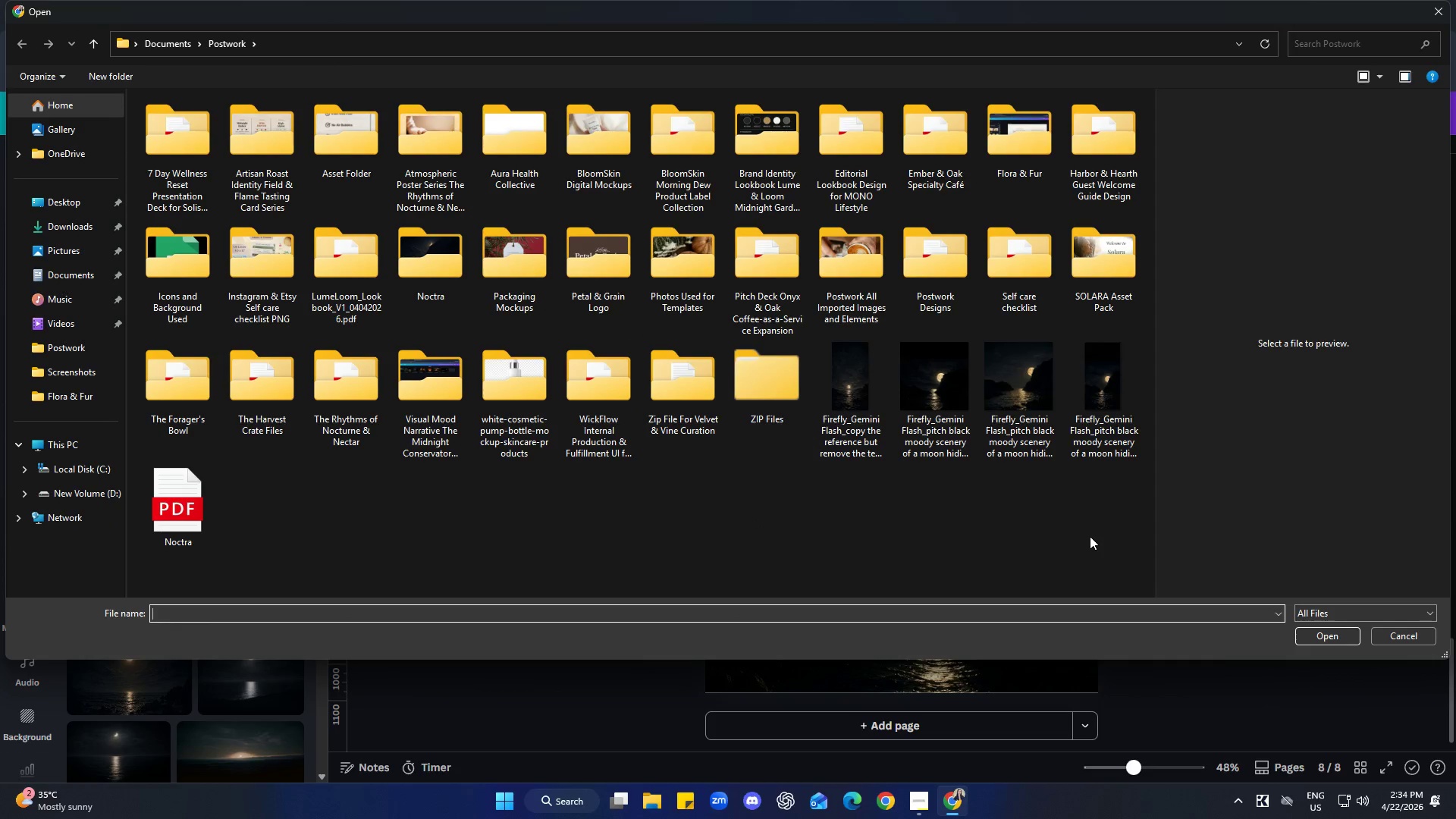 
left_click([1032, 419])
 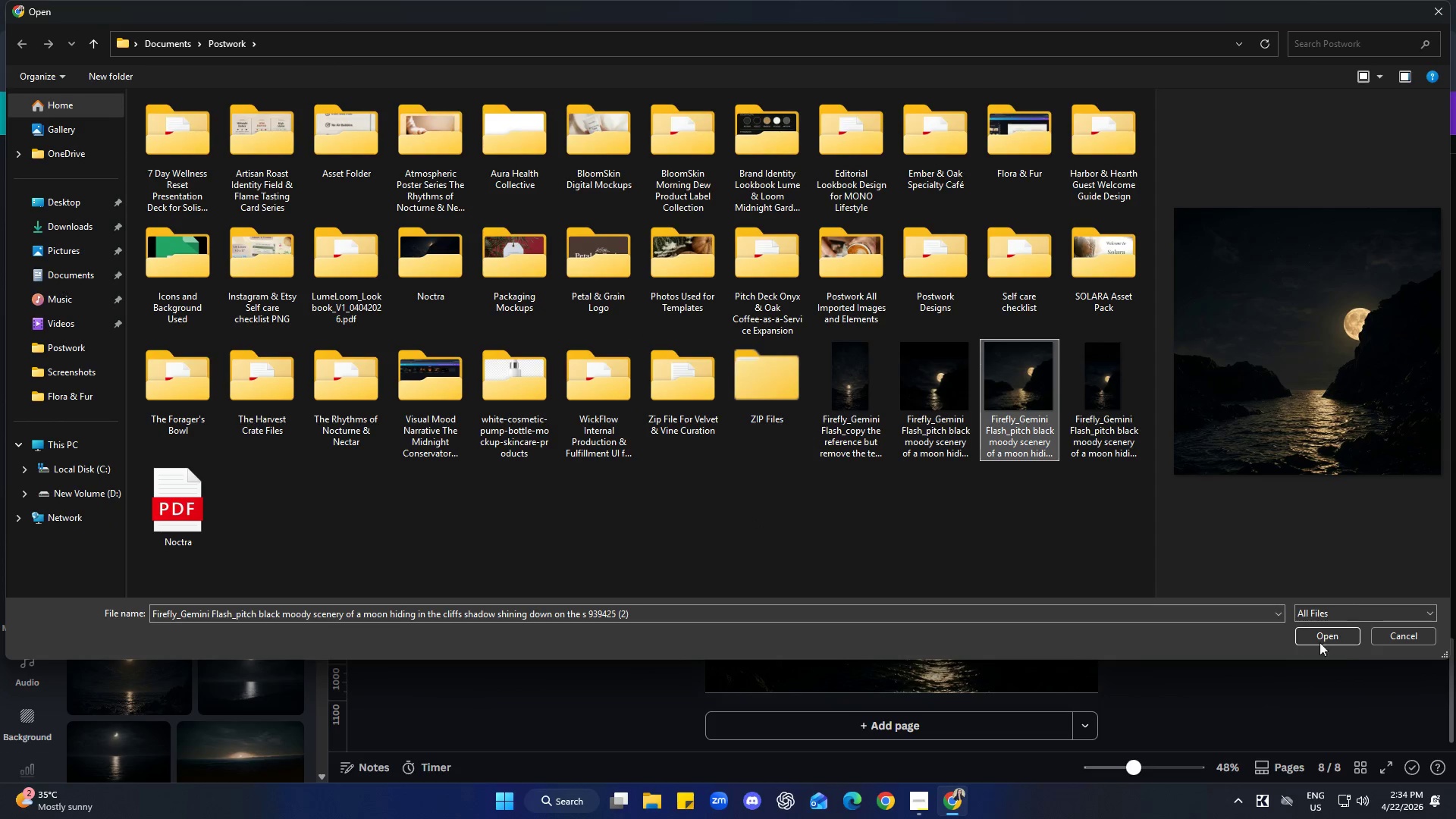 
left_click([1341, 644])
 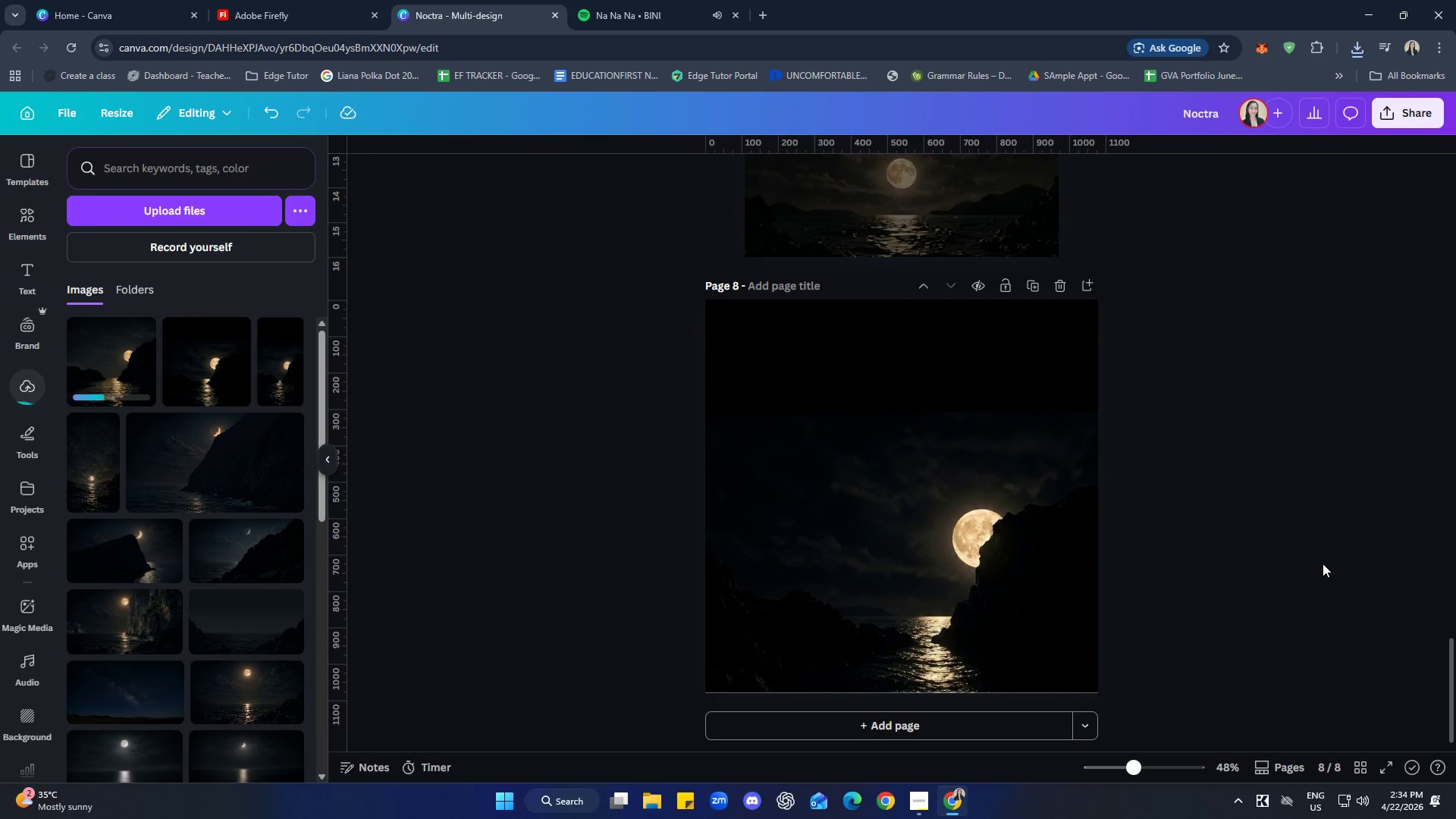 
scroll: coordinate [1332, 592], scroll_direction: up, amount: 7.0
 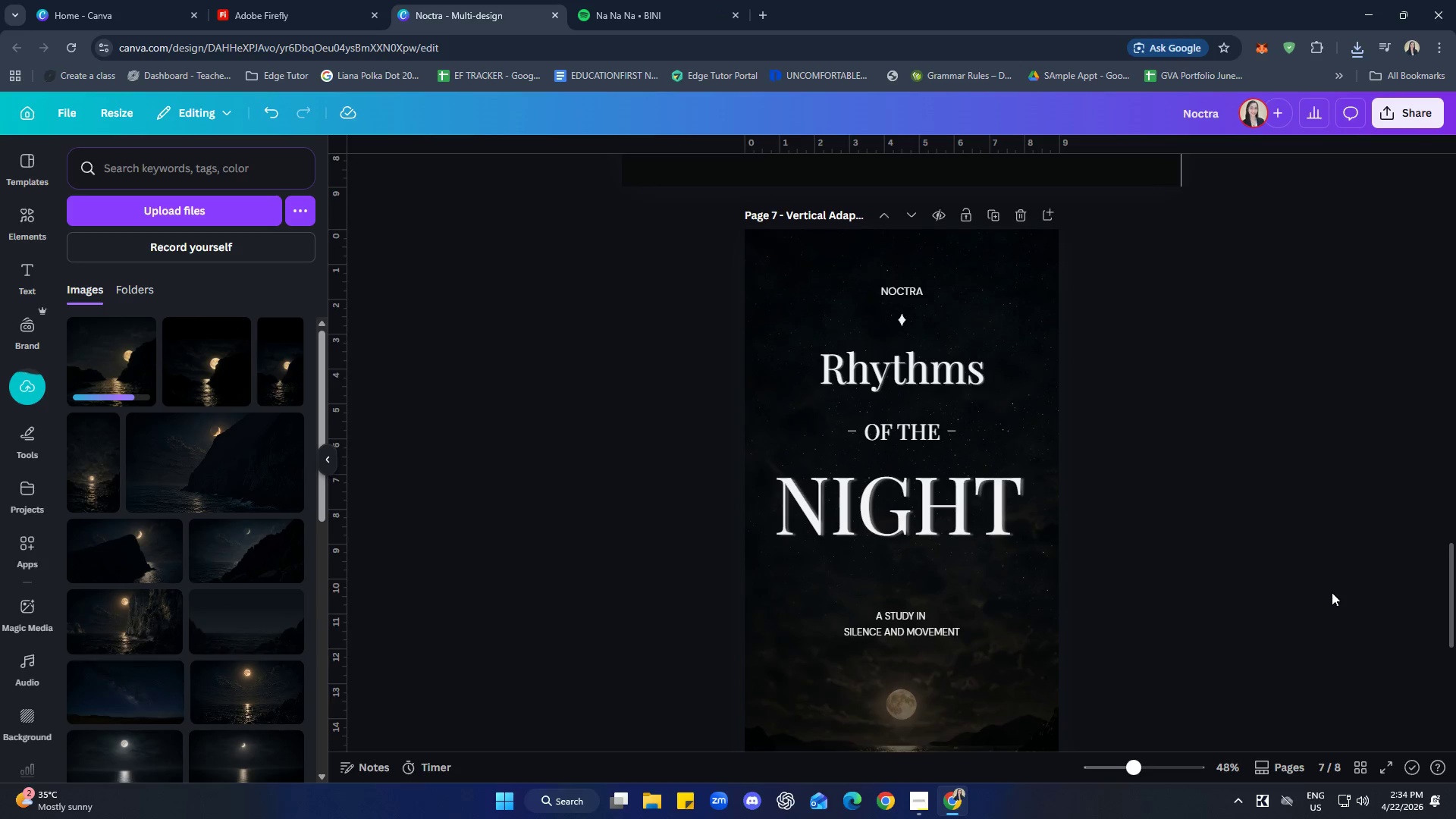 
scroll: coordinate [1329, 598], scroll_direction: down, amount: 7.0
 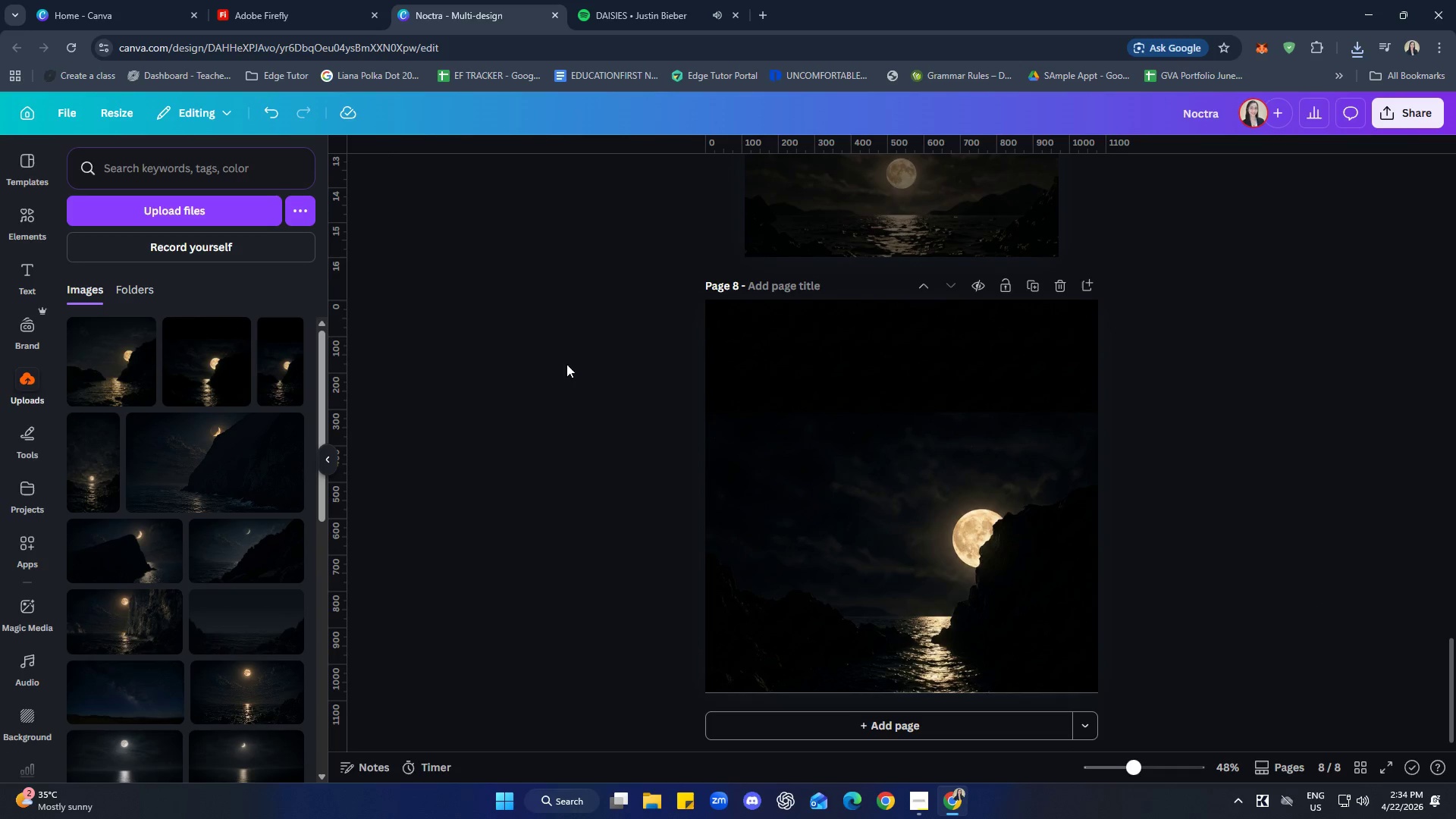 
left_click([116, 366])
 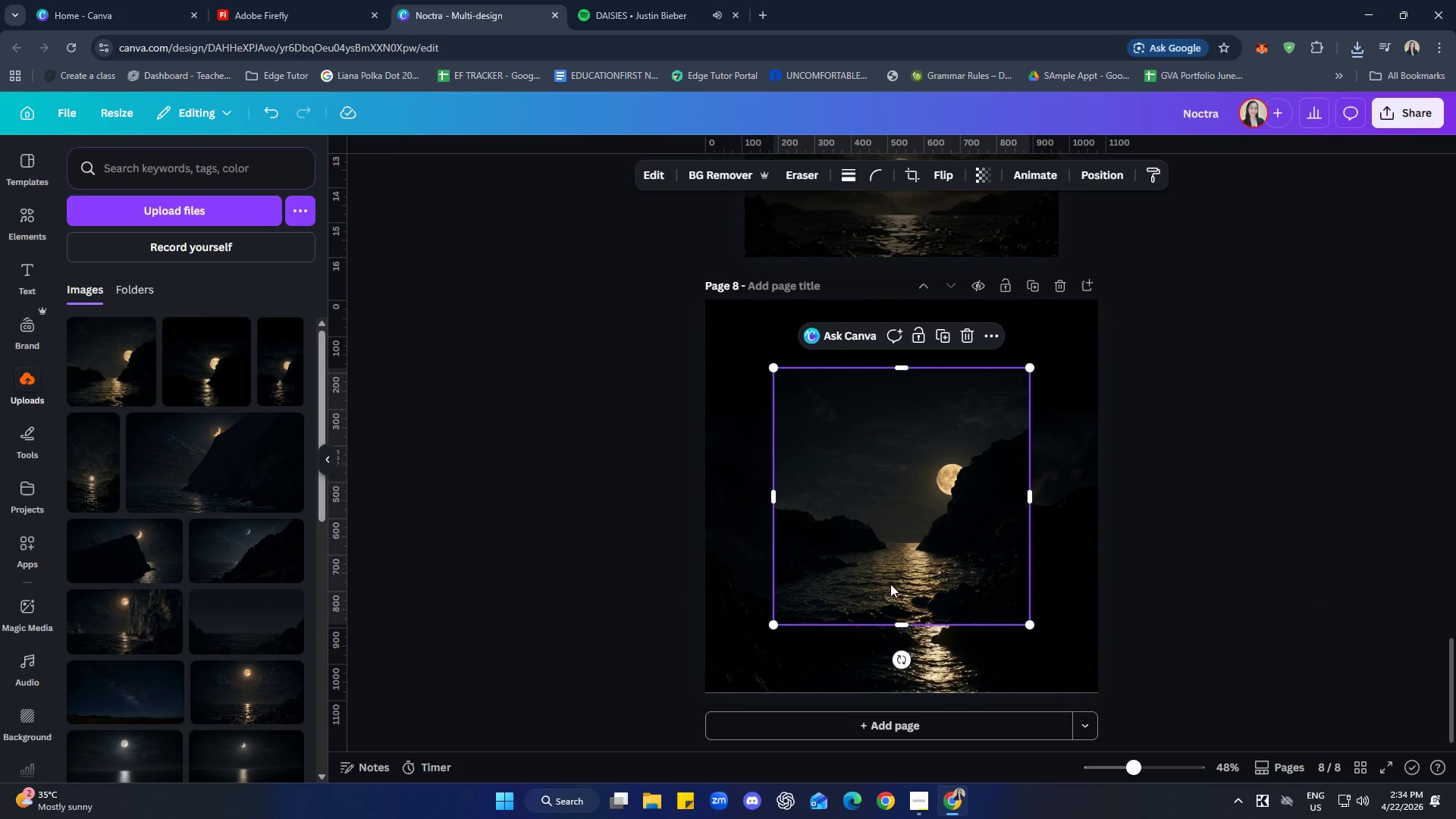 
left_click_drag(start_coordinate=[901, 549], to_coordinate=[897, 548])
 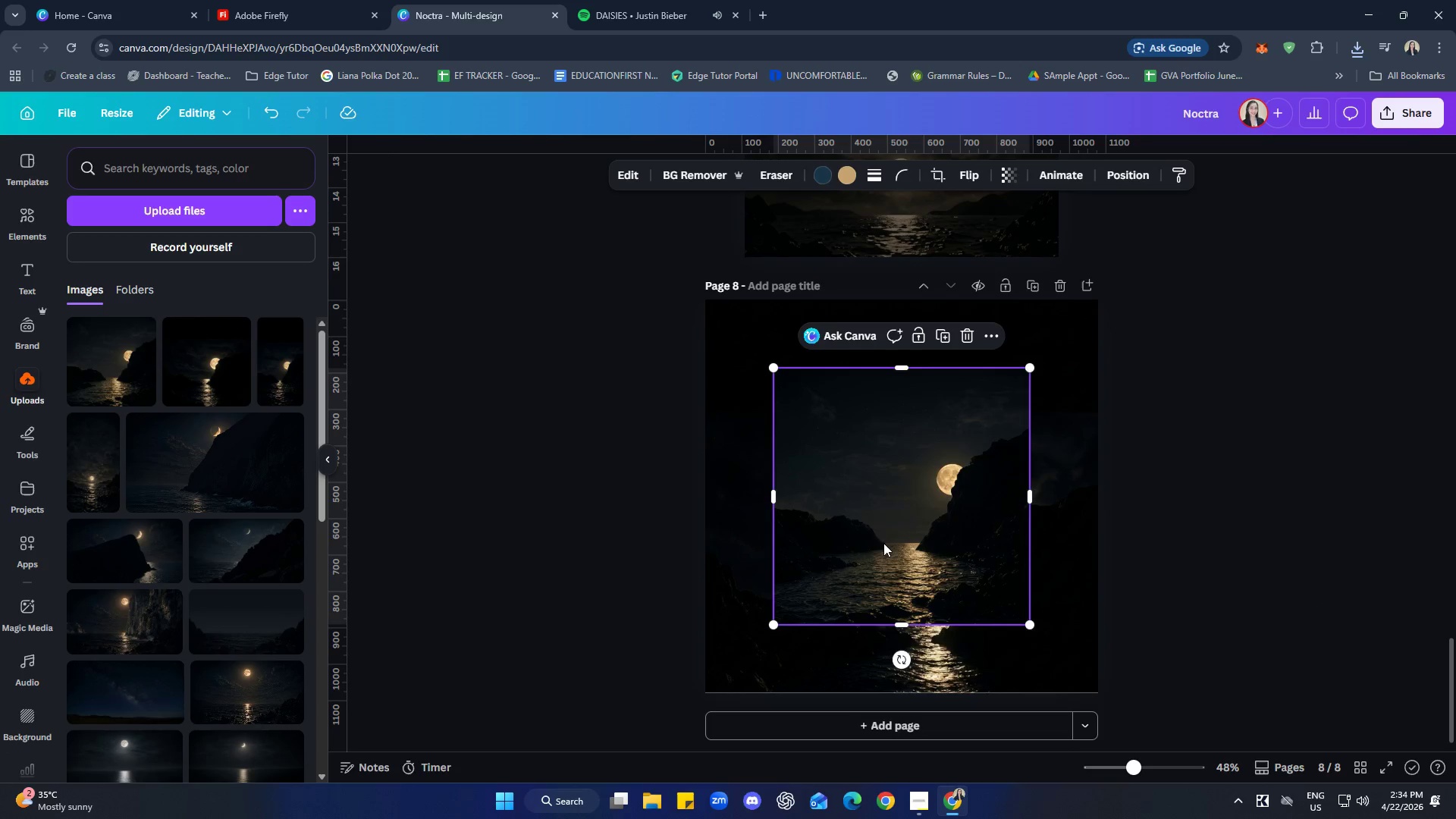 
right_click([864, 531])
 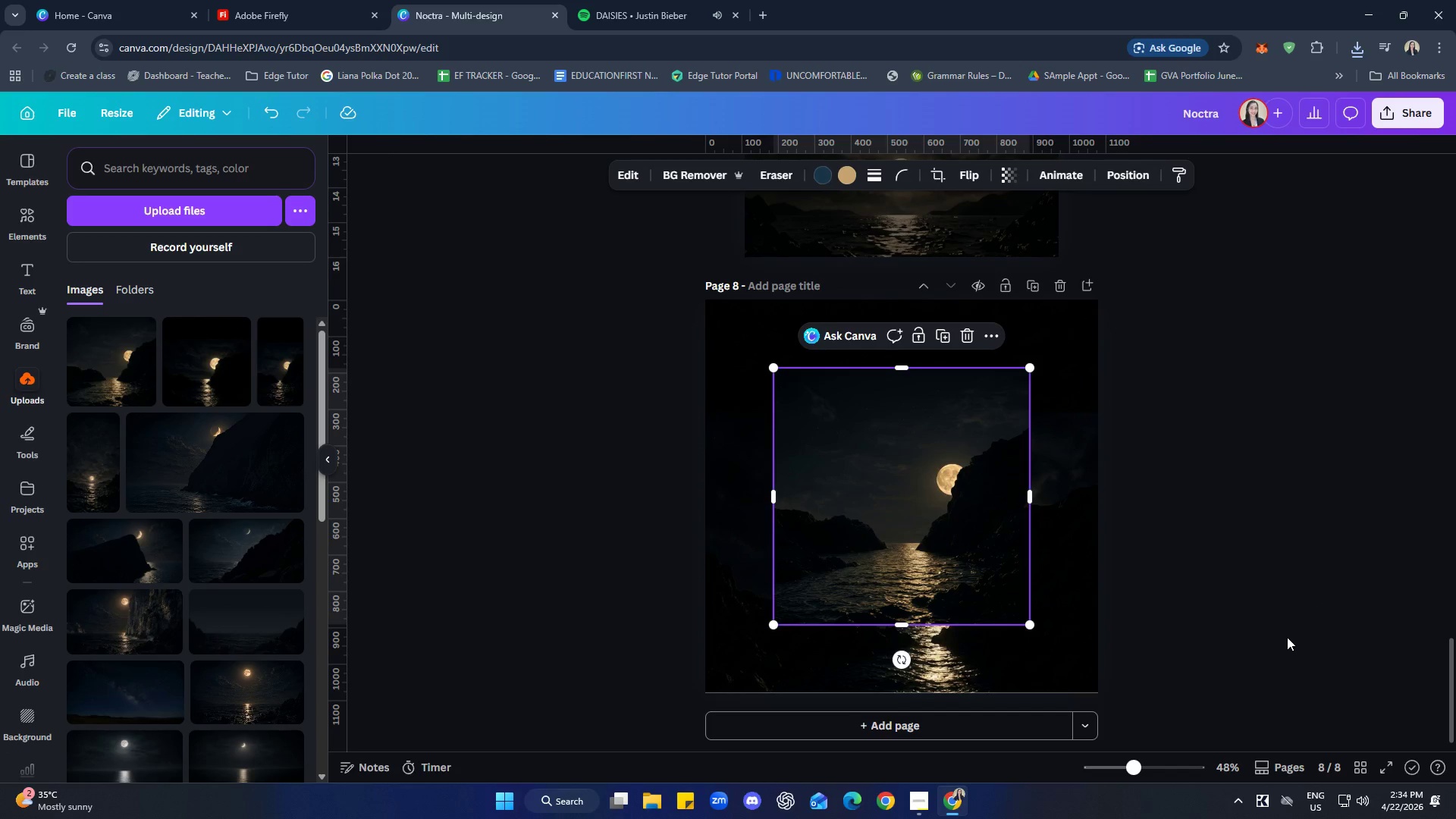 
left_click_drag(start_coordinate=[954, 555], to_coordinate=[904, 554])
 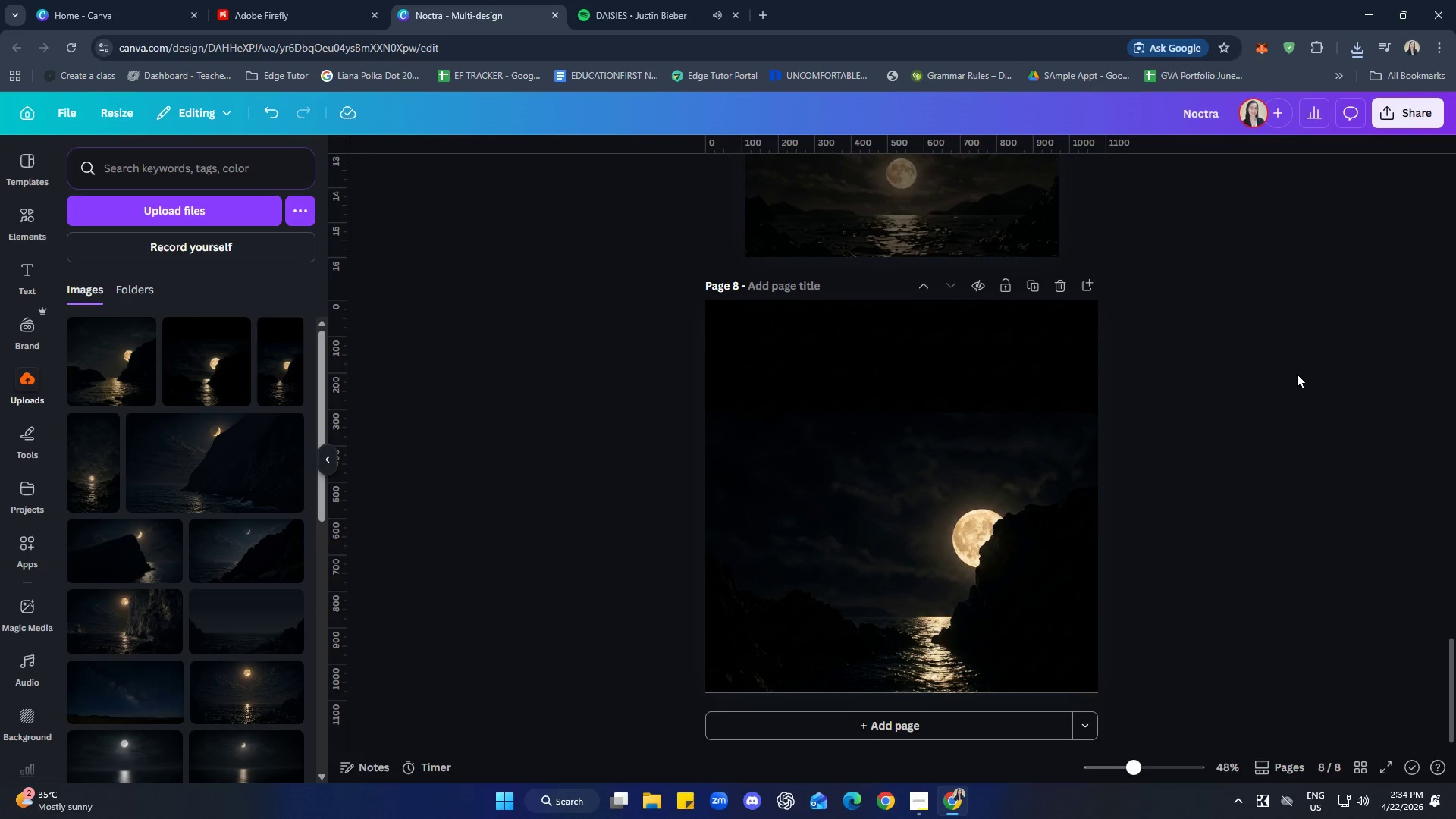 
wait(36.64)
 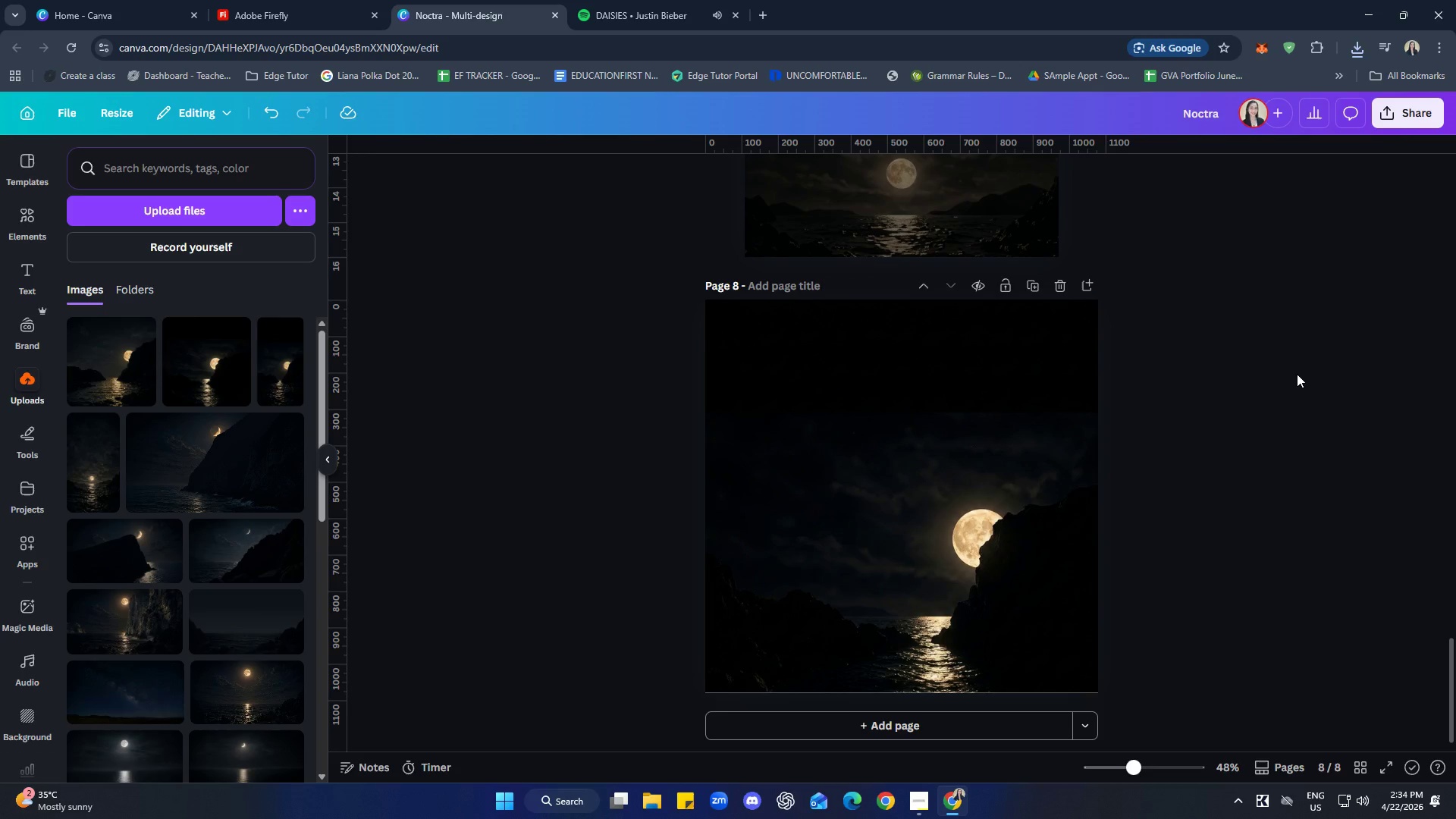 
left_click([108, 359])
 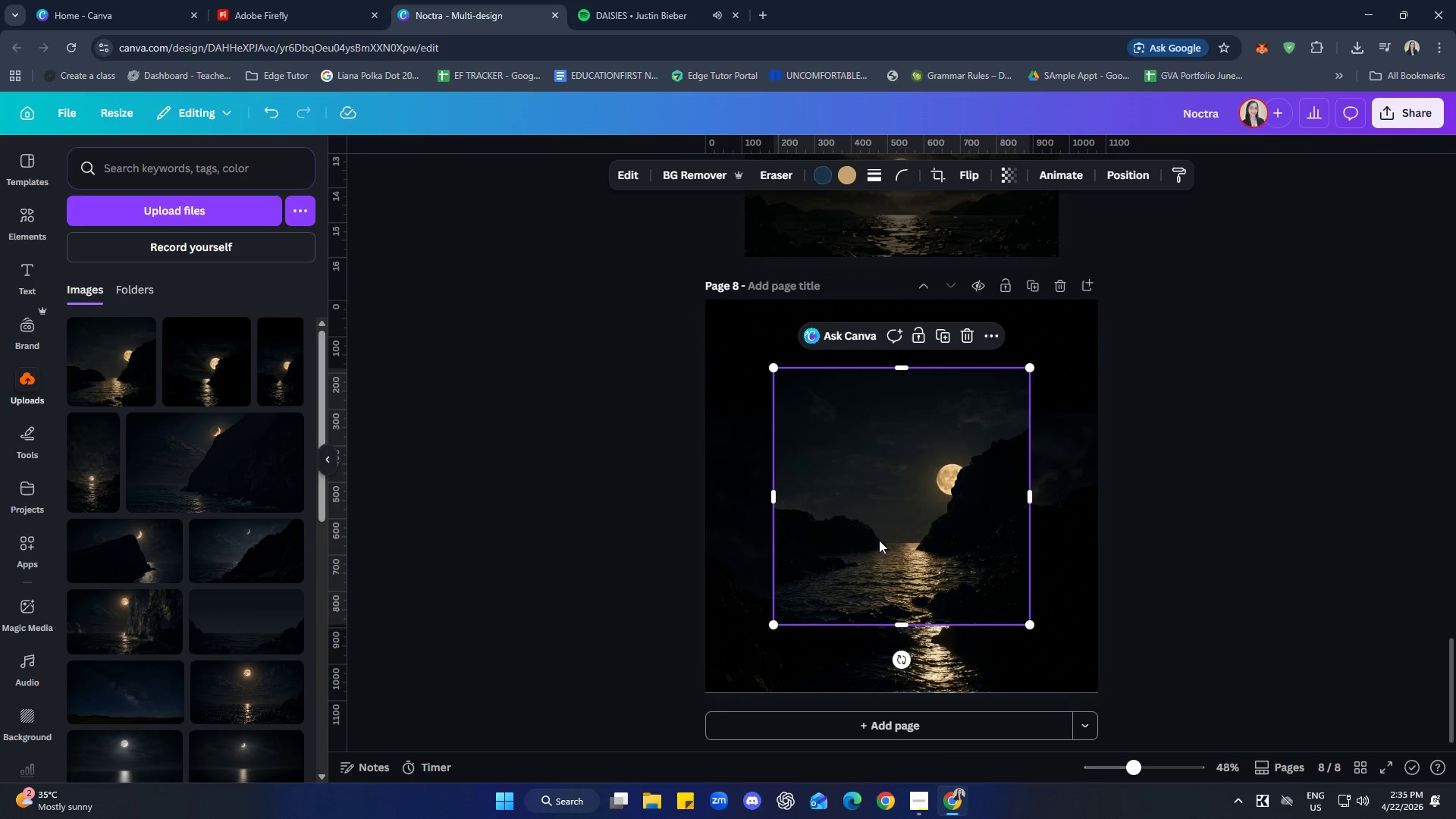 
right_click([881, 520])
 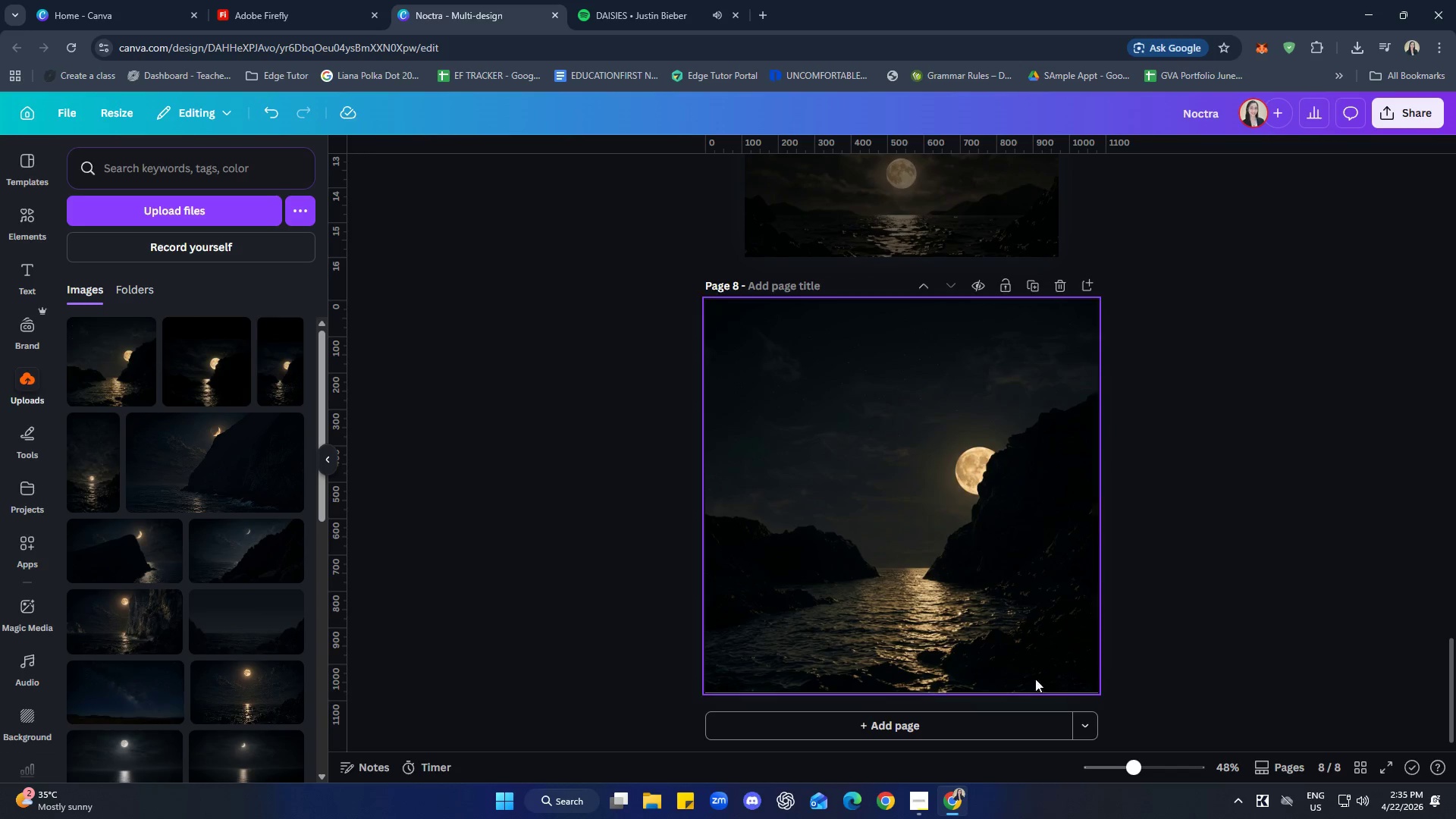 
double_click([1284, 582])
 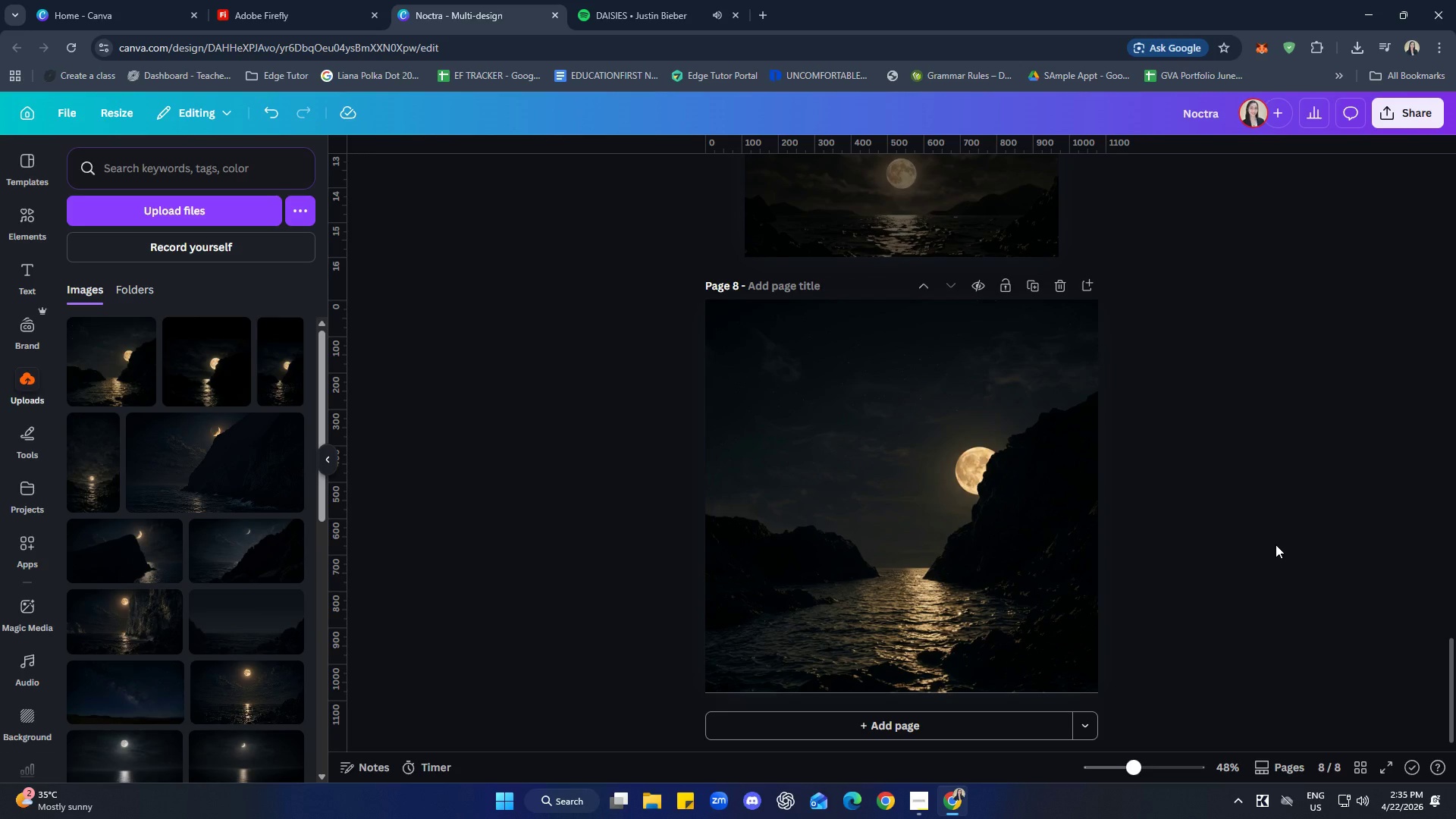 
wait(23.17)
 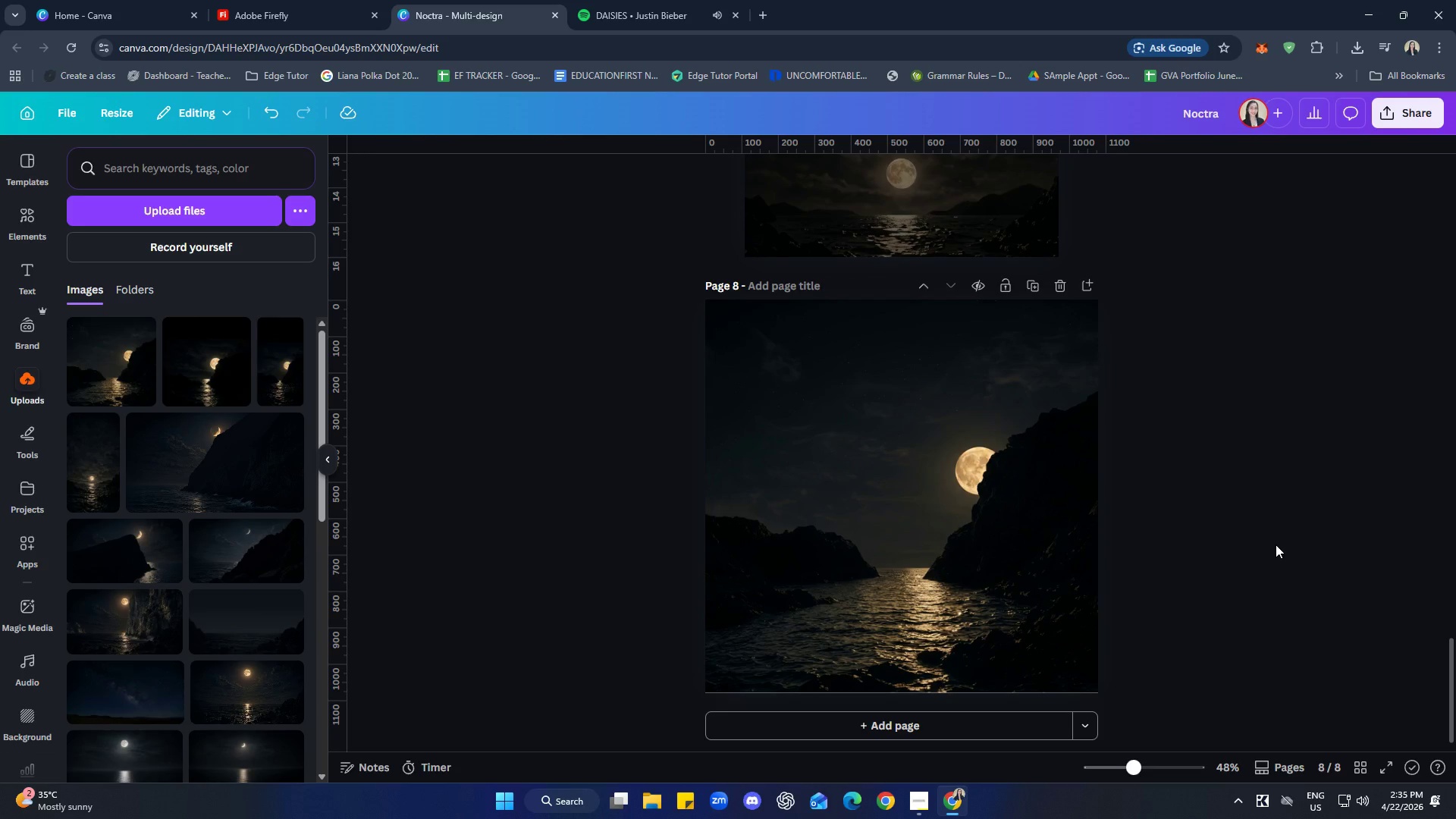 
left_click([1315, 267])
 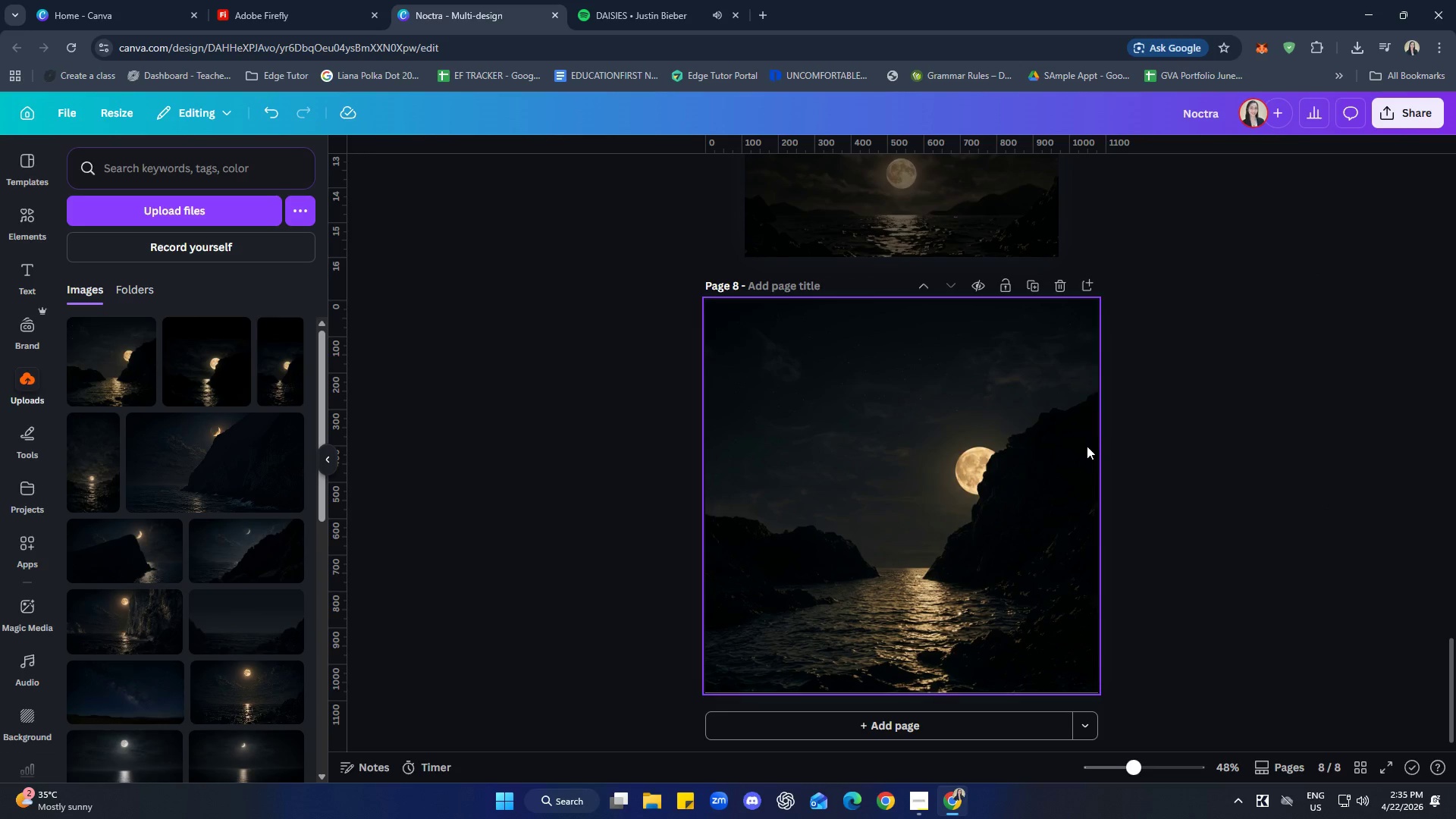 
scroll: coordinate [1076, 466], scroll_direction: up, amount: 1.0
 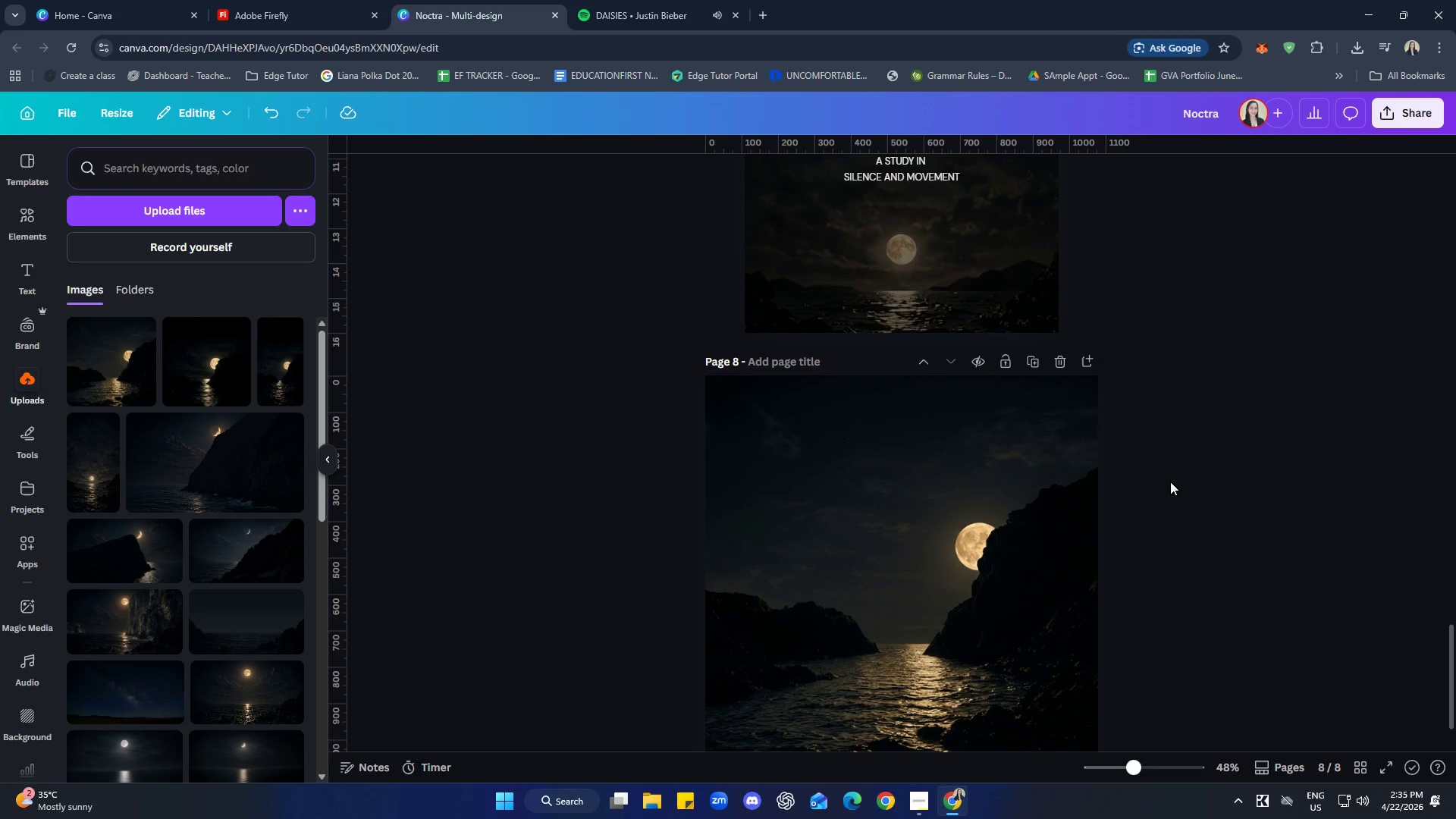 
scroll: coordinate [1174, 482], scroll_direction: down, amount: 1.0
 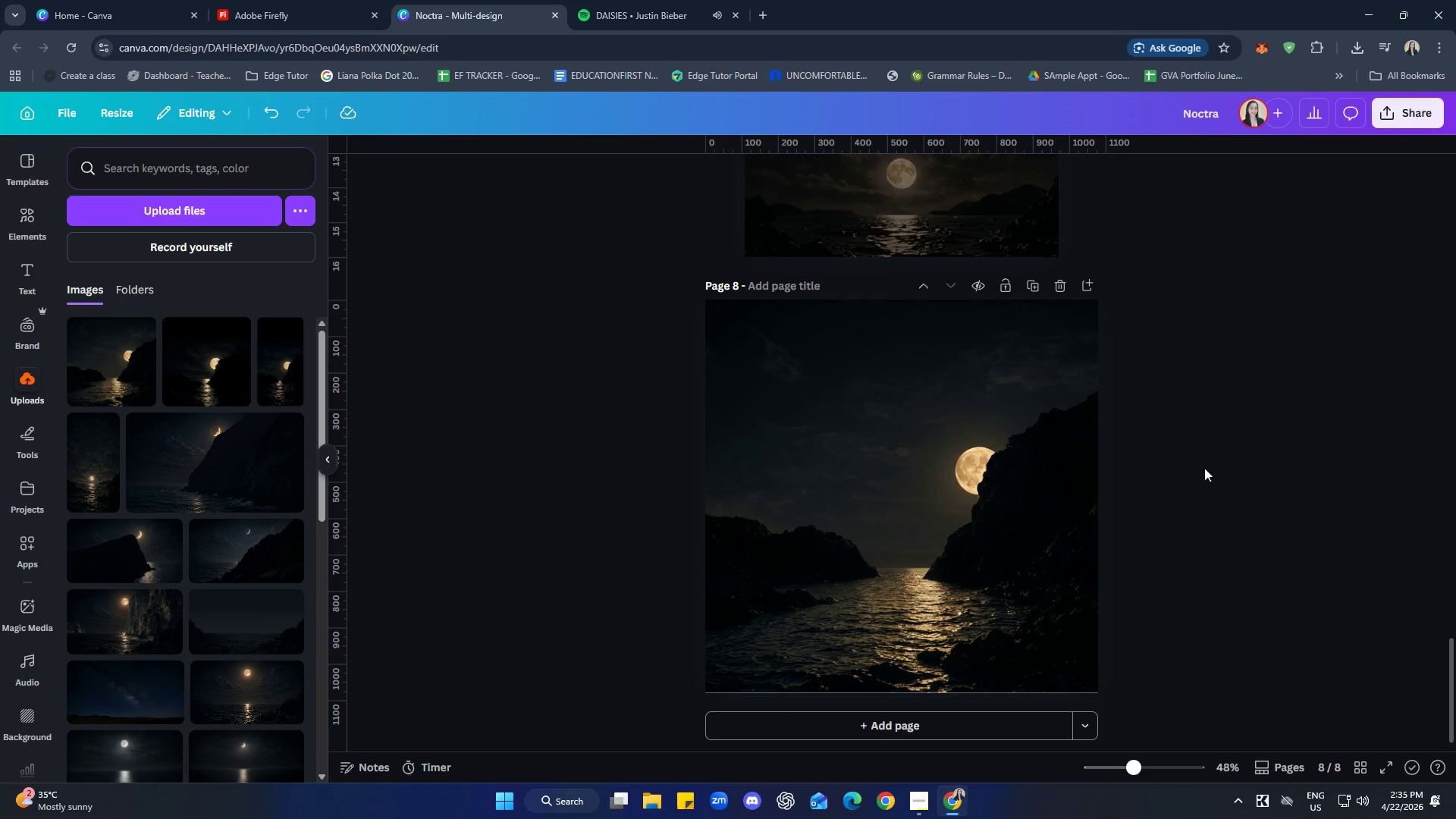 
scroll: coordinate [1264, 511], scroll_direction: up, amount: 7.0
 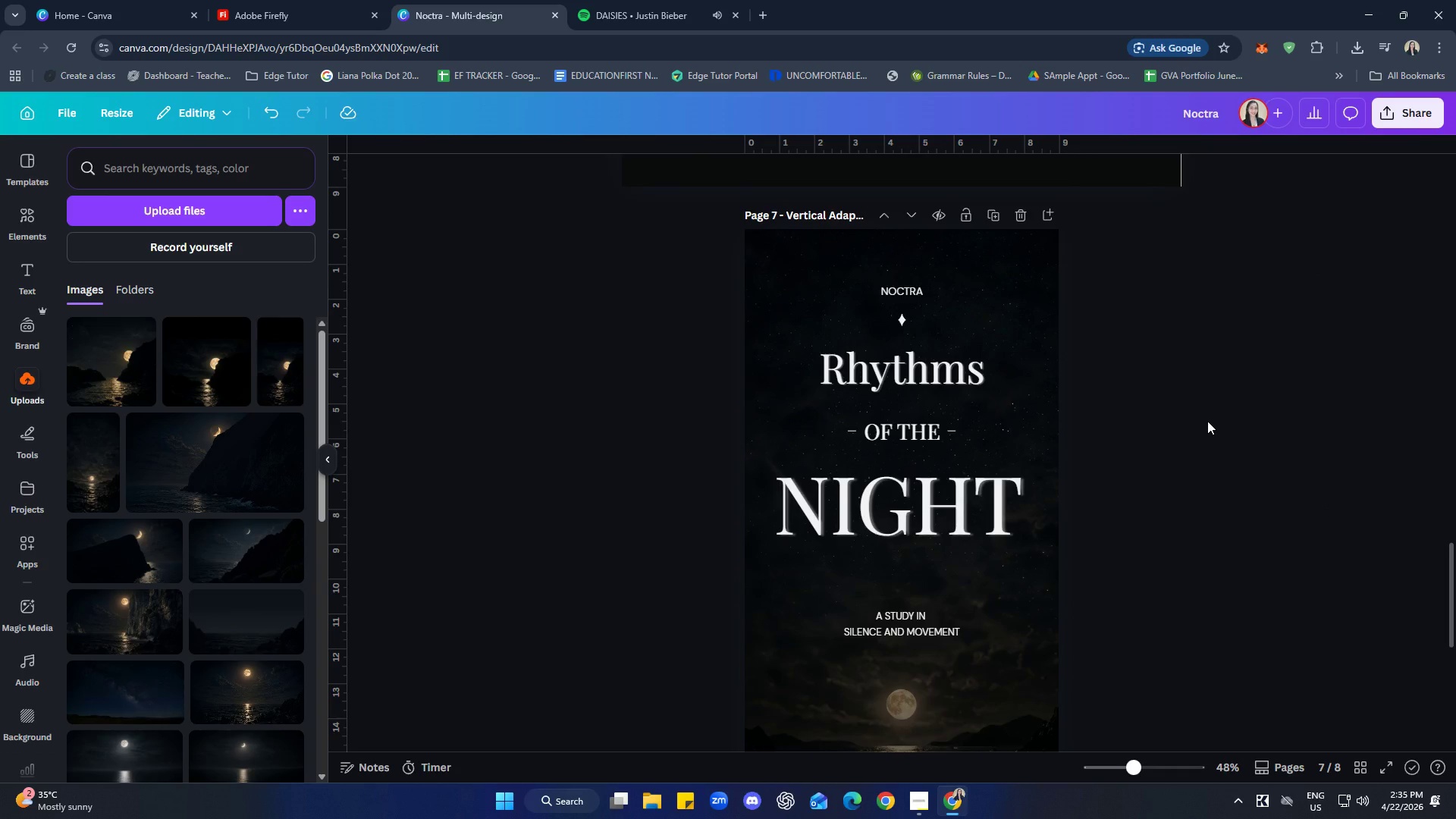 
wait(28.99)
 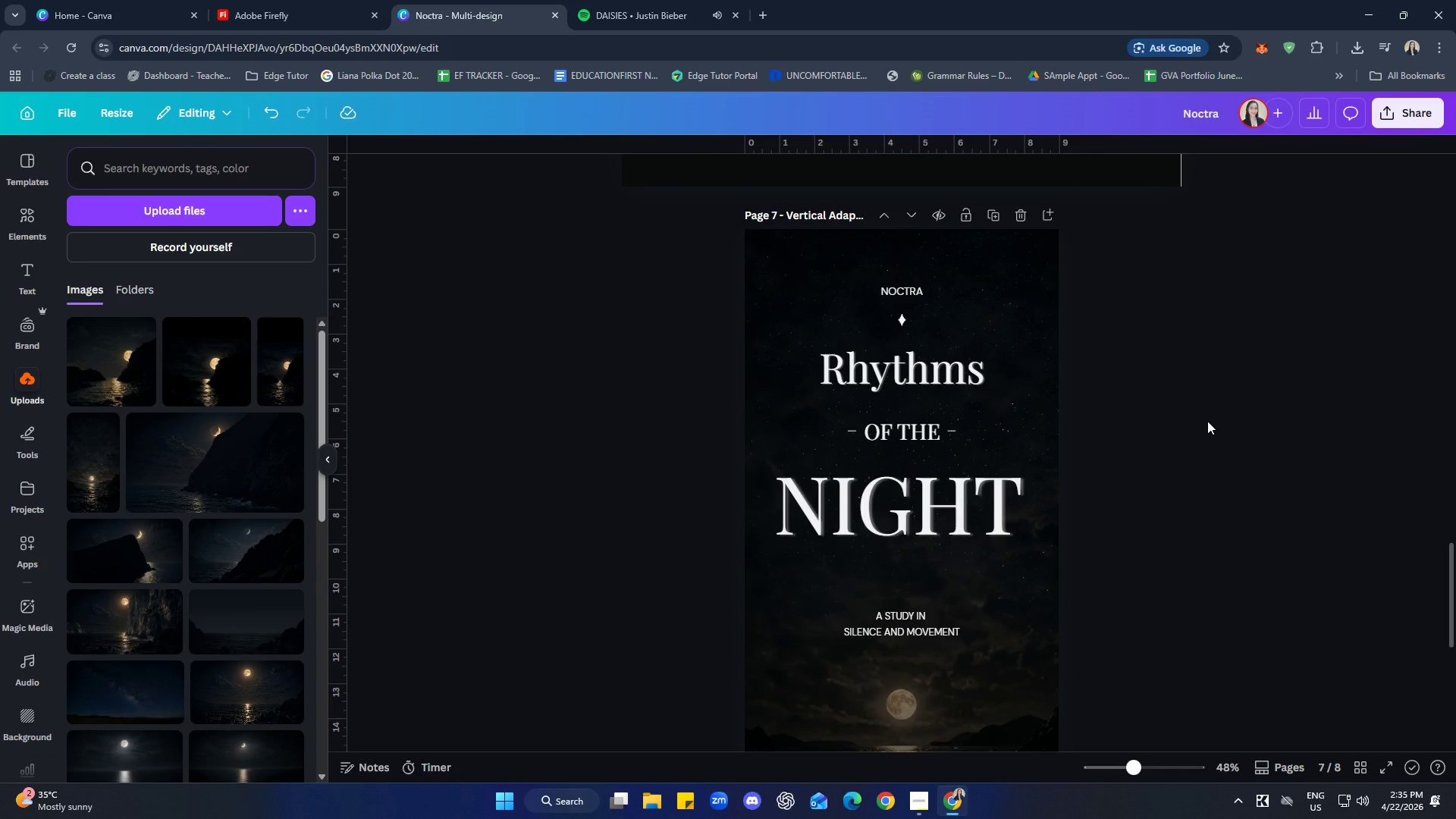 
scroll: coordinate [1189, 472], scroll_direction: down, amount: 10.0
 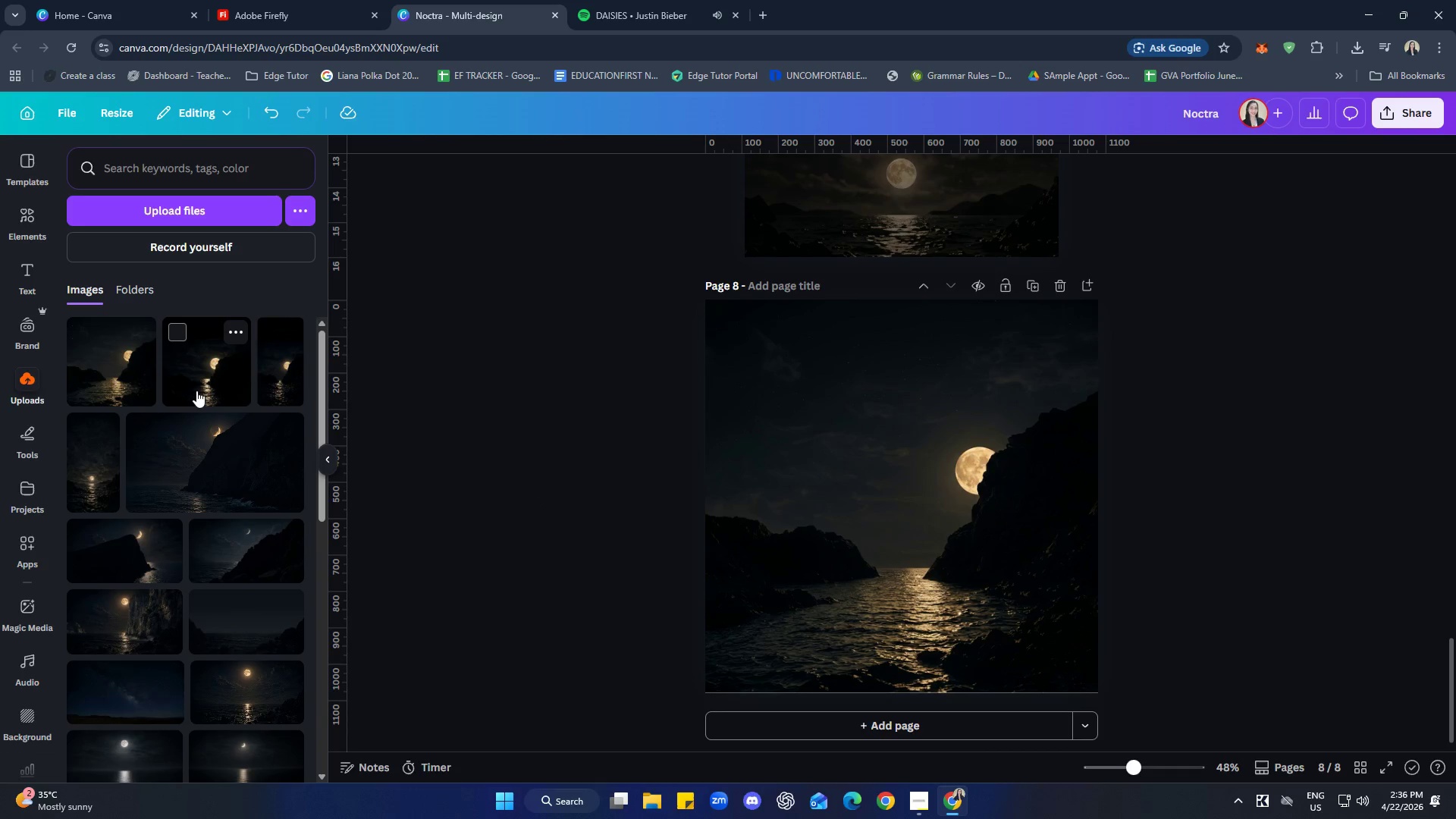 
left_click([198, 383])
 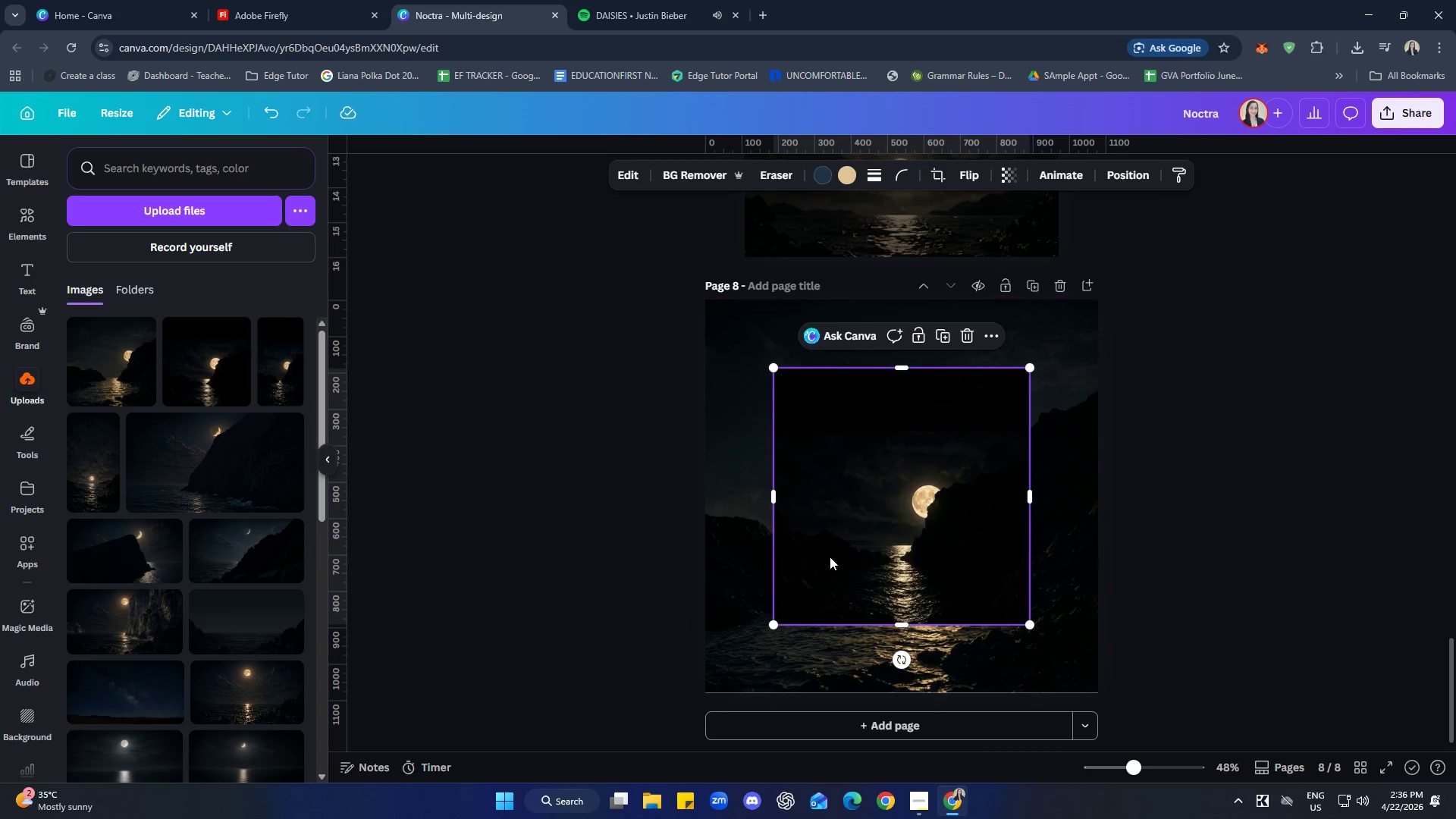 
right_click([868, 518])
 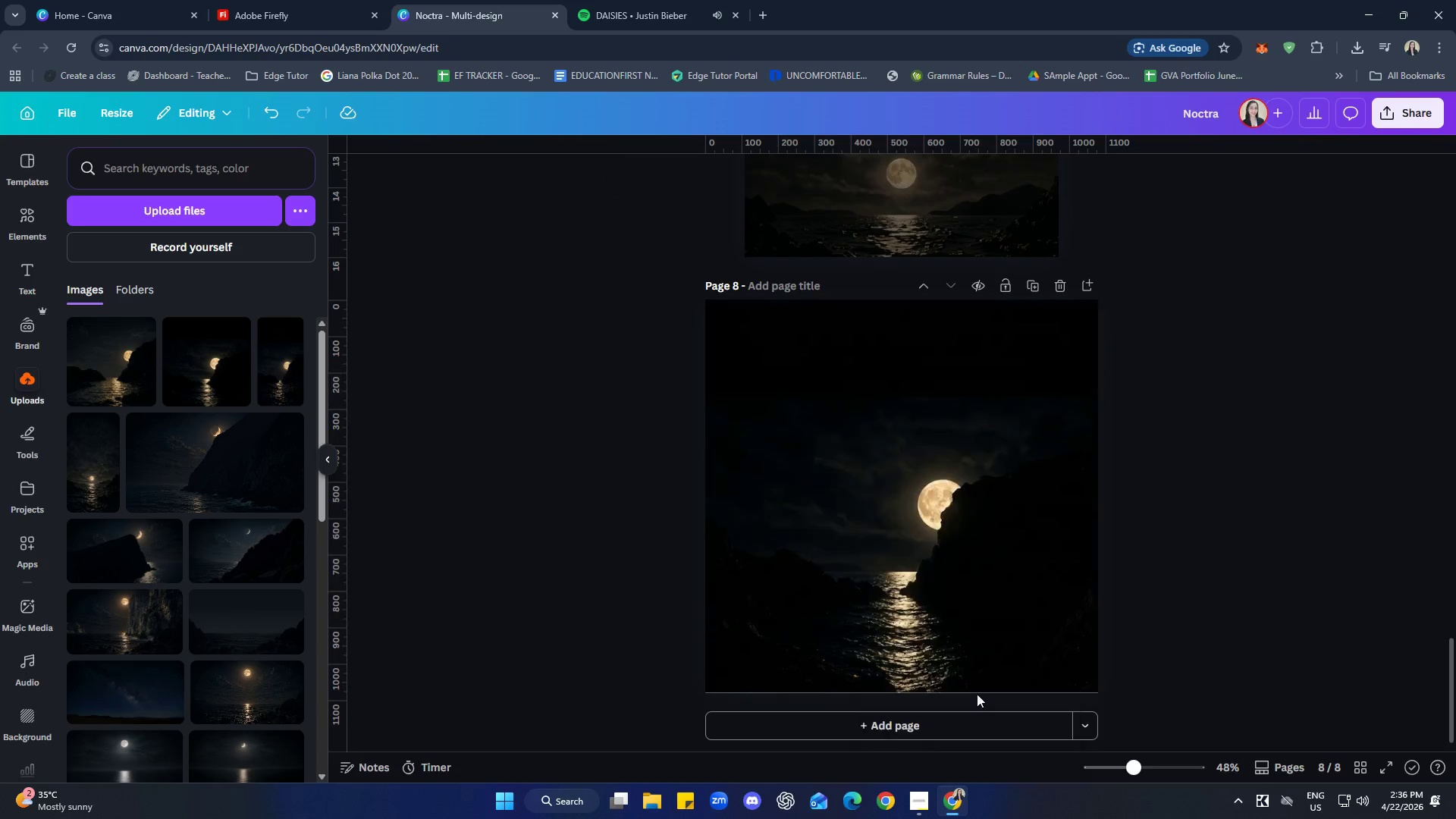 
double_click([1241, 612])
 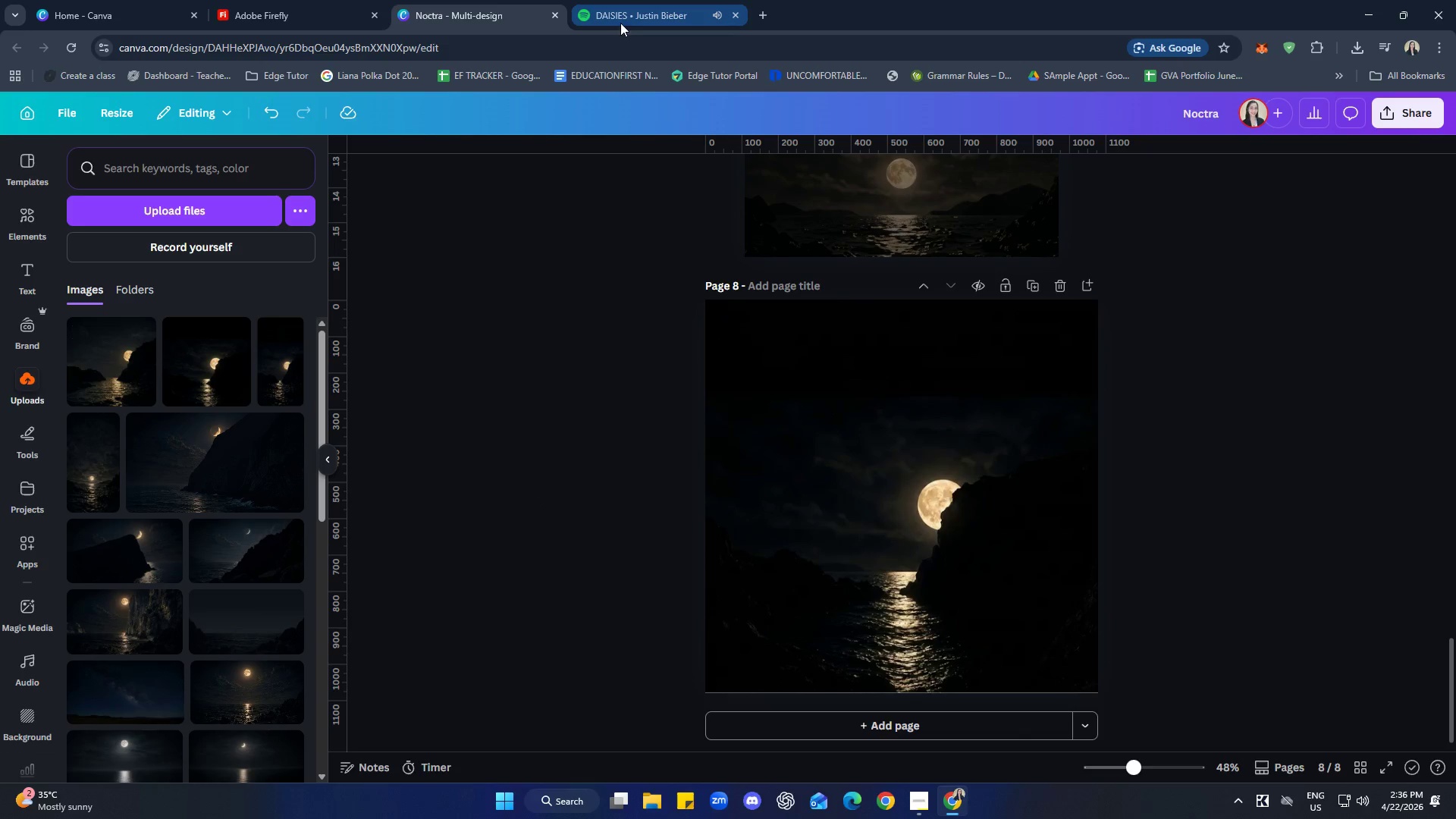 
left_click([308, 0])
 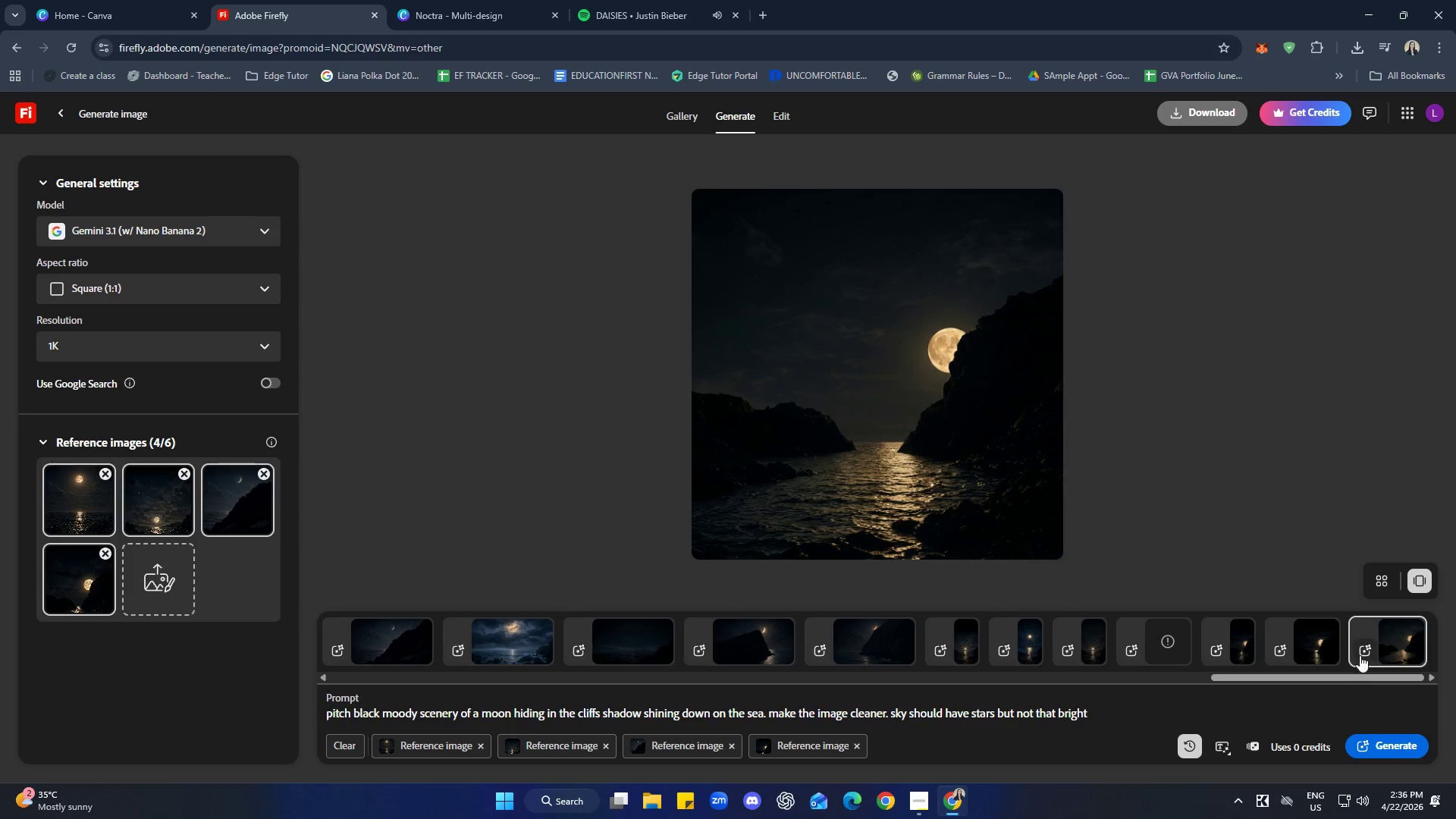 
left_click([1324, 657])
 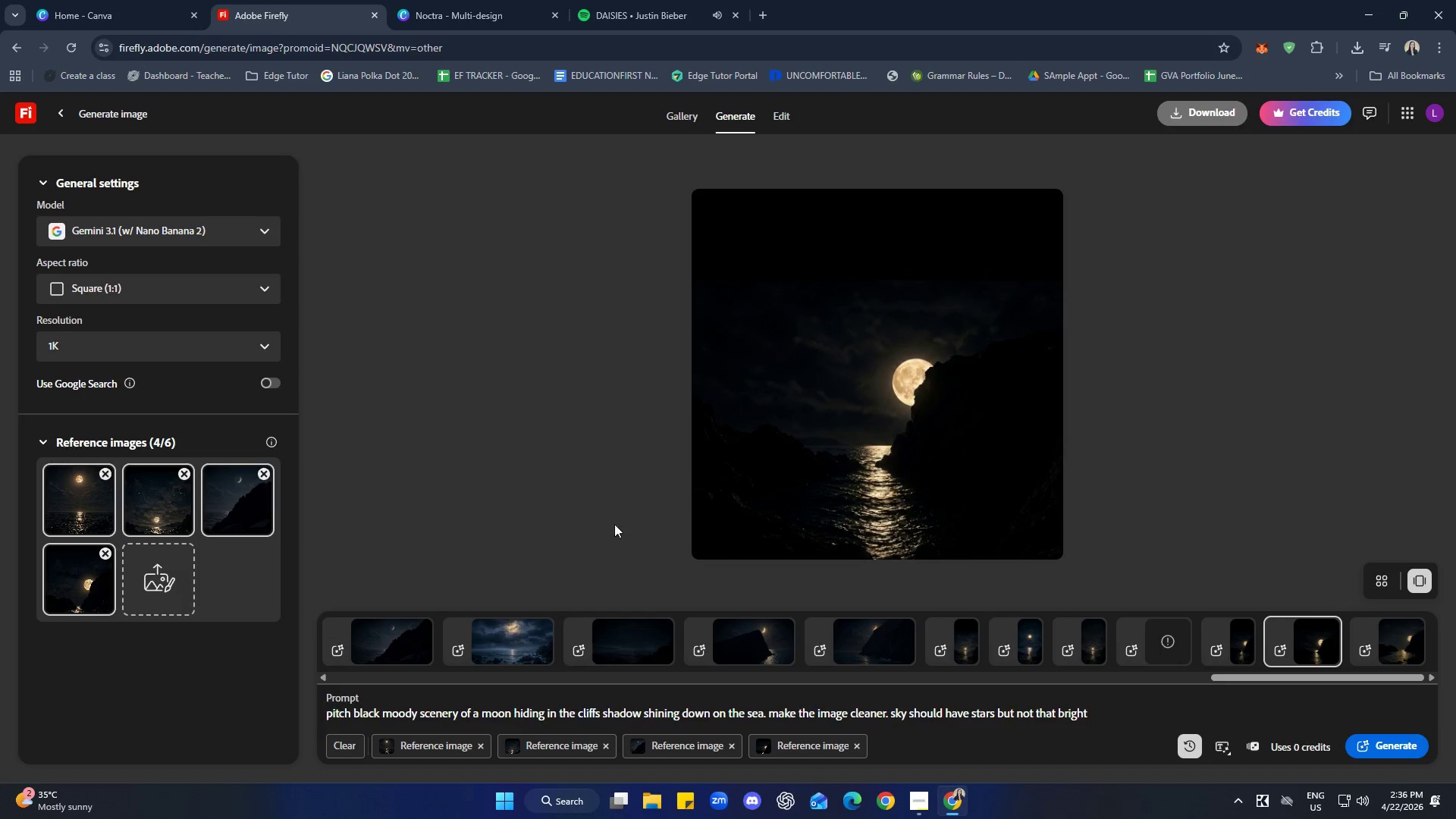 
wait(6.94)
 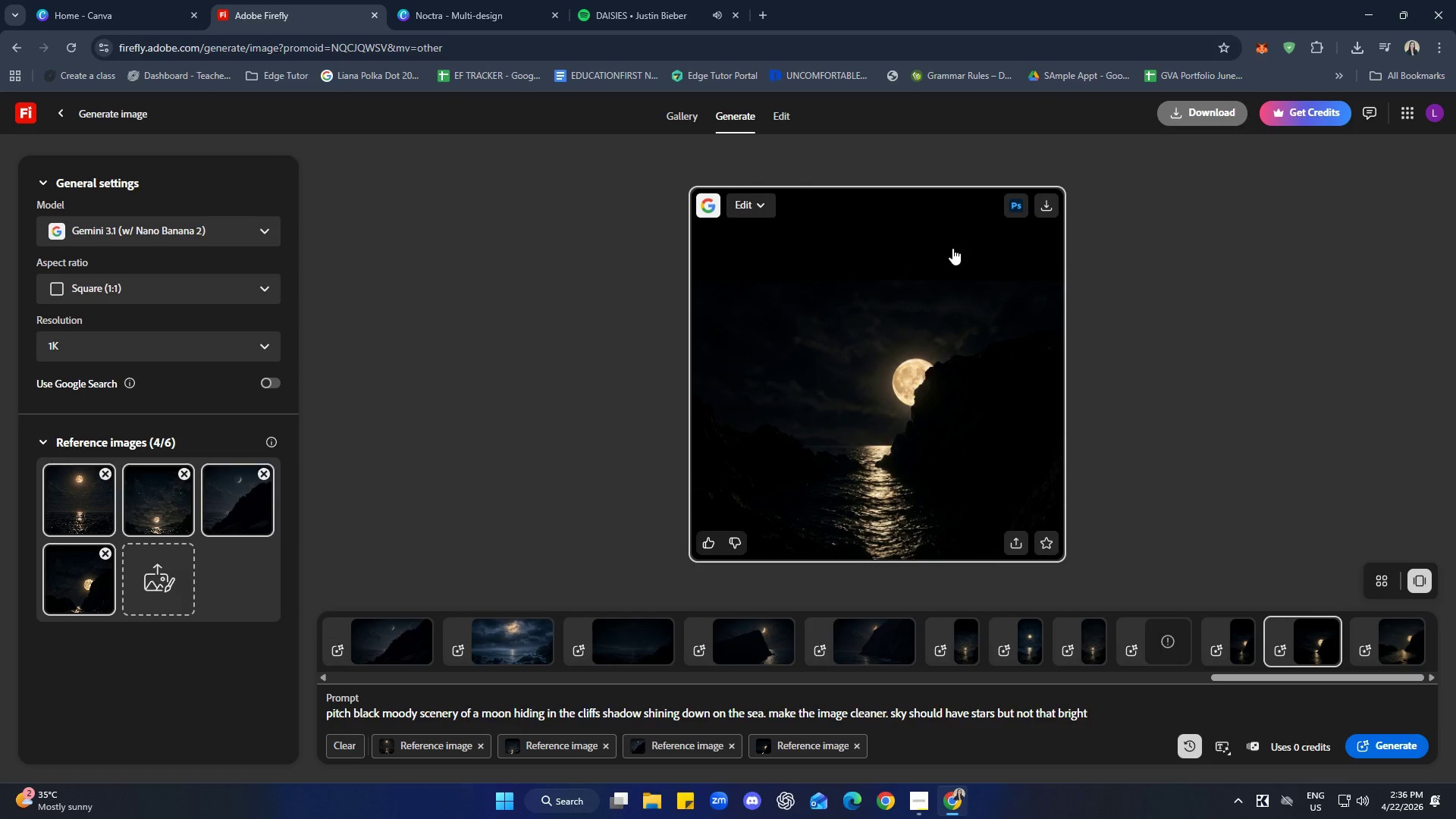 
left_click([1402, 661])
 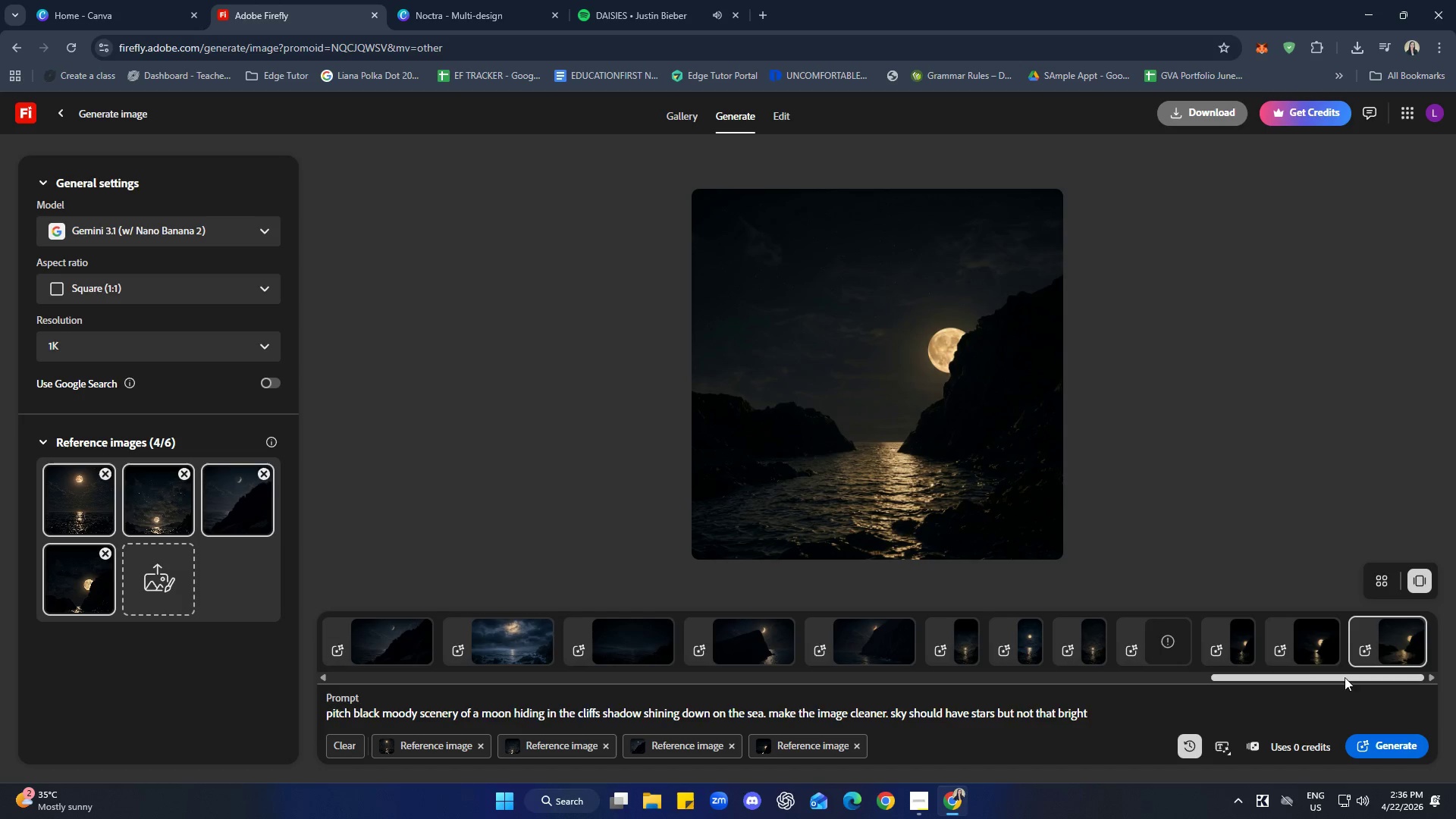 
left_click([1301, 644])
 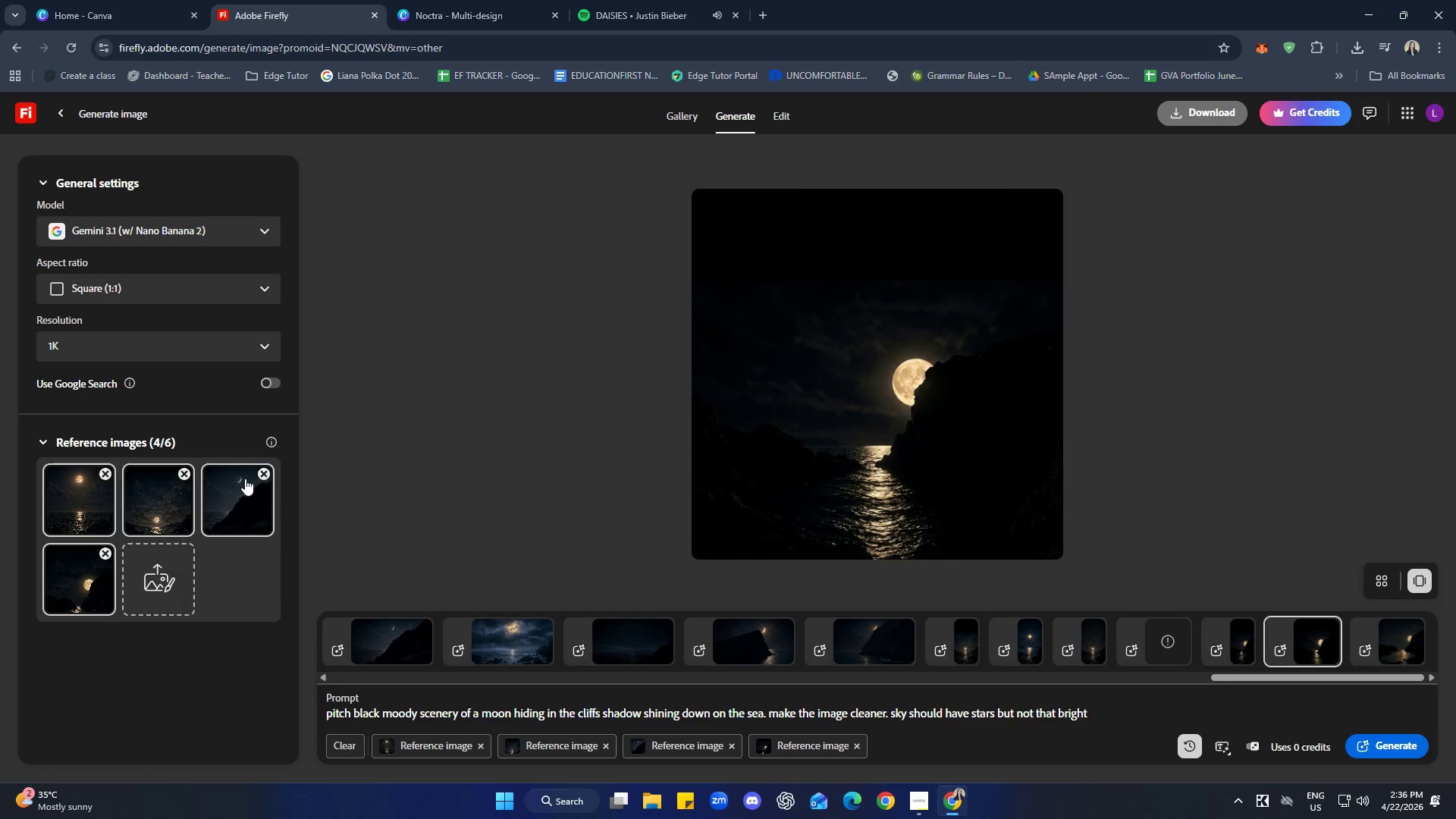 
left_click([264, 481])
 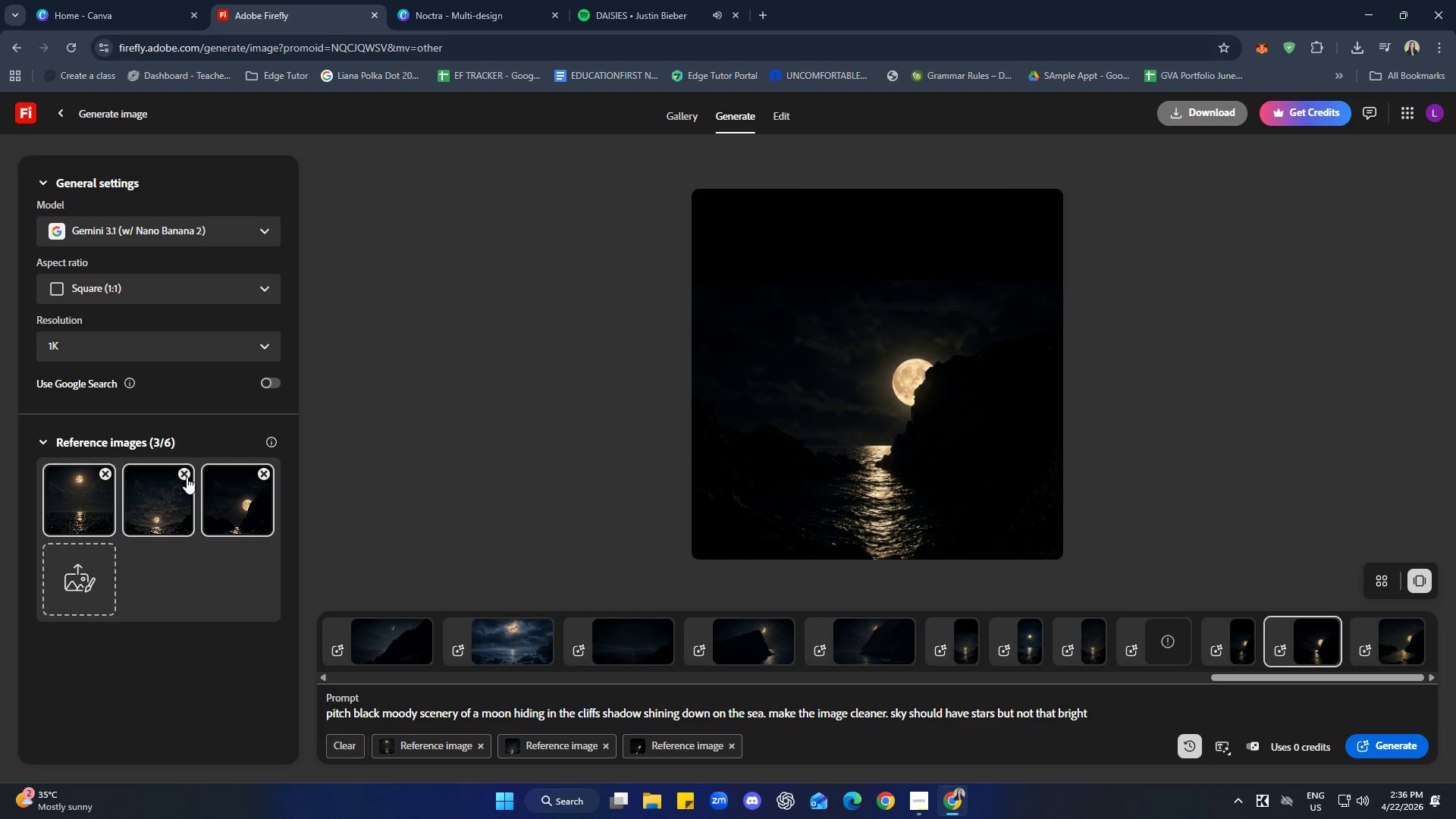 
left_click([187, 475])
 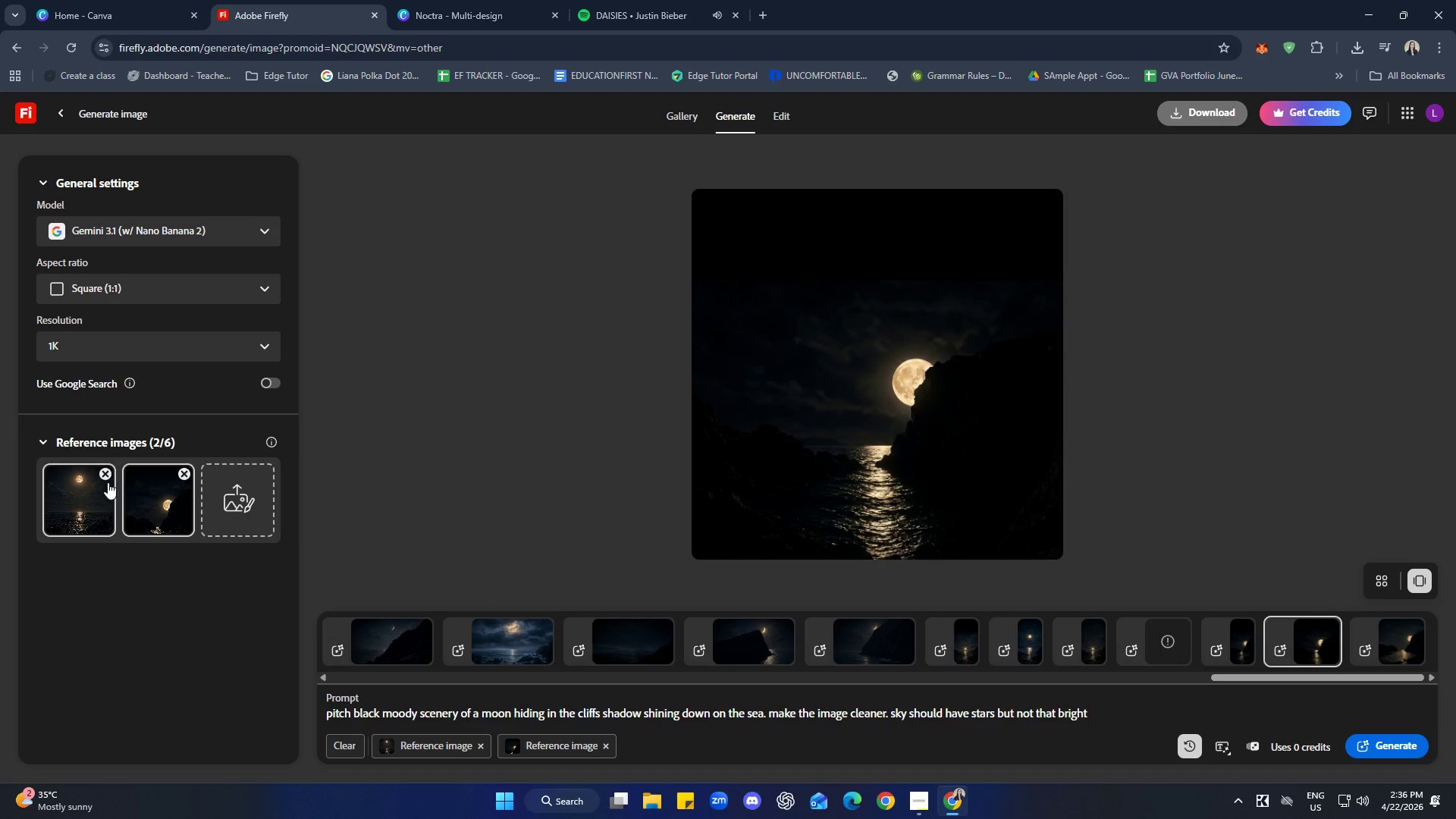 
left_click([104, 475])
 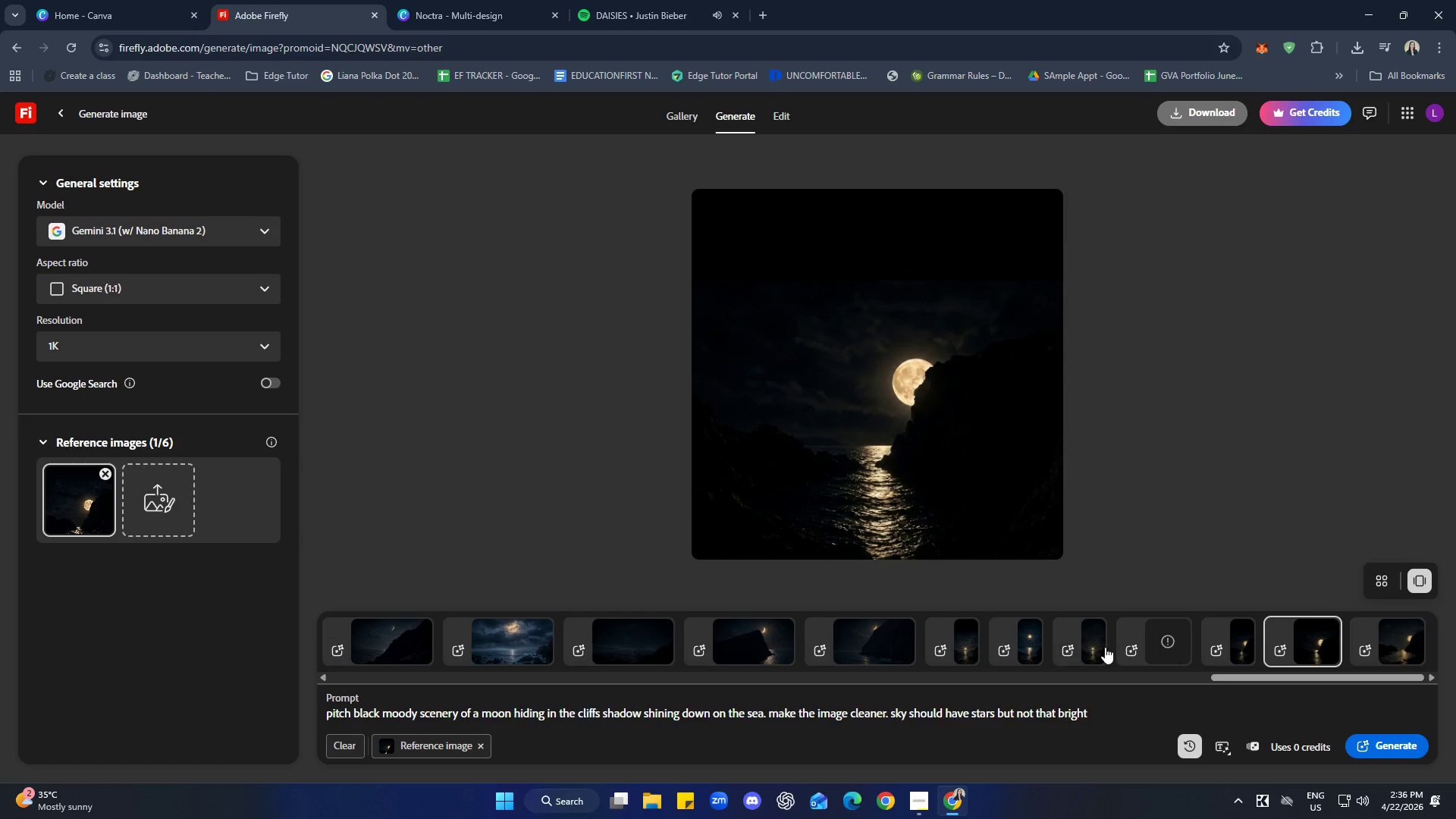 
left_click([1395, 643])
 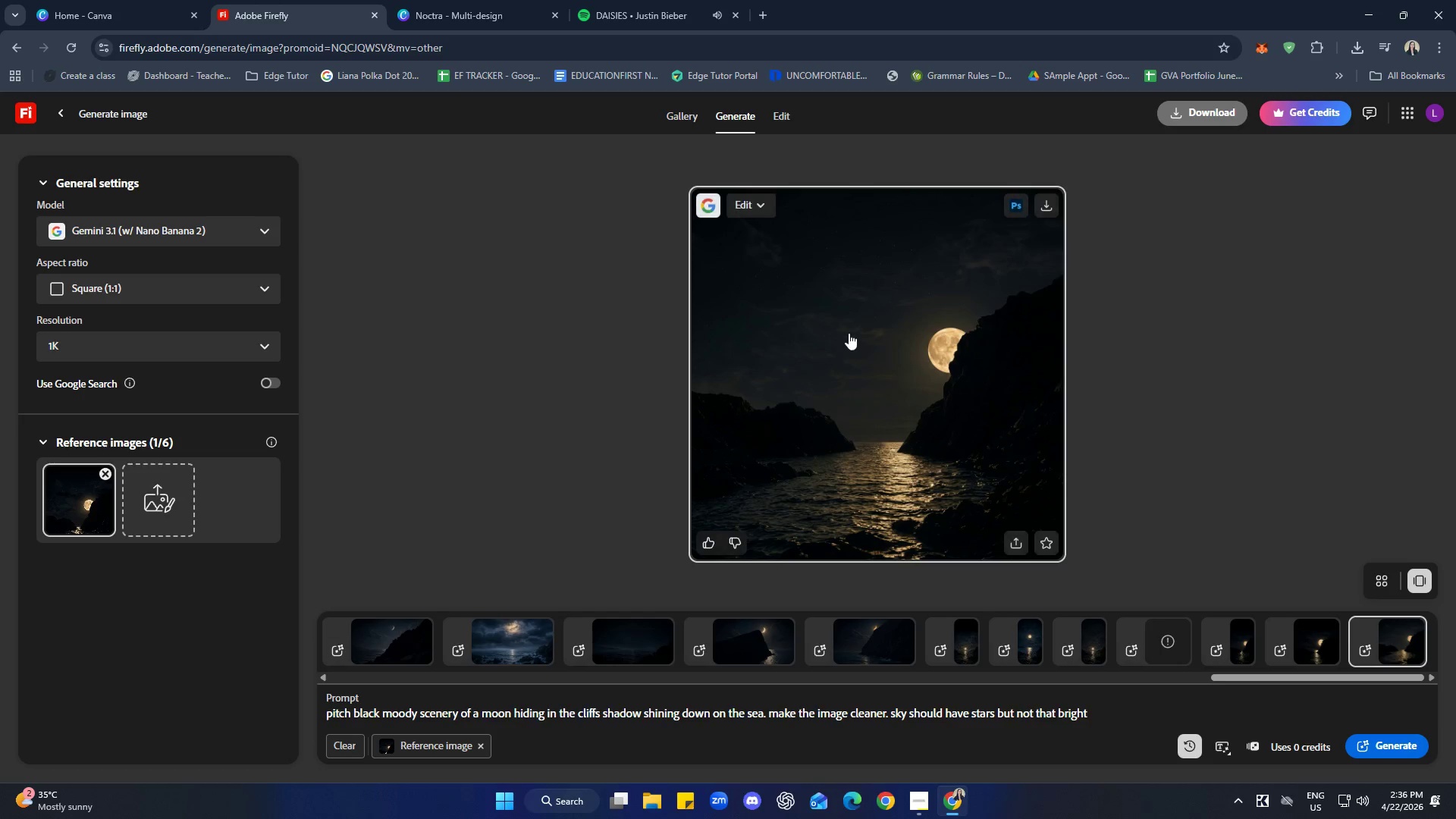 
left_click([766, 206])
 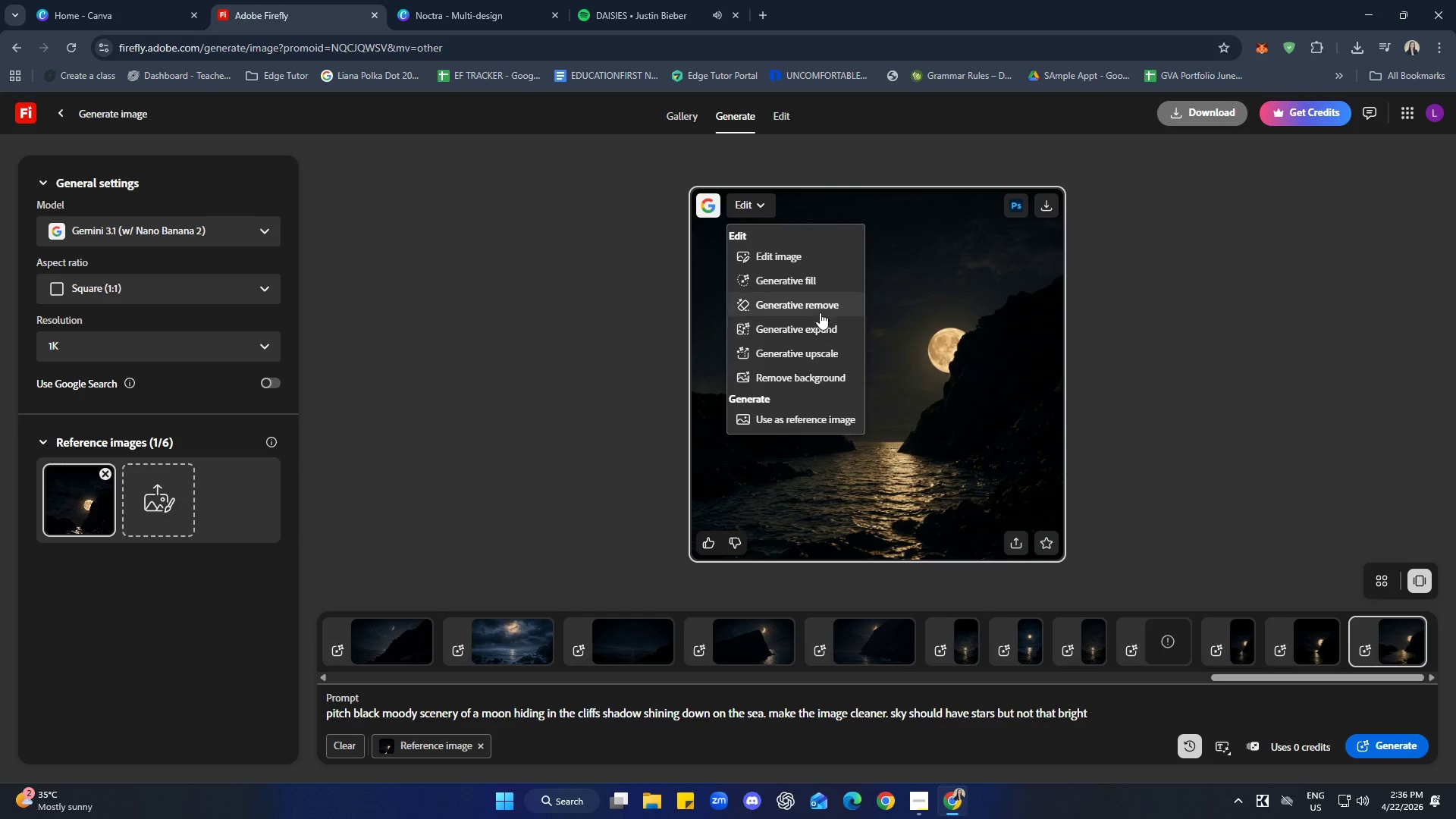 
left_click([830, 415])
 